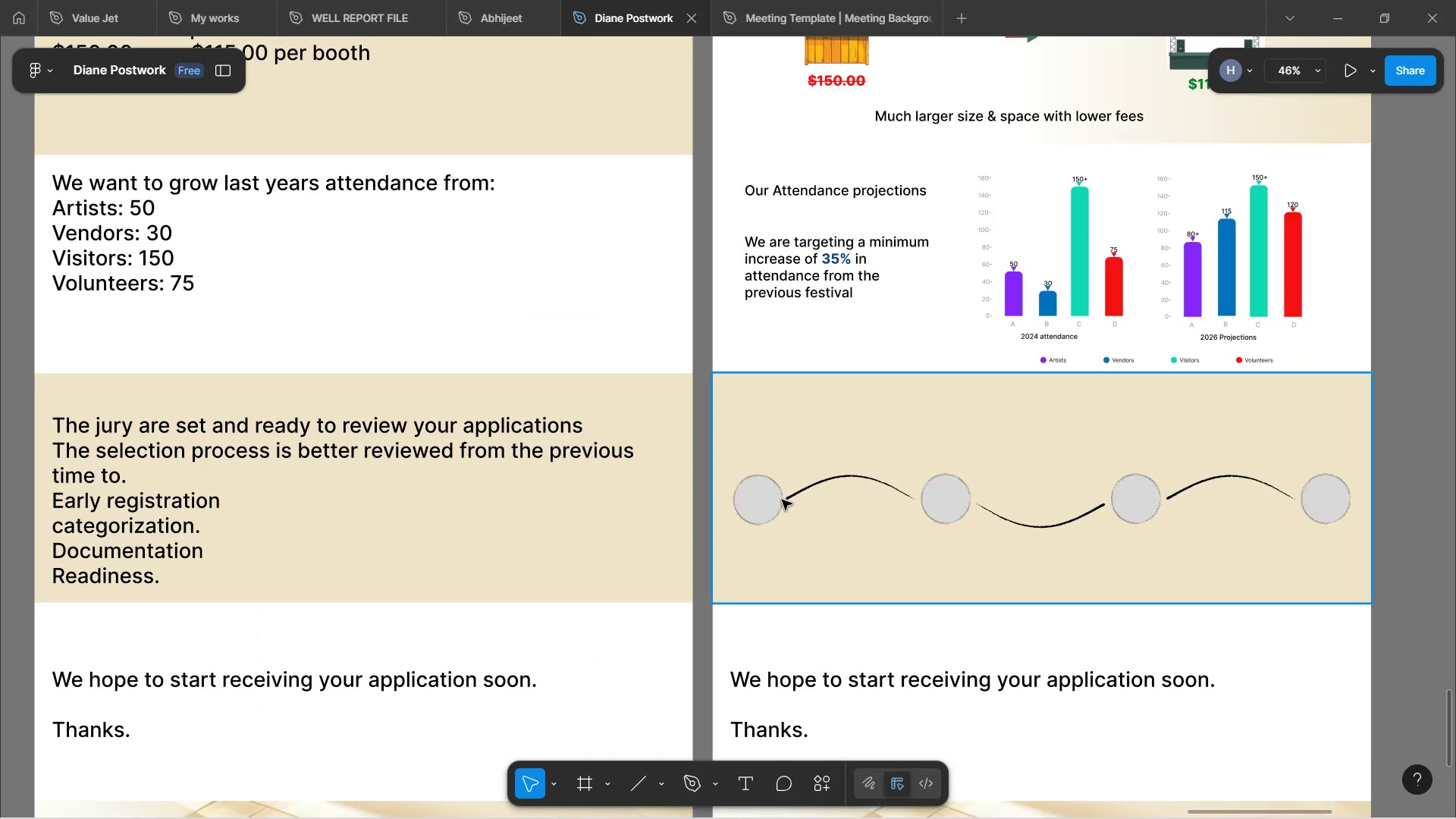 
hold_key(key=ControlLeft, duration=1.58)
scroll: coordinate [780, 496], scroll_direction: up, amount: 6.0
 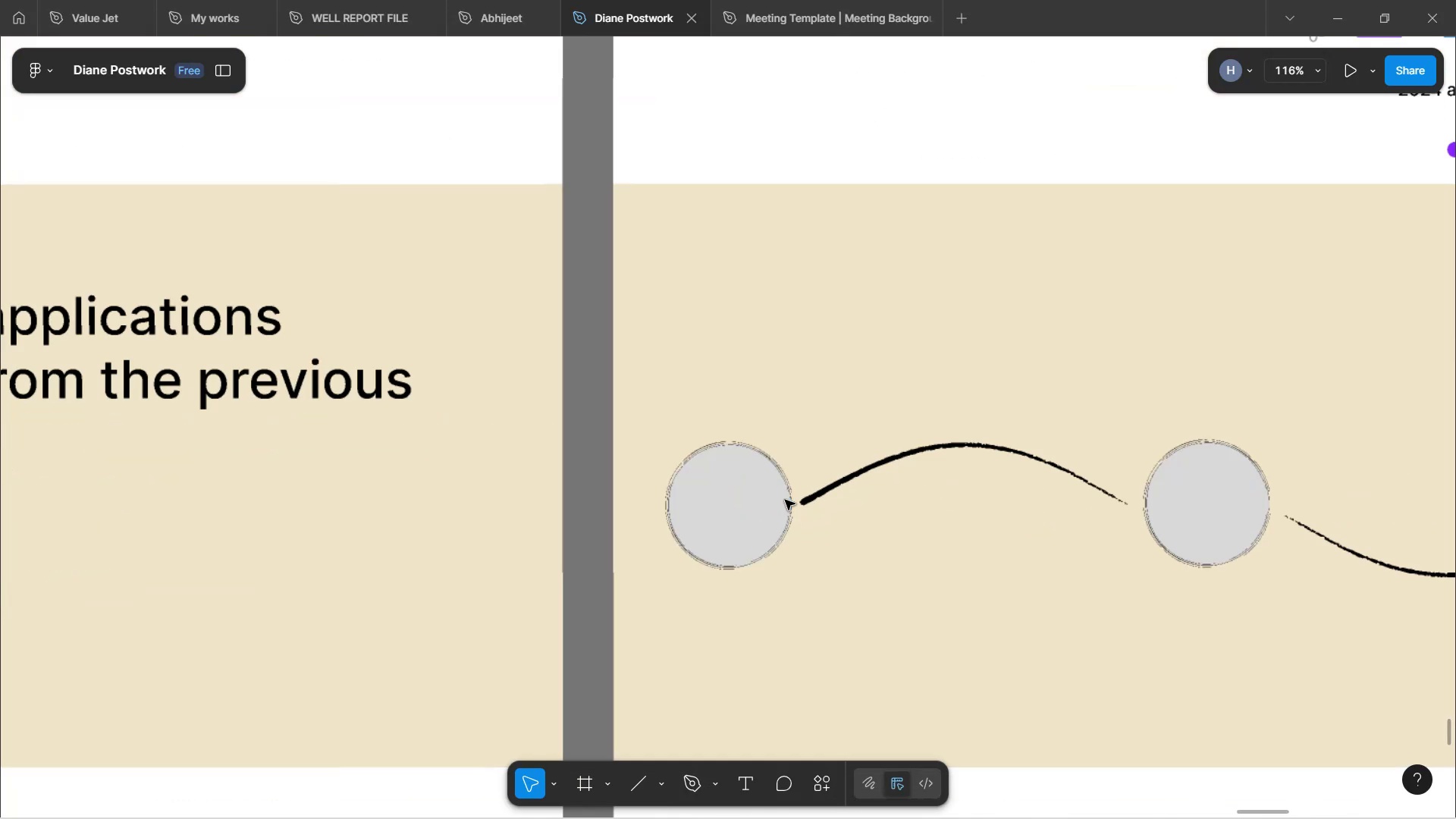 
hold_key(key=ControlLeft, duration=0.4)
scroll: coordinate [788, 500], scroll_direction: down, amount: 5.0
 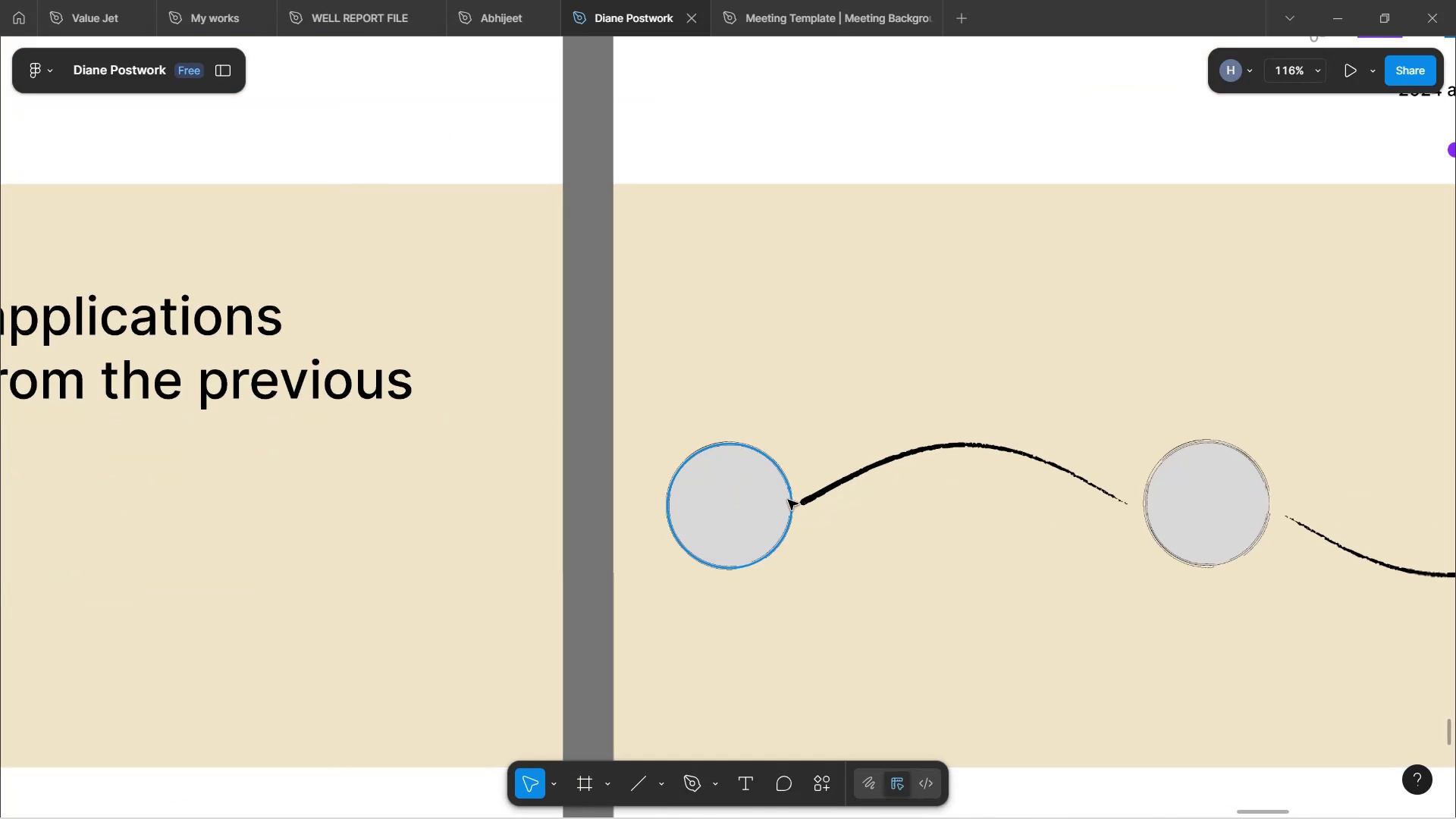 
hold_key(key=ShiftLeft, duration=0.75)
scroll: coordinate [667, 494], scroll_direction: down, amount: 3.0
 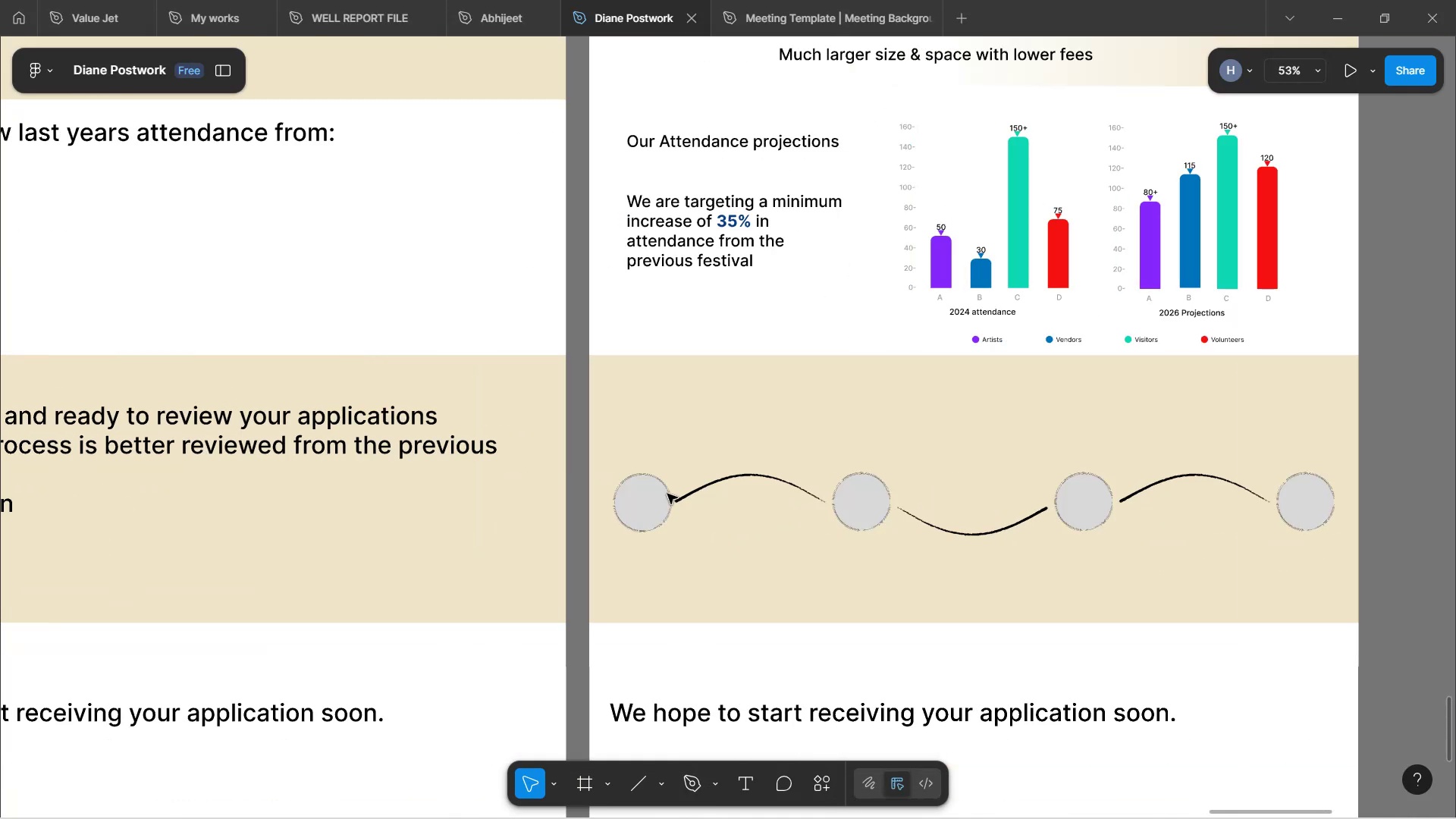 
hold_key(key=ShiftLeft, duration=1.09)
 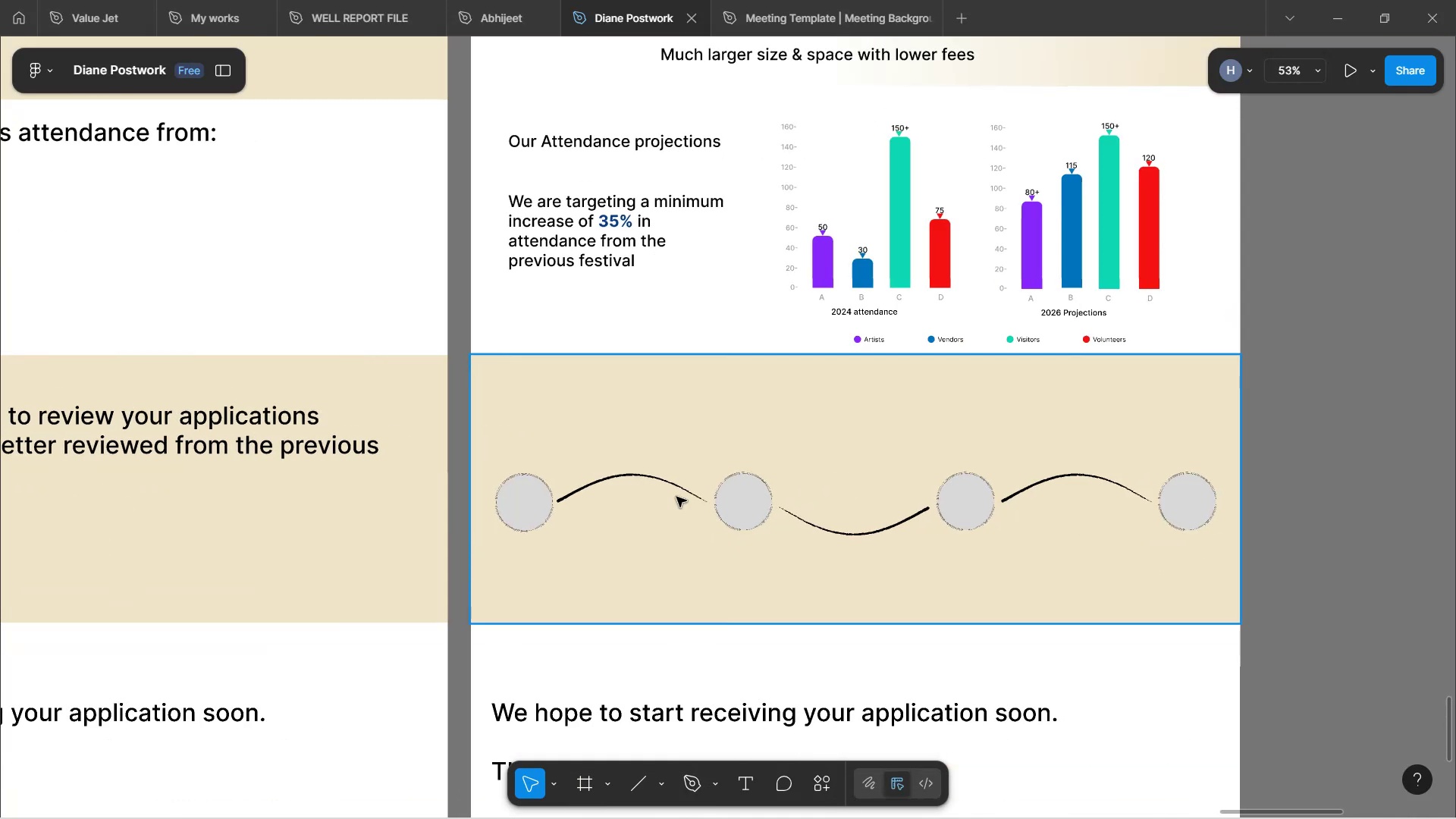 
hold_key(key=ControlLeft, duration=0.94)
scroll: coordinate [672, 501], scroll_direction: down, amount: 3.0
 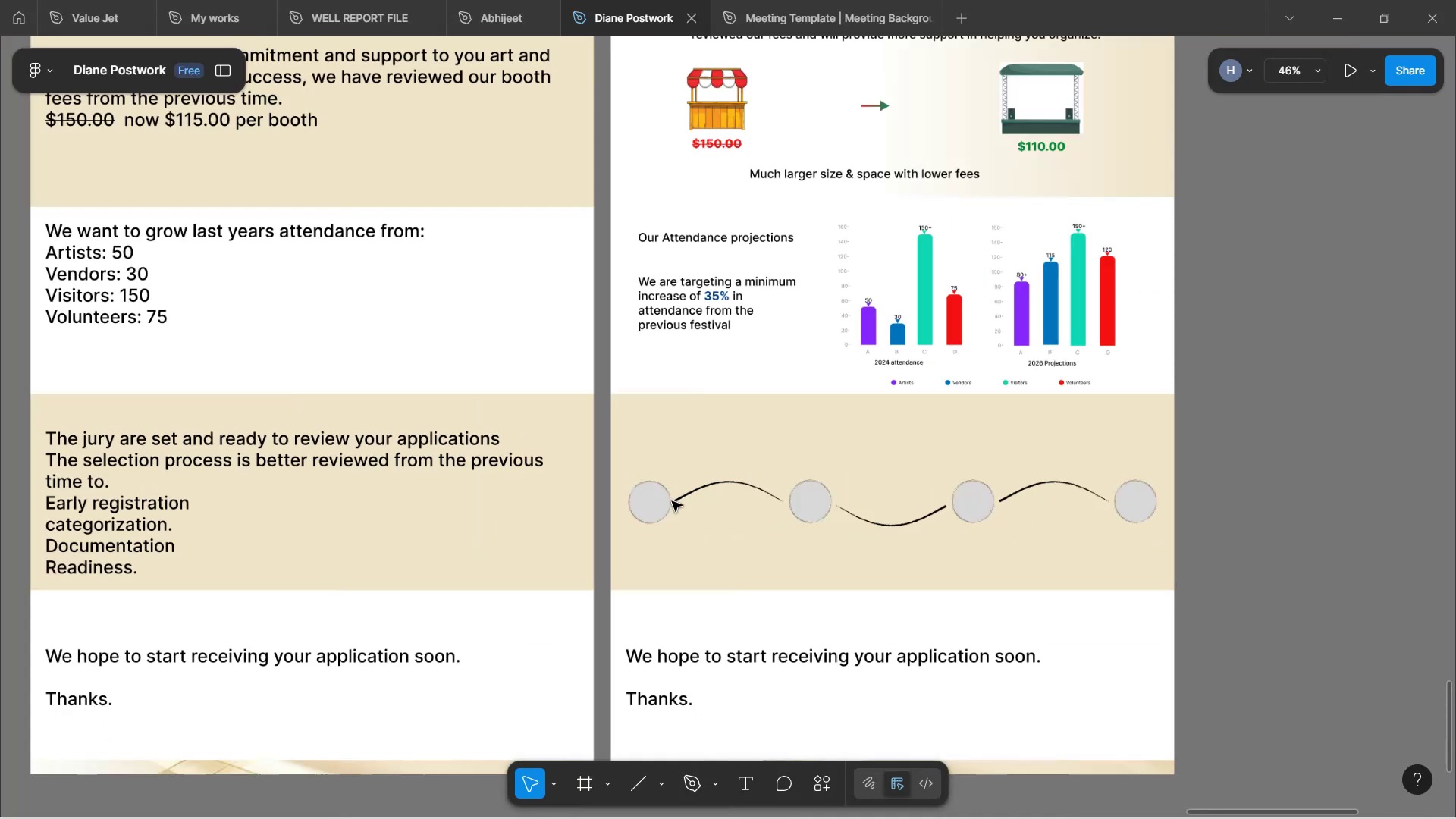 
key(Shift+ShiftLeft)
 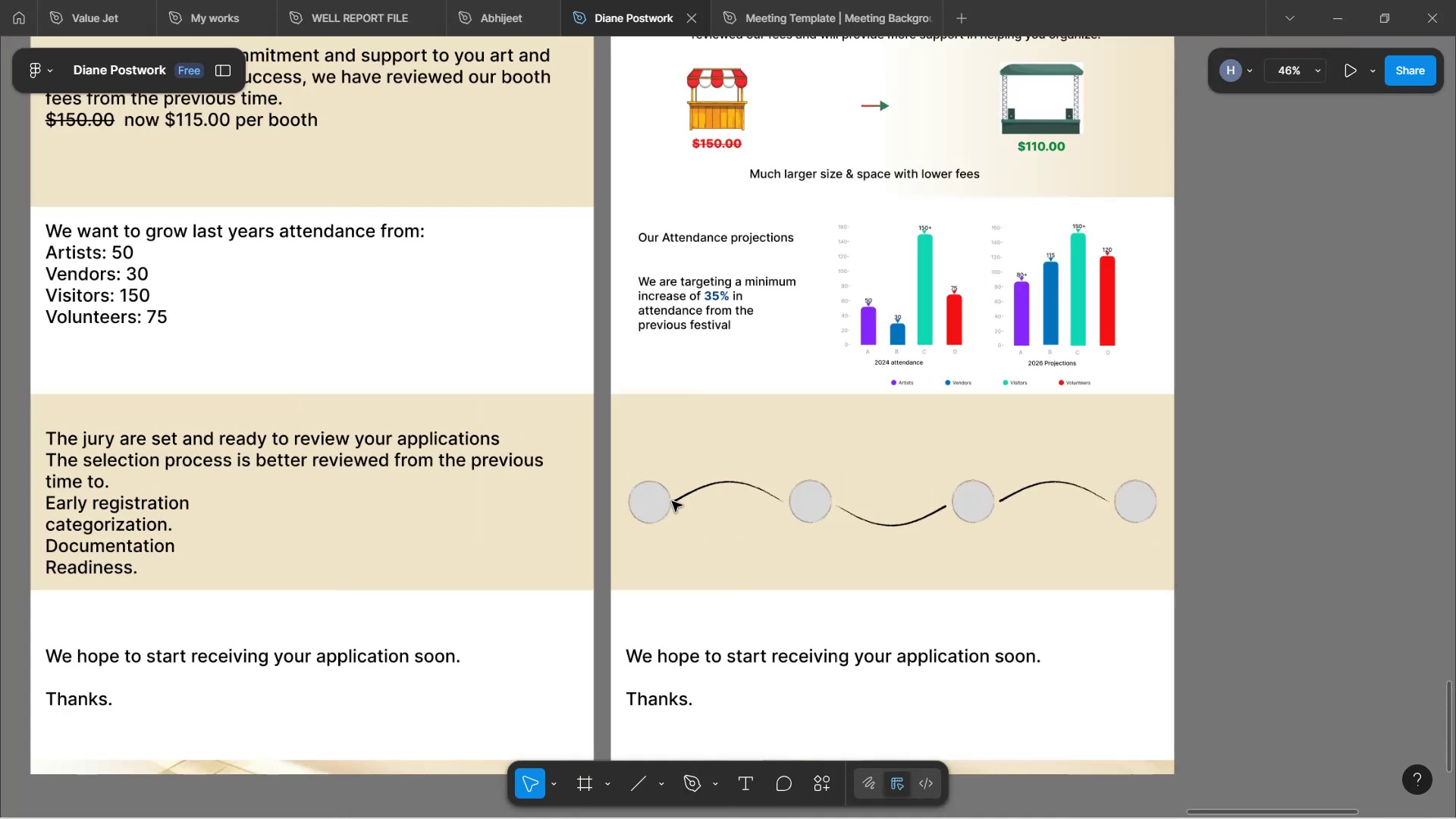 
scroll: coordinate [676, 504], scroll_direction: up, amount: 7.0
 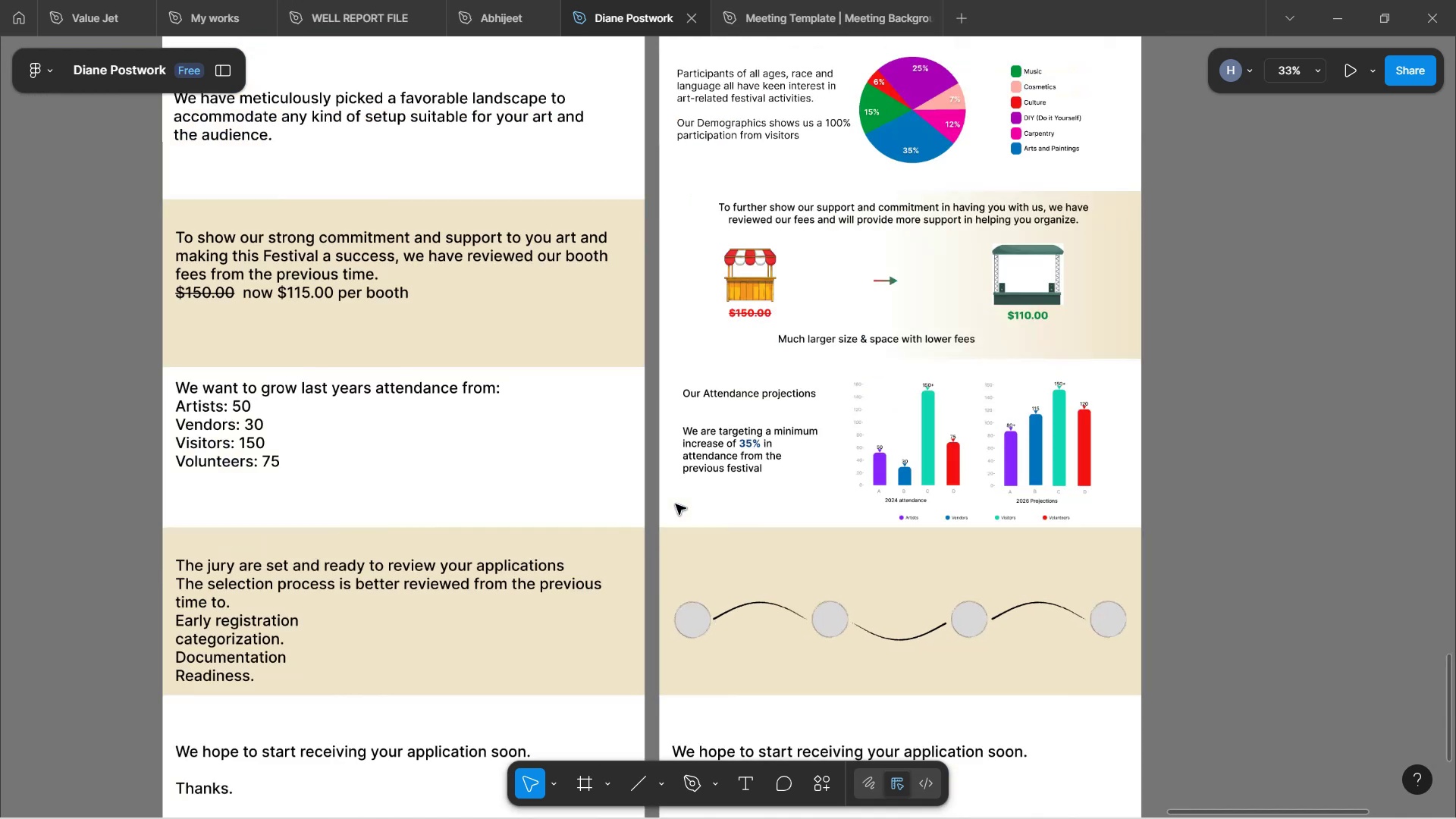 
hold_key(key=ControlLeft, duration=1.54)
scroll: coordinate [744, 519], scroll_direction: down, amount: 4.0
 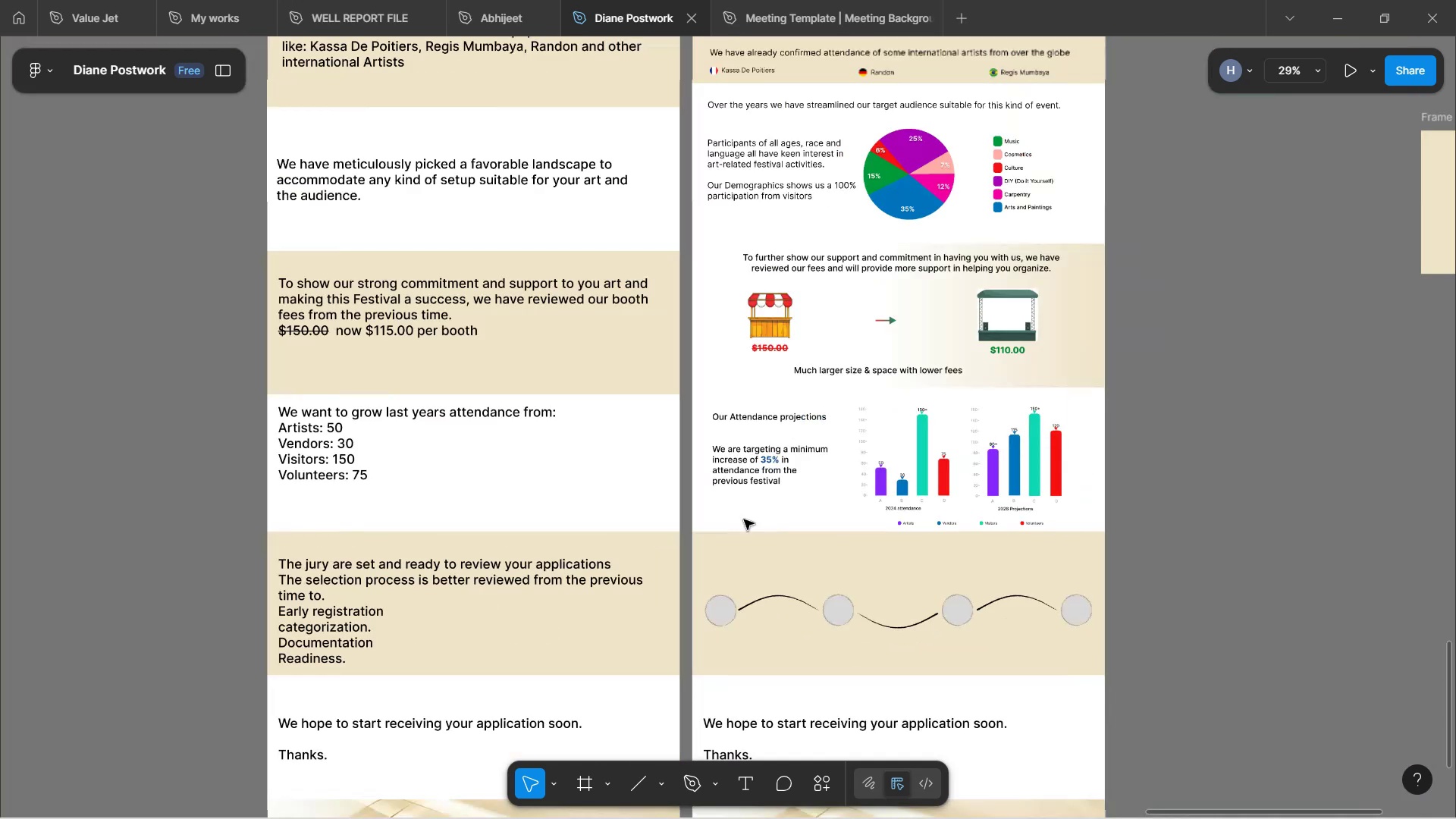 
hold_key(key=ControlLeft, duration=1.74)
scroll: coordinate [731, 638], scroll_direction: up, amount: 6.0
 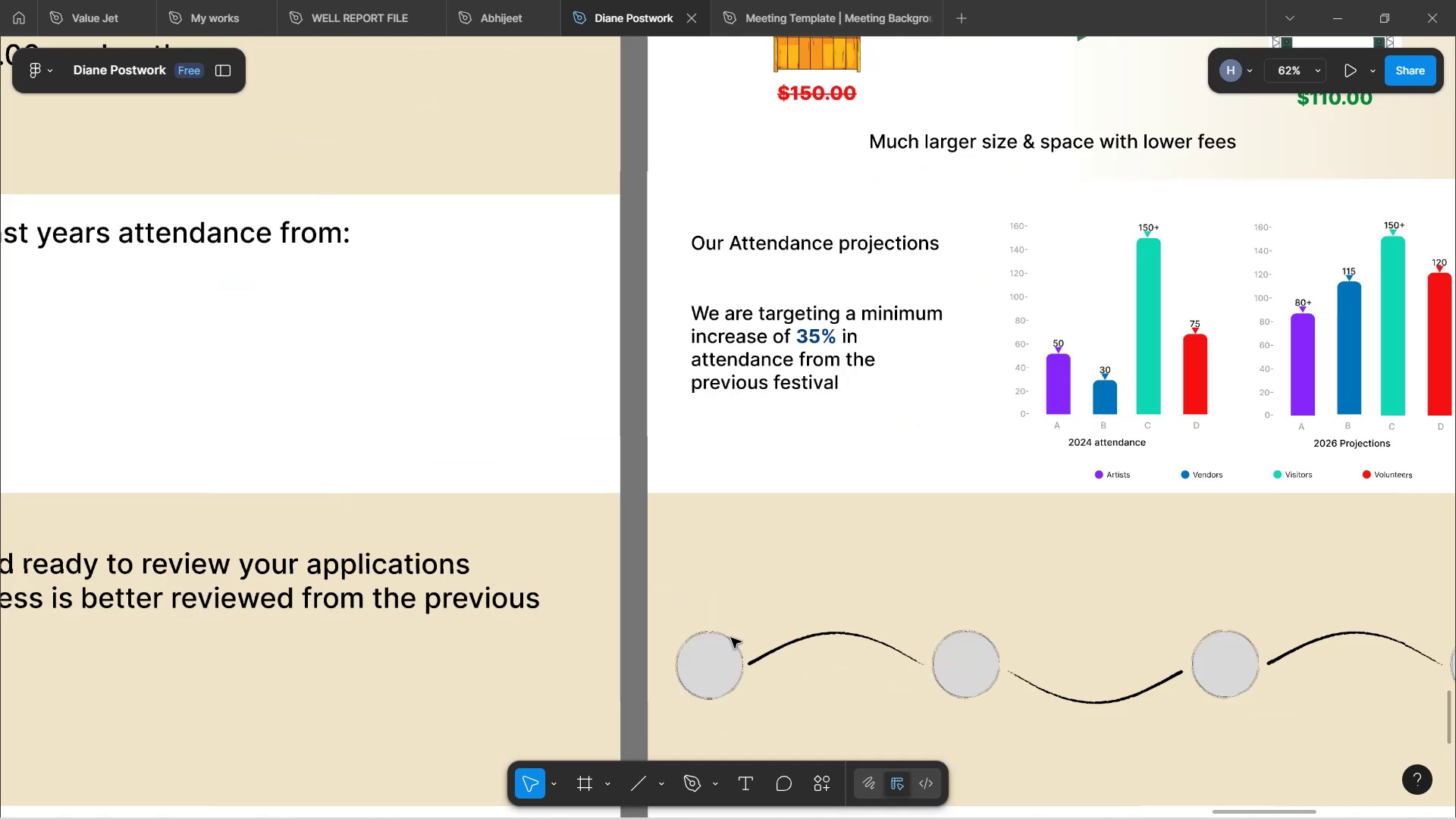 
hold_key(key=ControlLeft, duration=0.52)
scroll: coordinate [742, 593], scroll_direction: down, amount: 1.0
 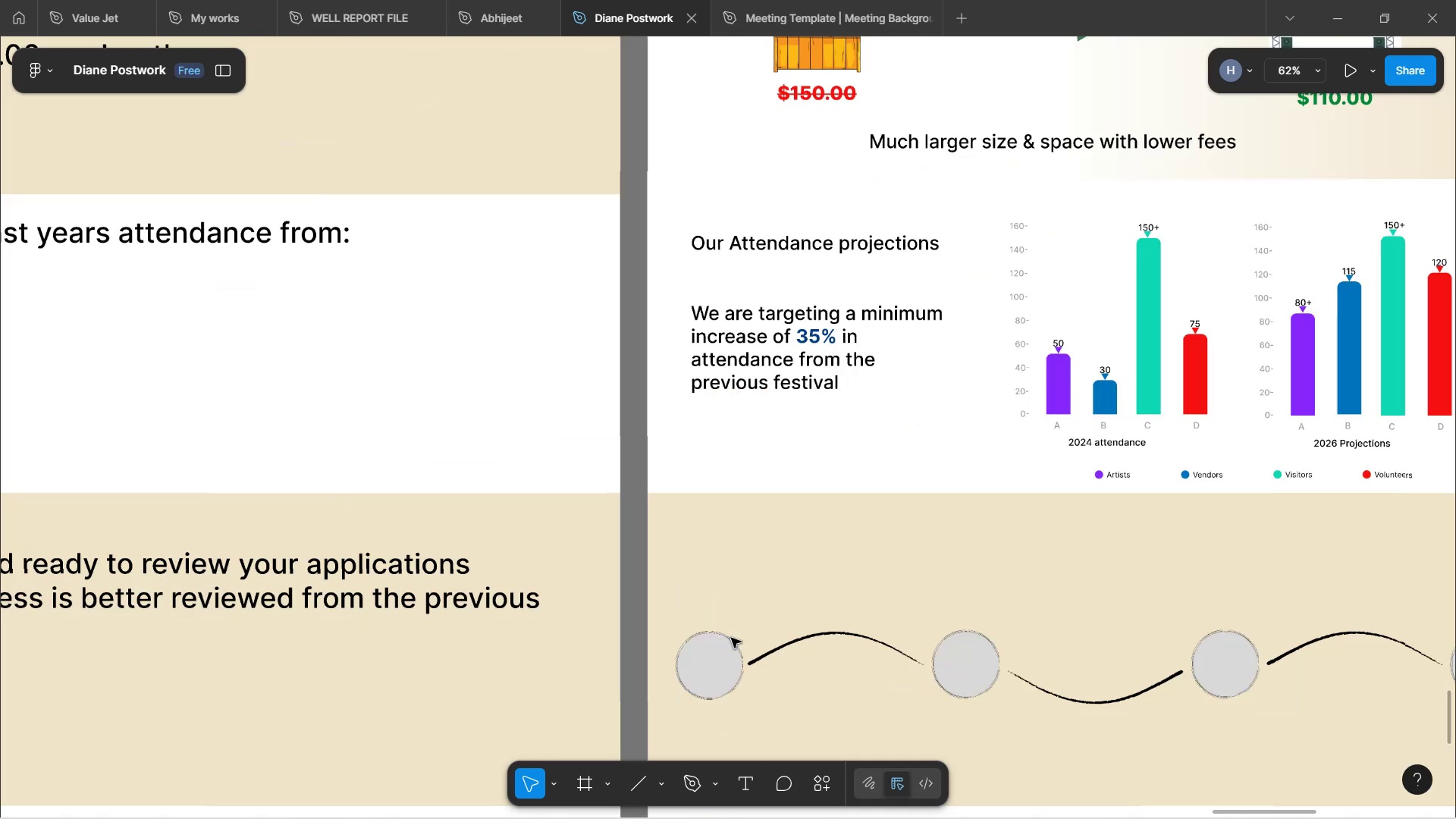 
key(Shift+ShiftLeft)
 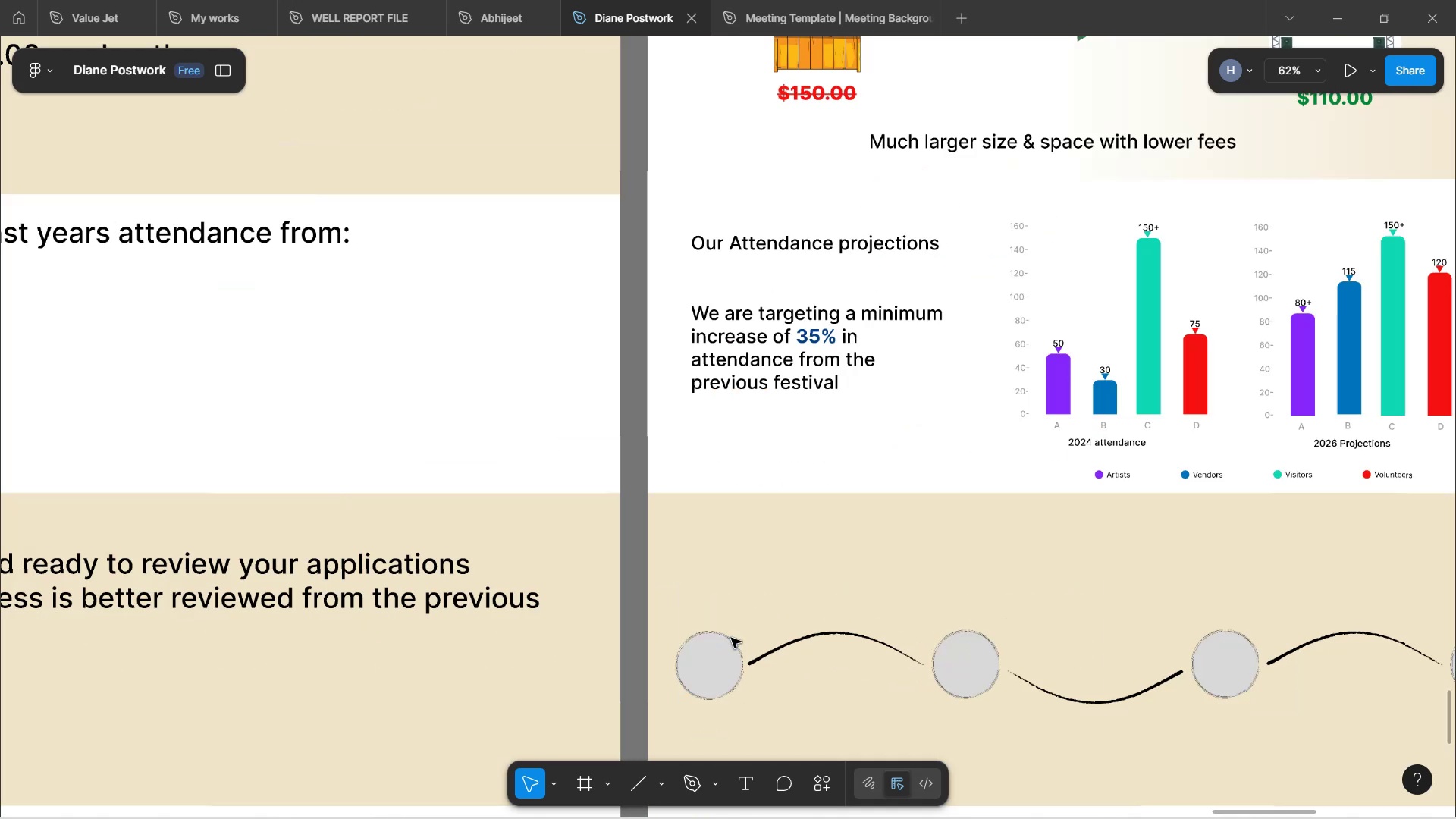 
key(Shift+ShiftLeft)
 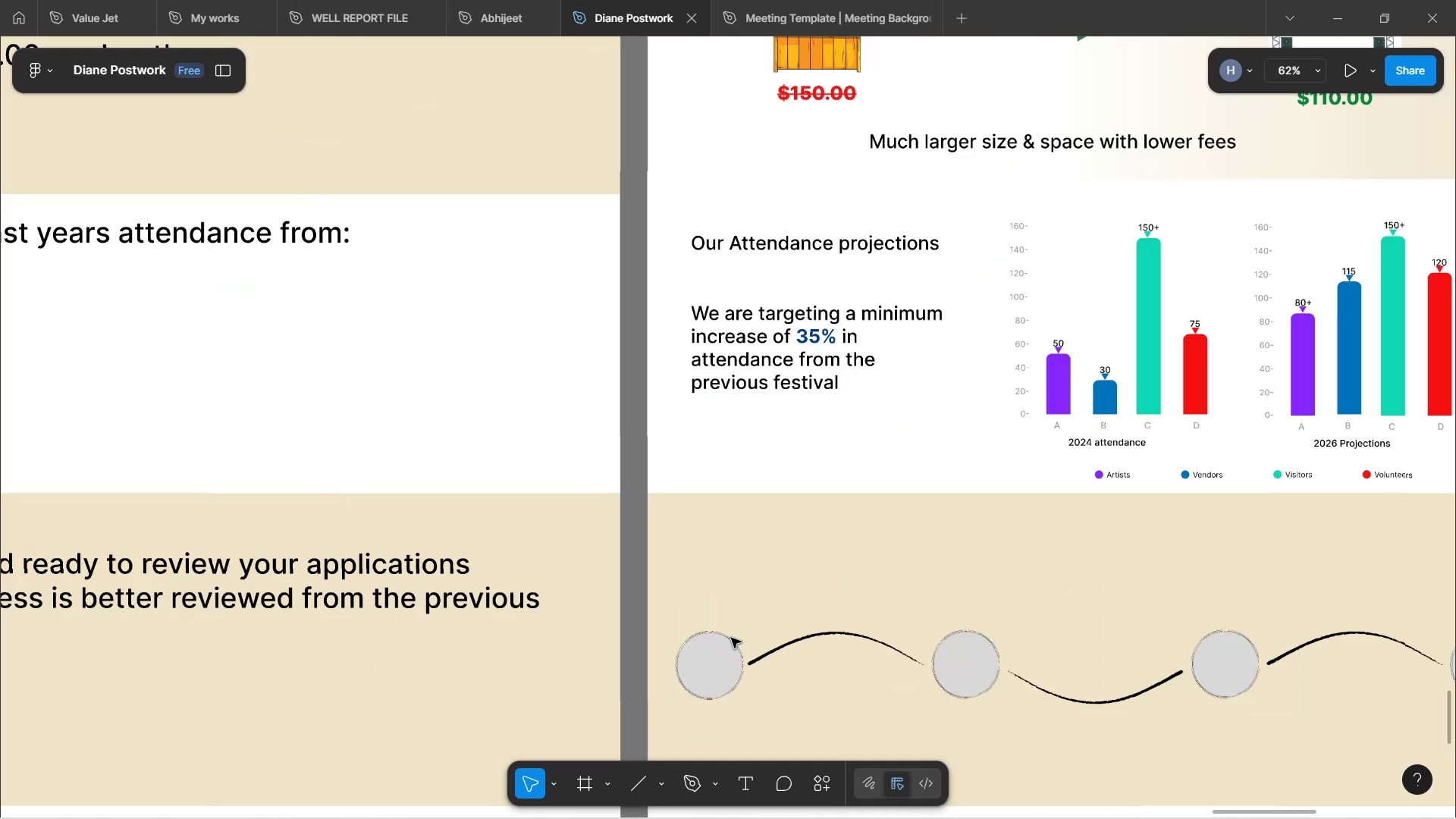 
key(Shift+ShiftLeft)
 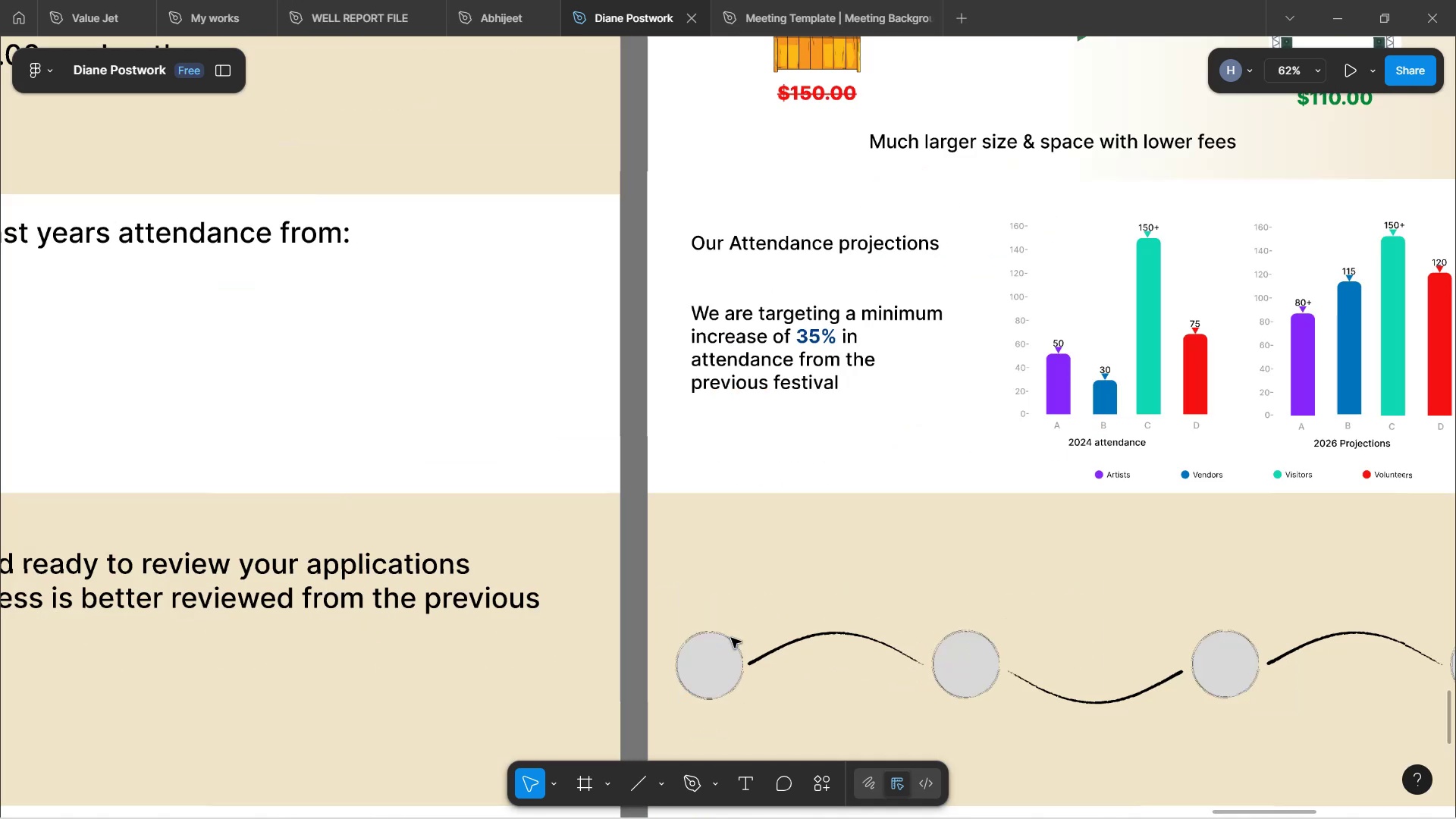 
key(Shift+ShiftLeft)
 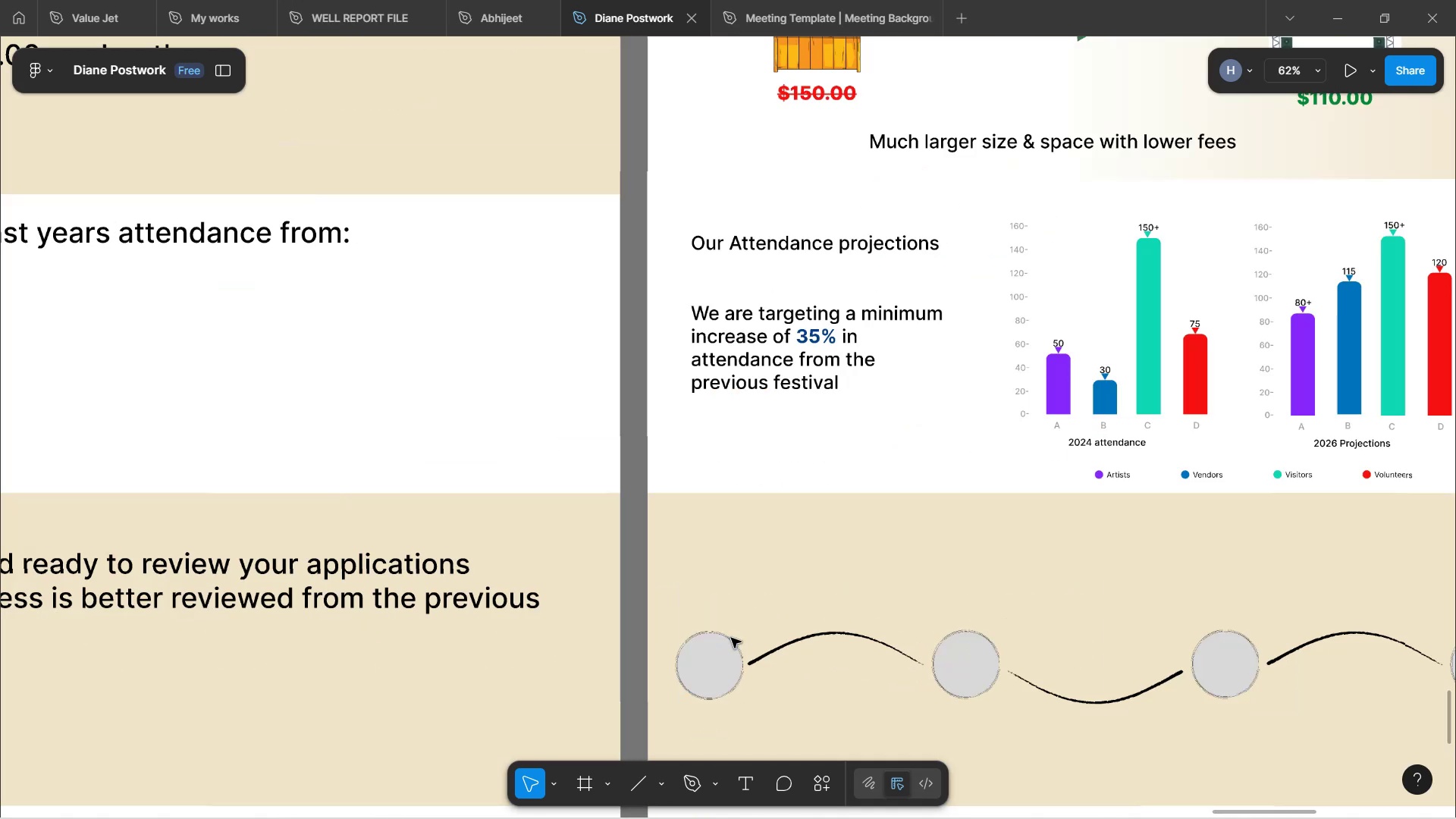 
key(Shift+ShiftLeft)
 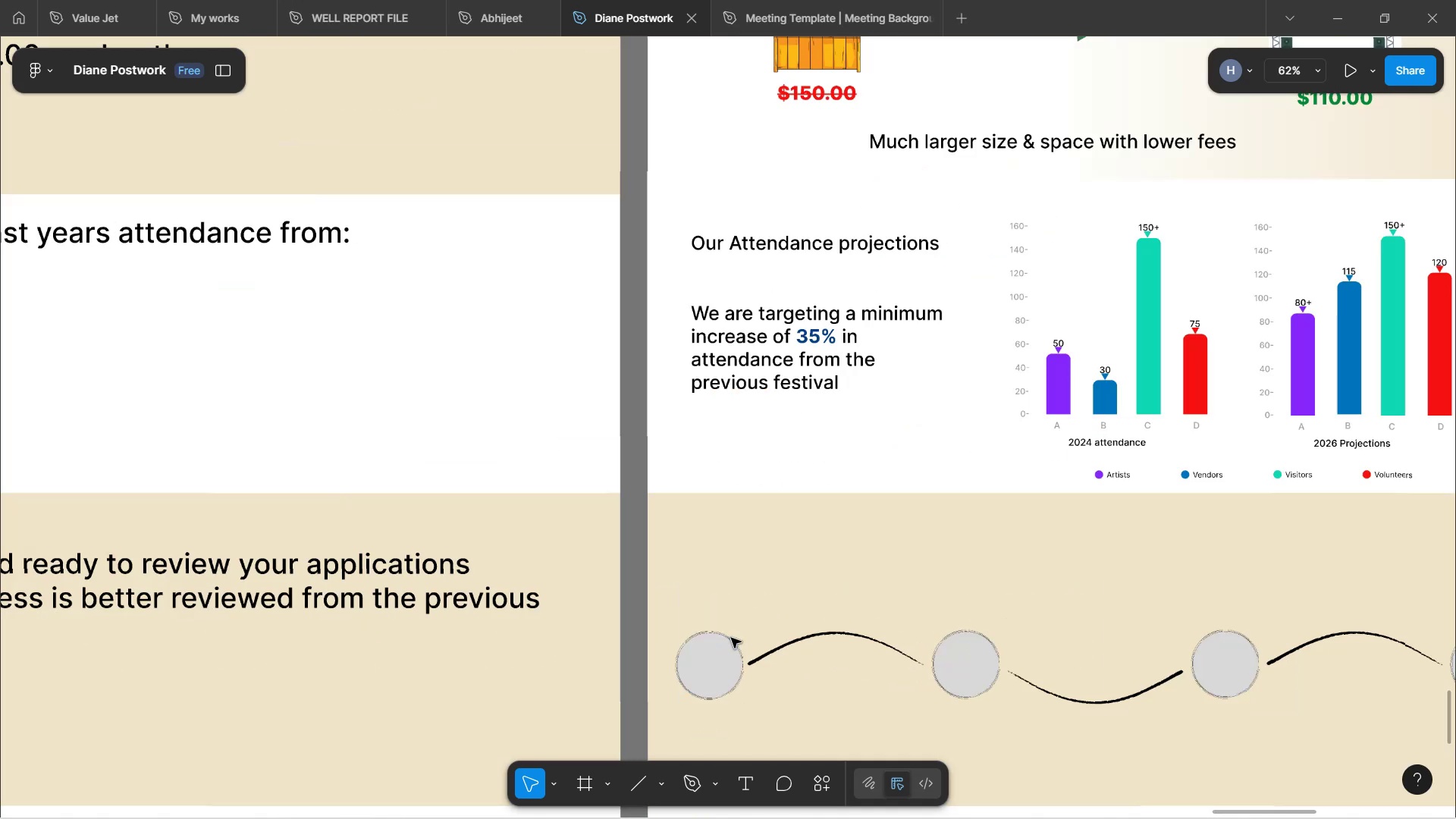 
key(Shift+ShiftLeft)
 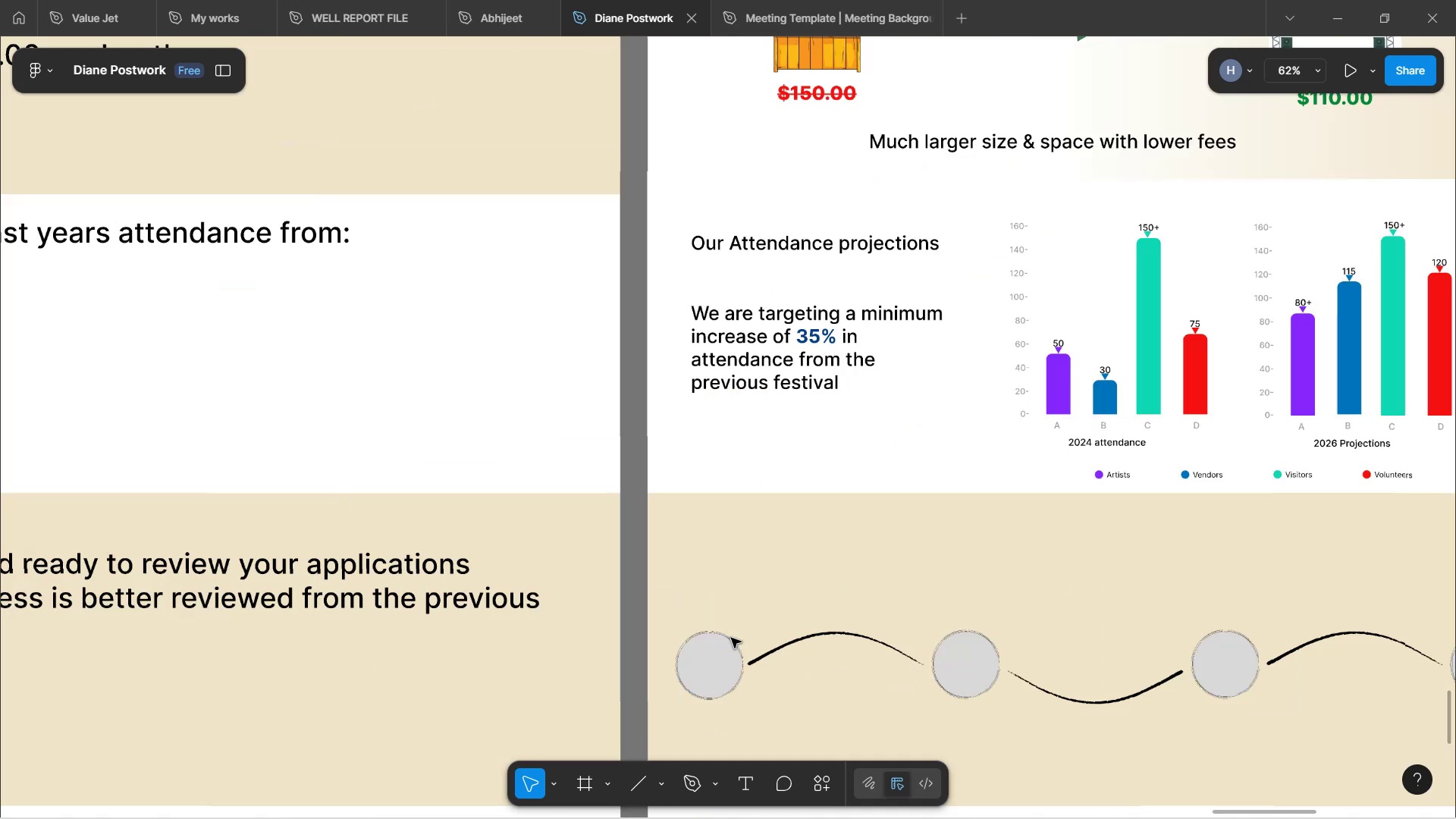 
key(Shift+ShiftLeft)
 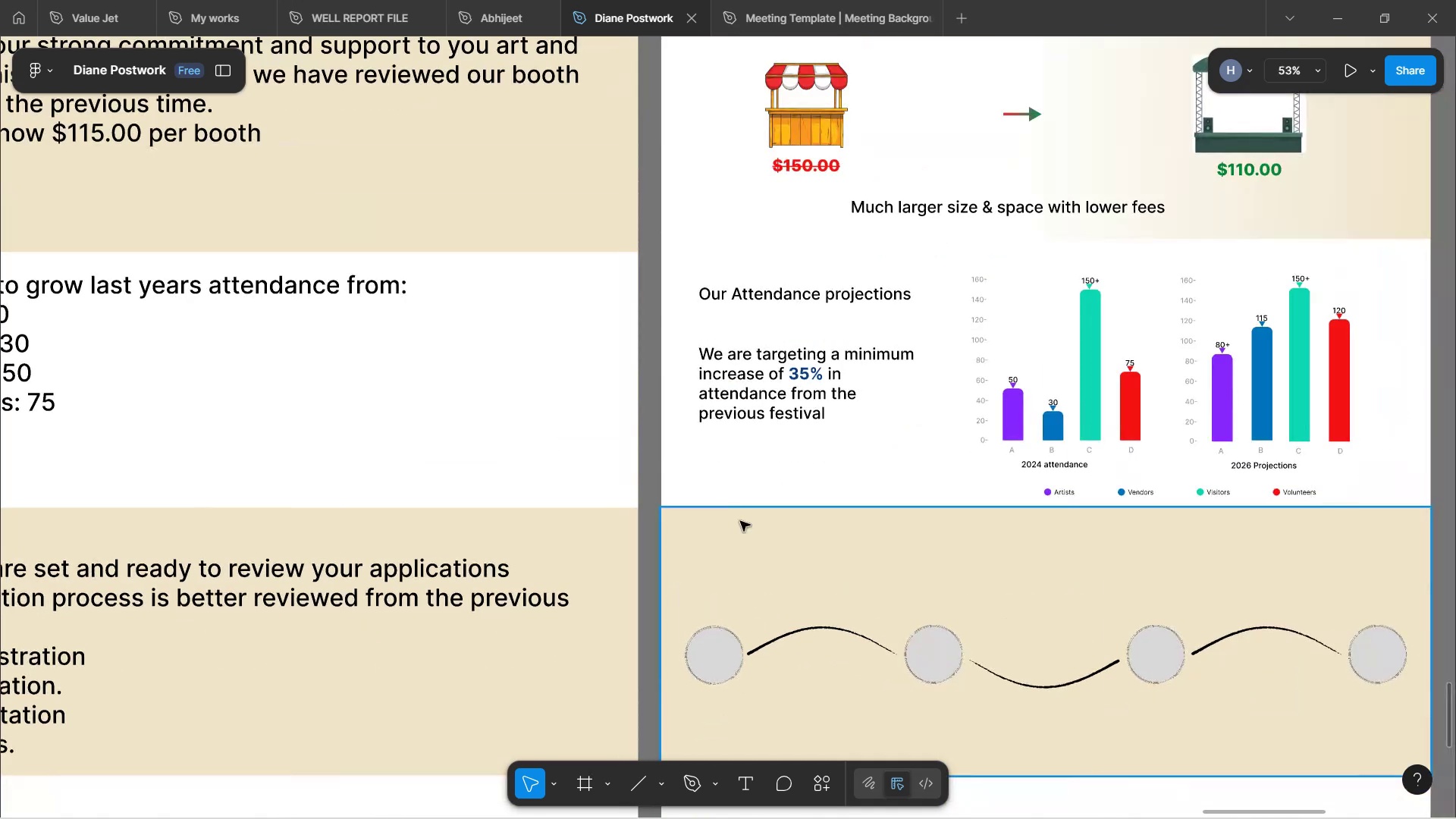 
hold_key(key=ShiftLeft, duration=1.4)
scroll: coordinate [704, 625], scroll_direction: down, amount: 7.0
 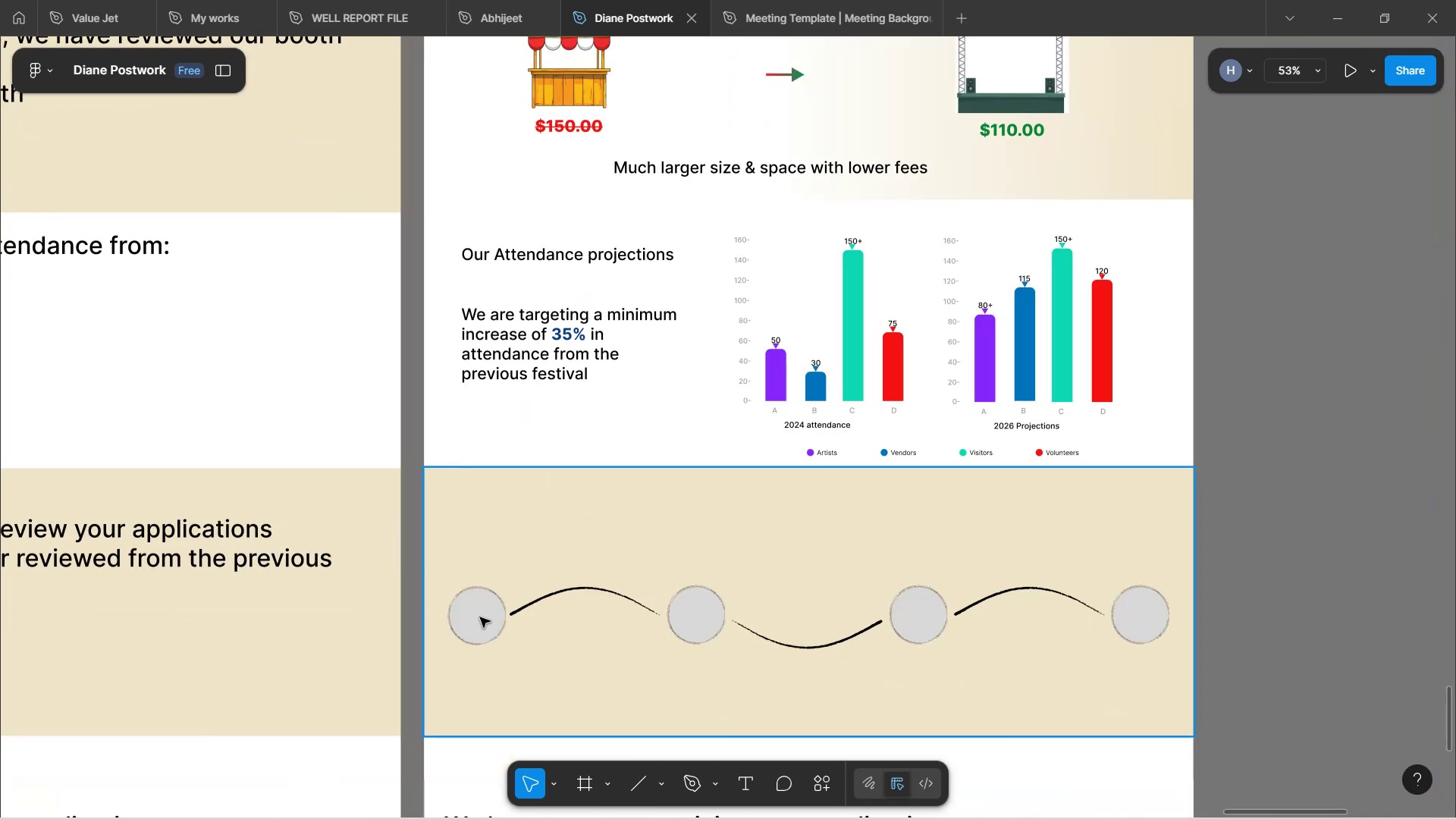 
double_click([480, 620])
 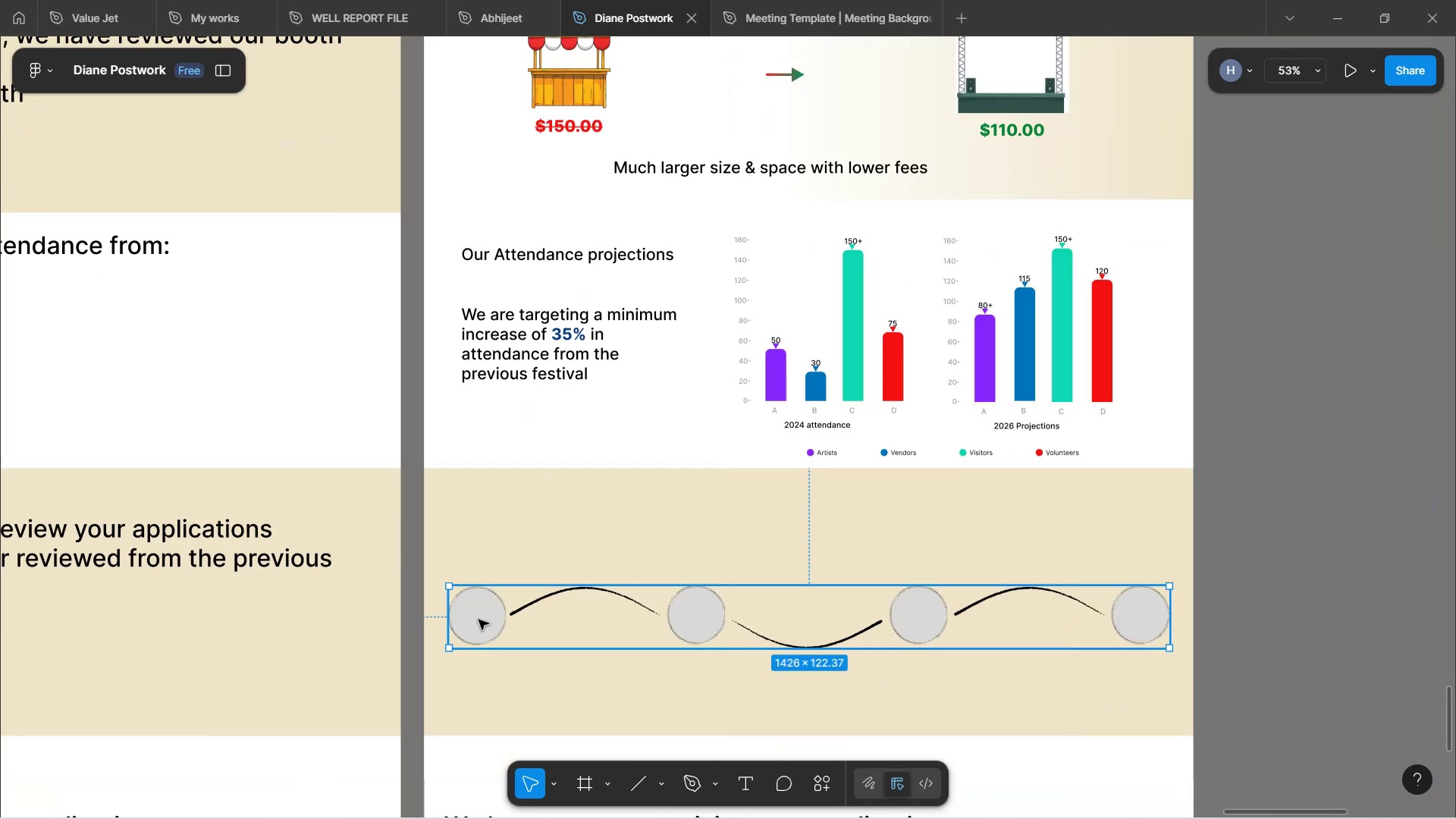 
double_click([476, 620])
 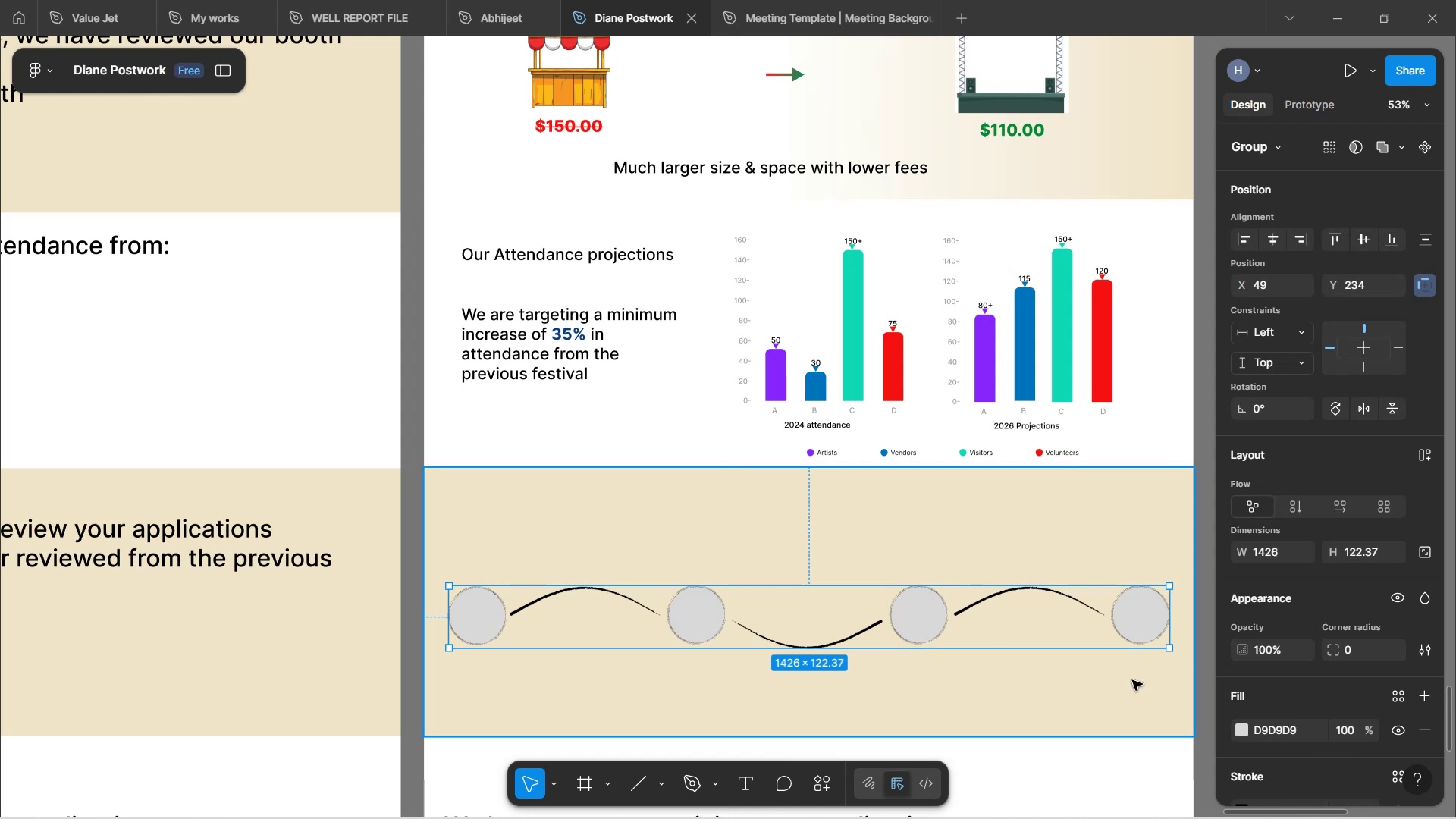 
mouse_move([1225, 708])
 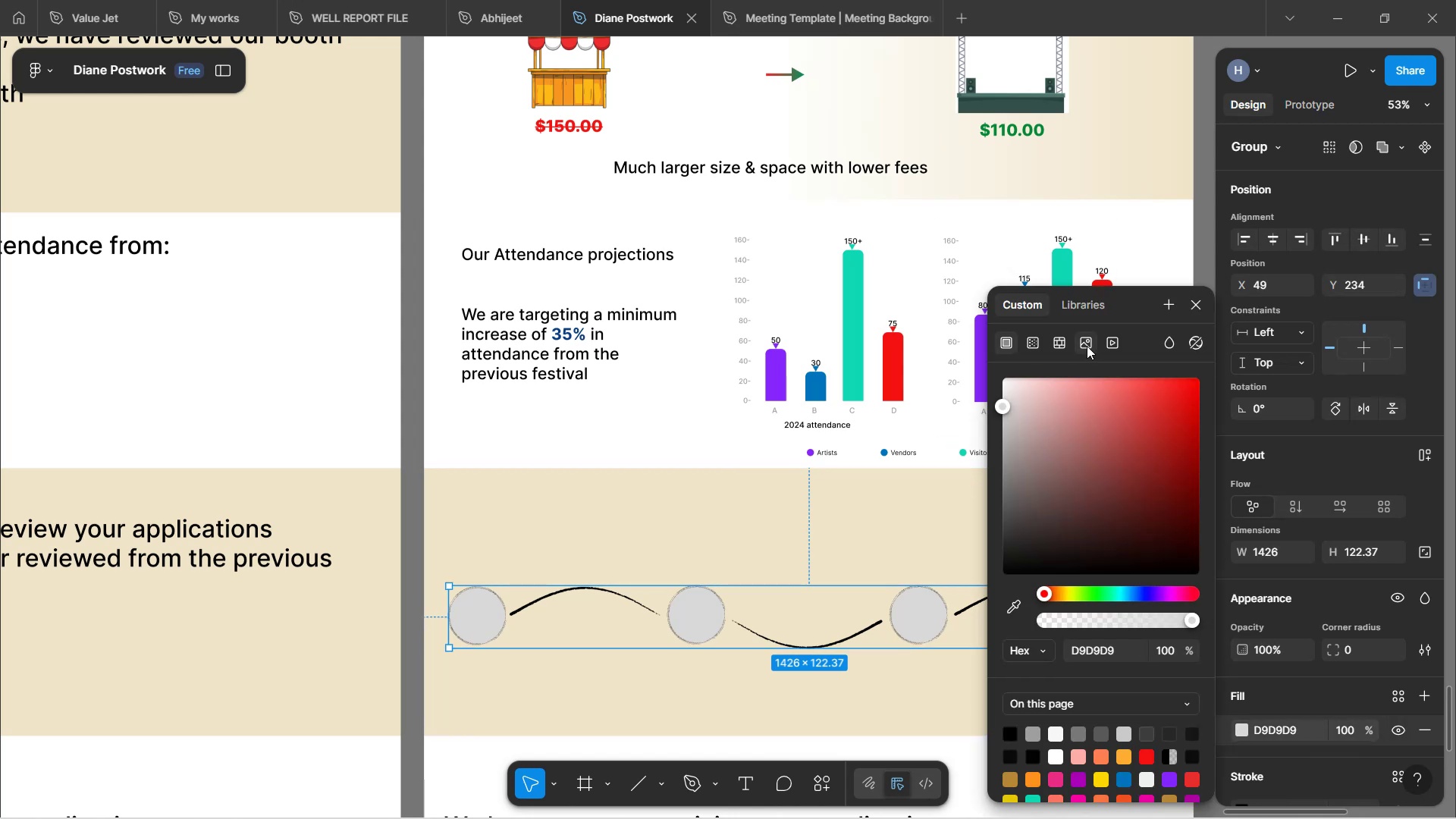 
left_click([1087, 346])
 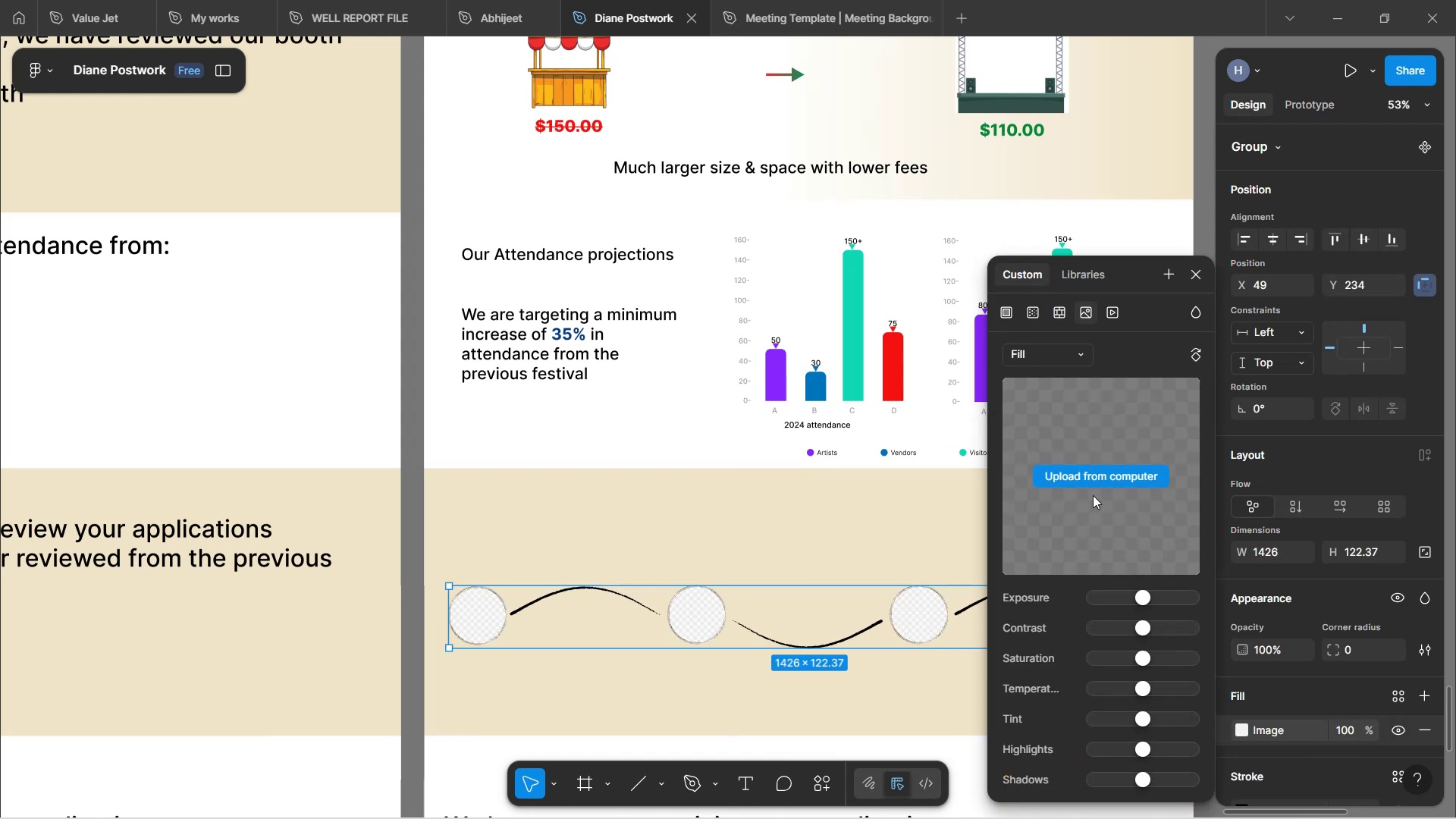 
left_click([1086, 475])
 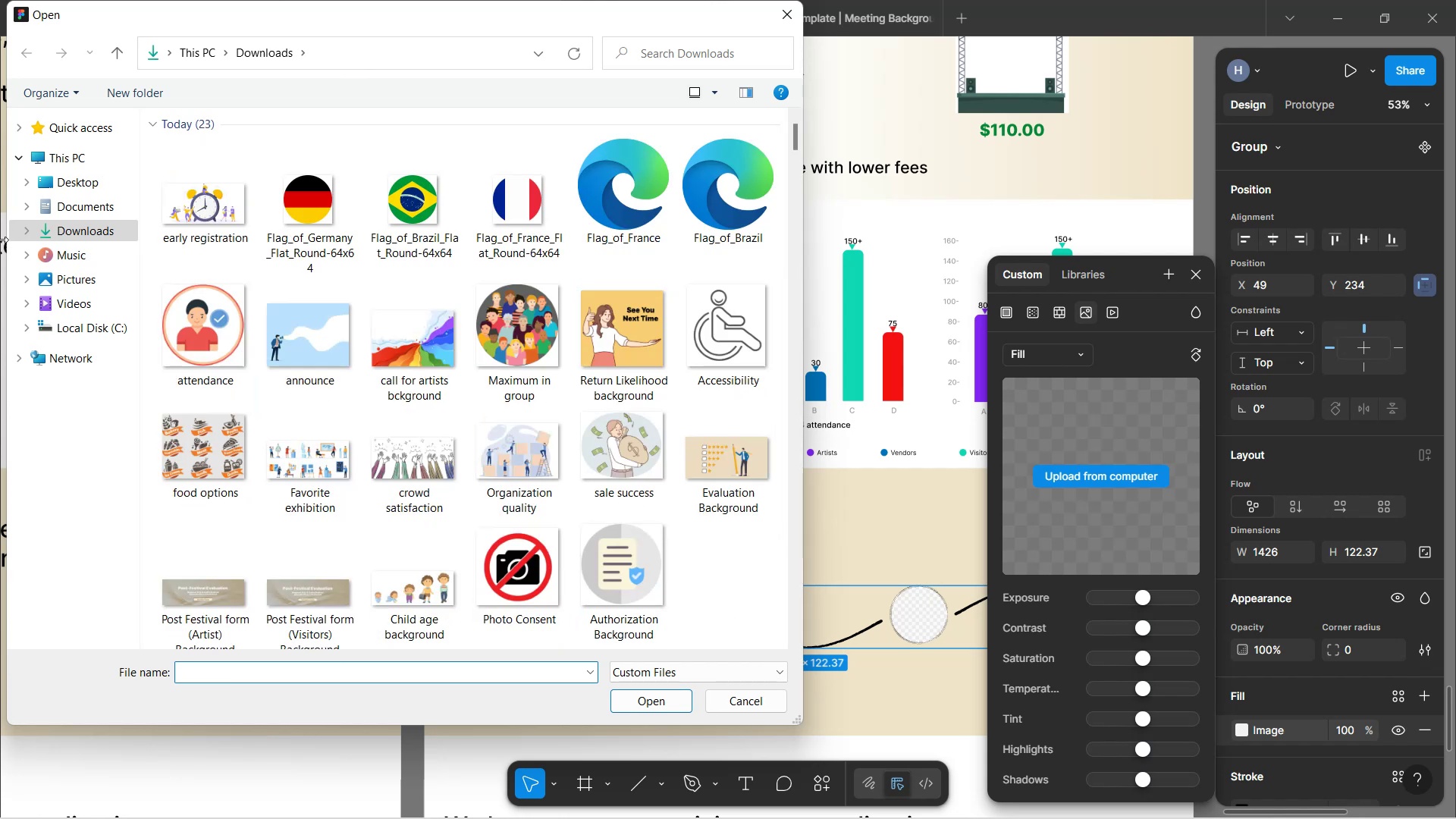 
left_click([201, 206])
 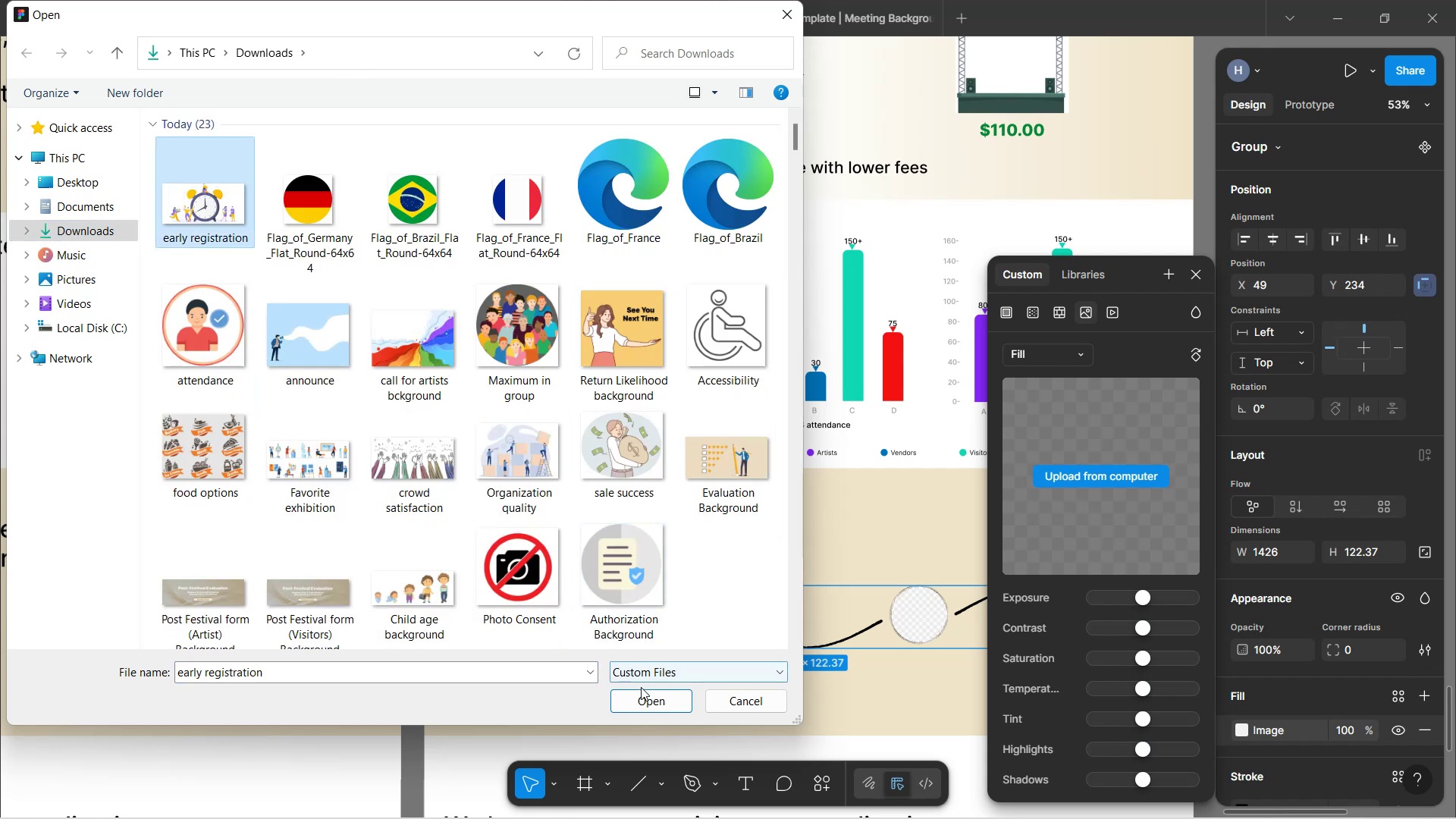 
left_click([642, 701])
 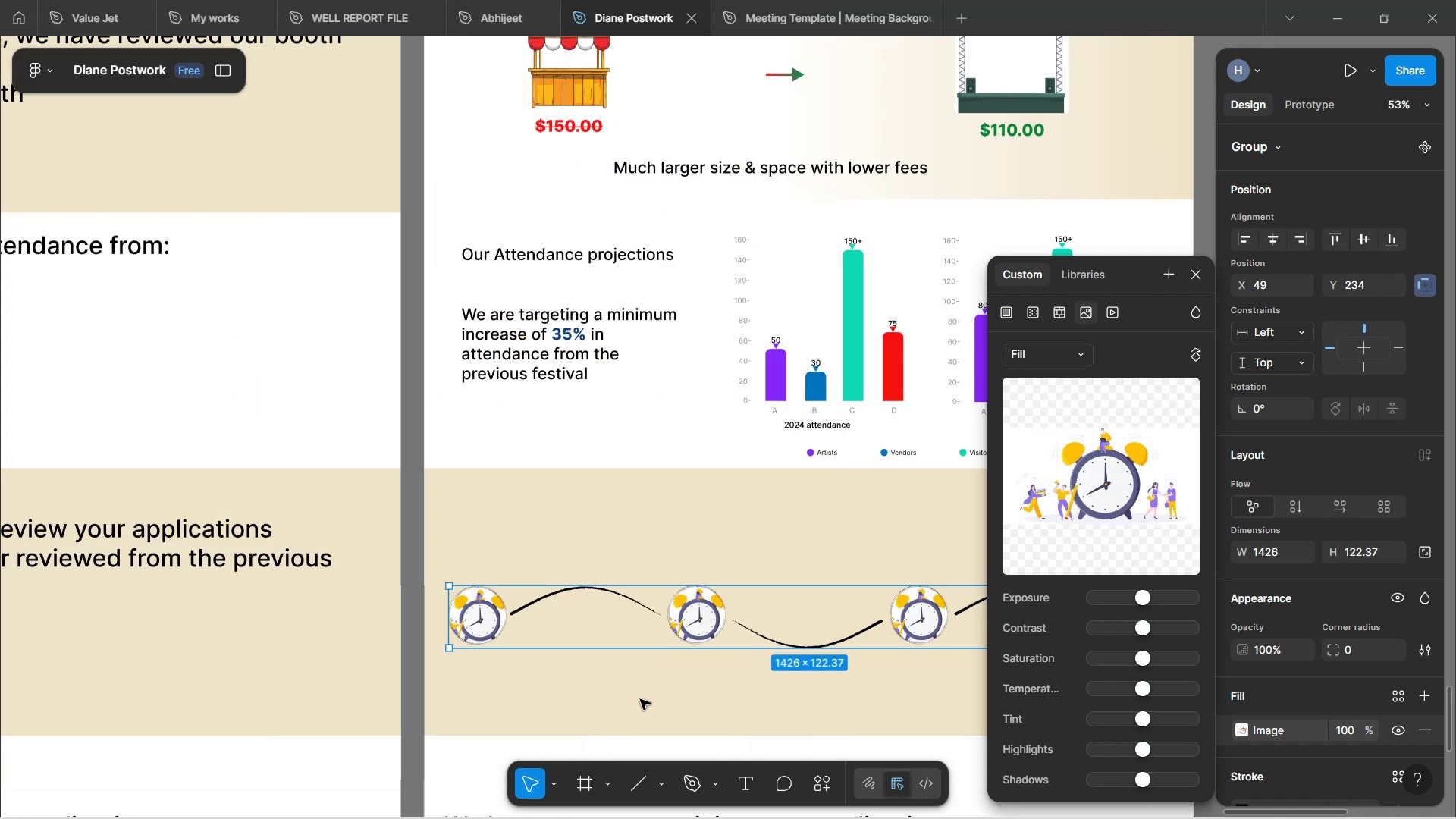 
wait(5.73)
 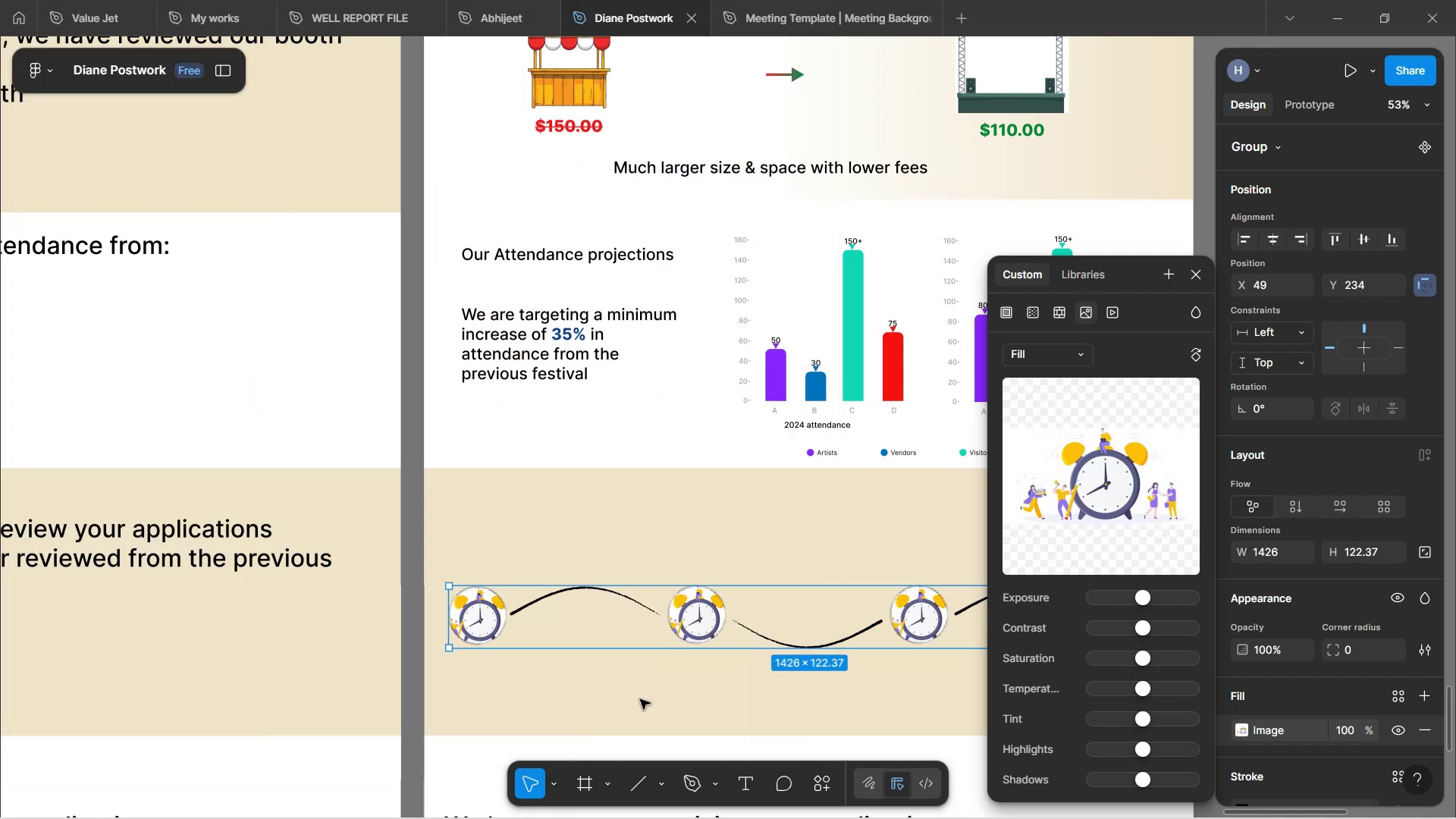 
hold_key(key=ControlLeft, duration=0.62)
scroll: coordinate [464, 615], scroll_direction: up, amount: 4.0
 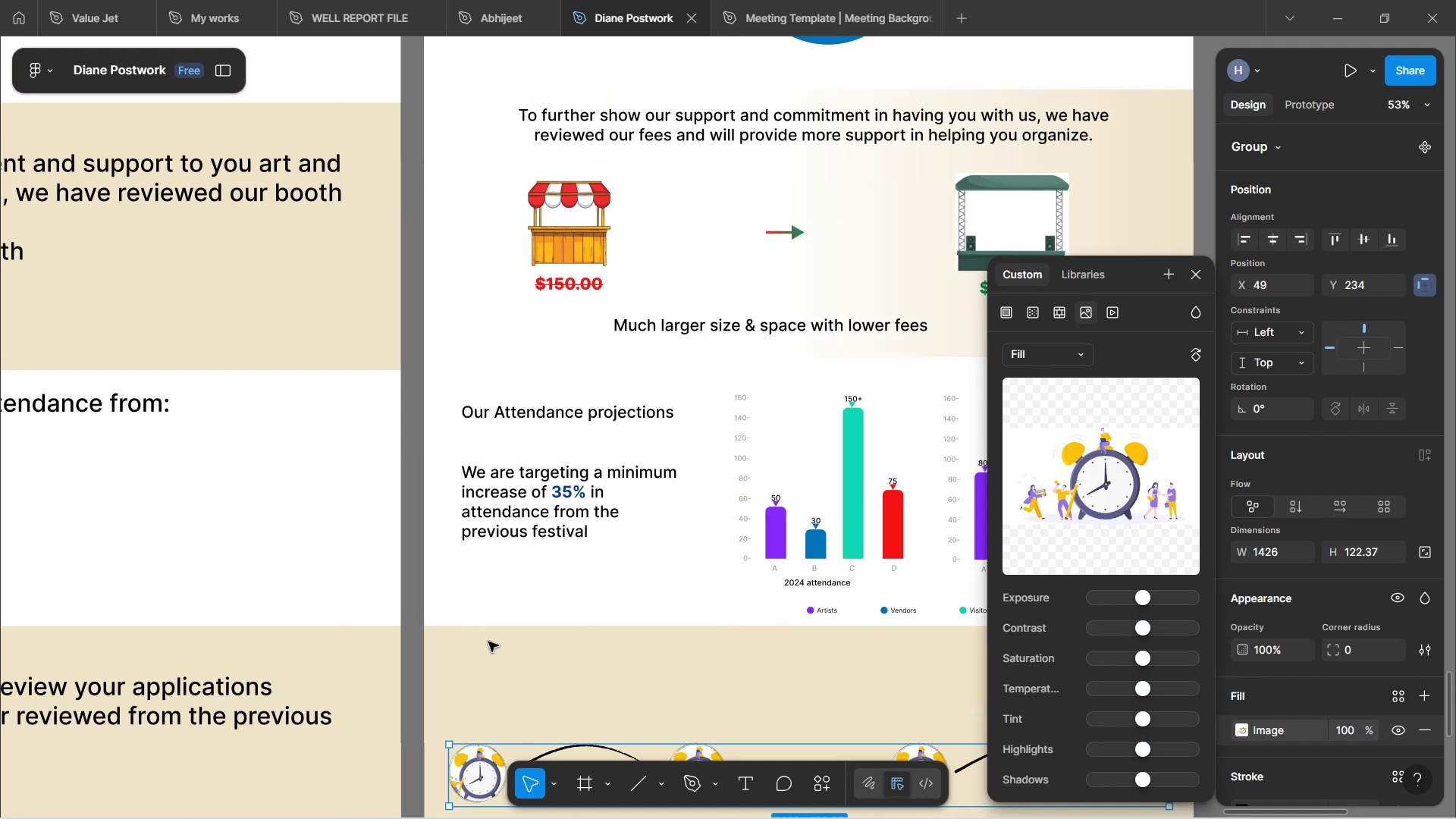 
scroll: coordinate [546, 590], scroll_direction: down, amount: 10.0
 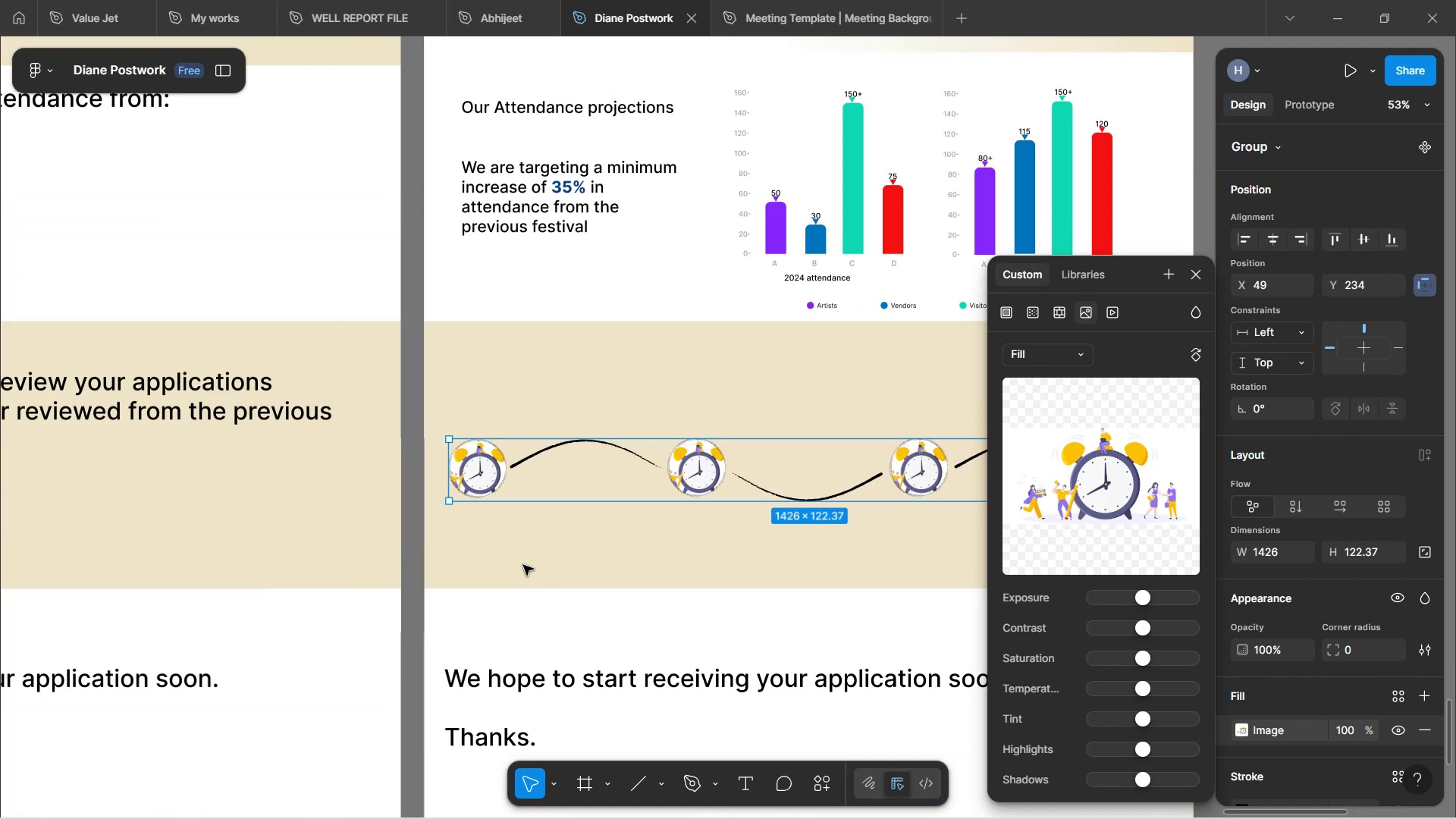 
hold_key(key=ControlLeft, duration=1.52)
scroll: coordinate [475, 491], scroll_direction: up, amount: 11.0
 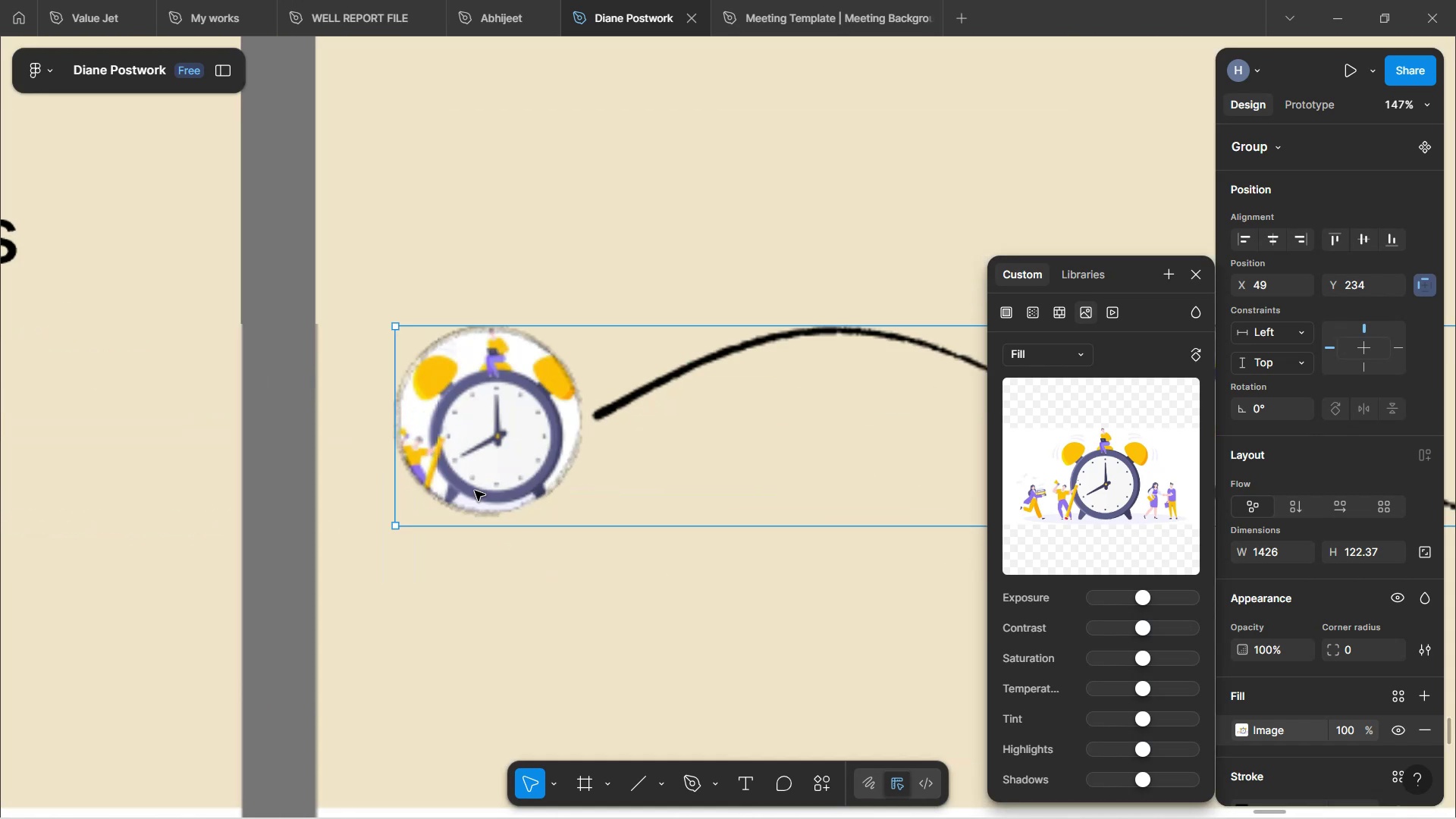 
hold_key(key=ControlLeft, duration=0.3)
 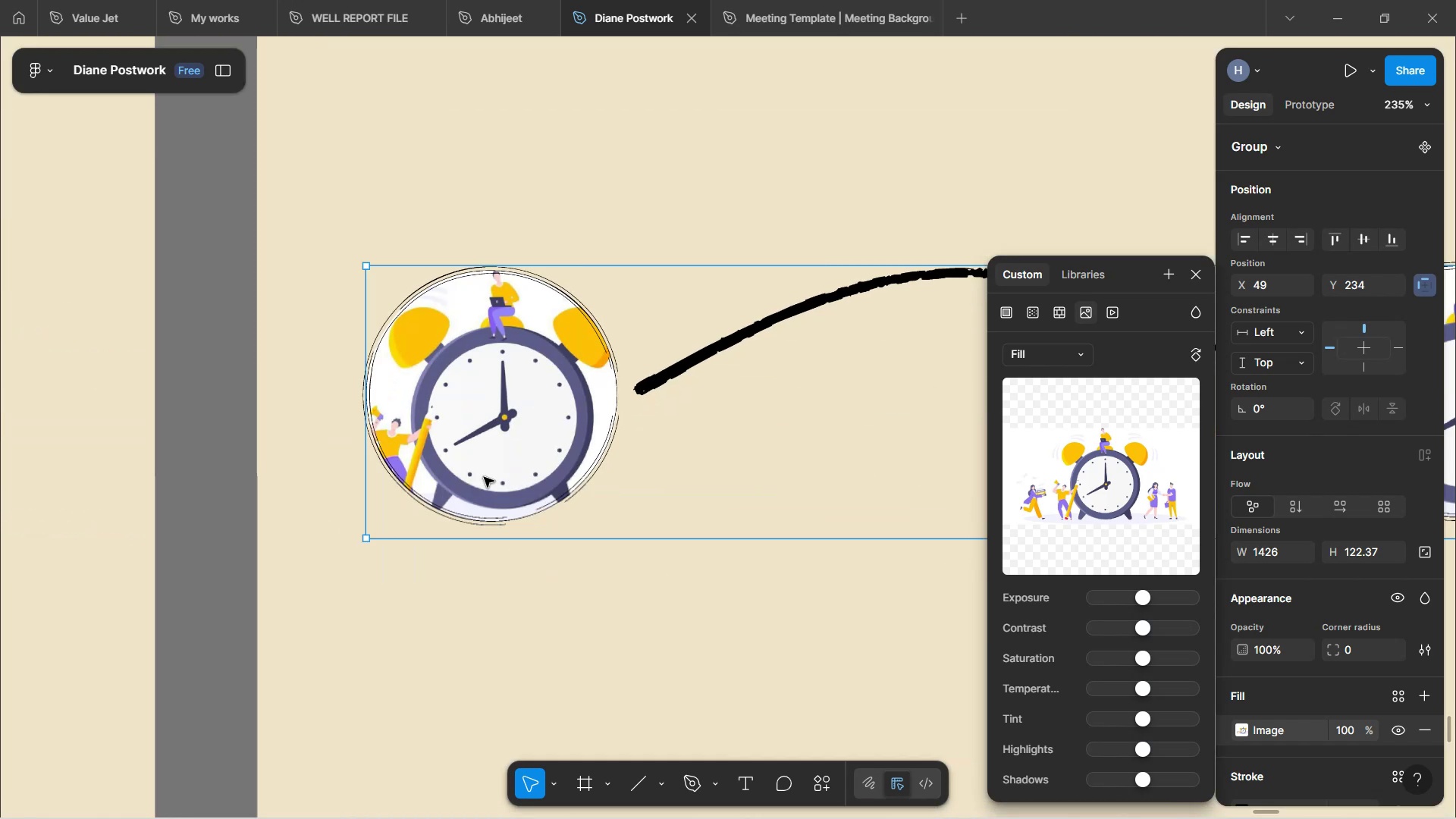 
hold_key(key=ControlLeft, duration=6.49)
double_click([484, 477])
 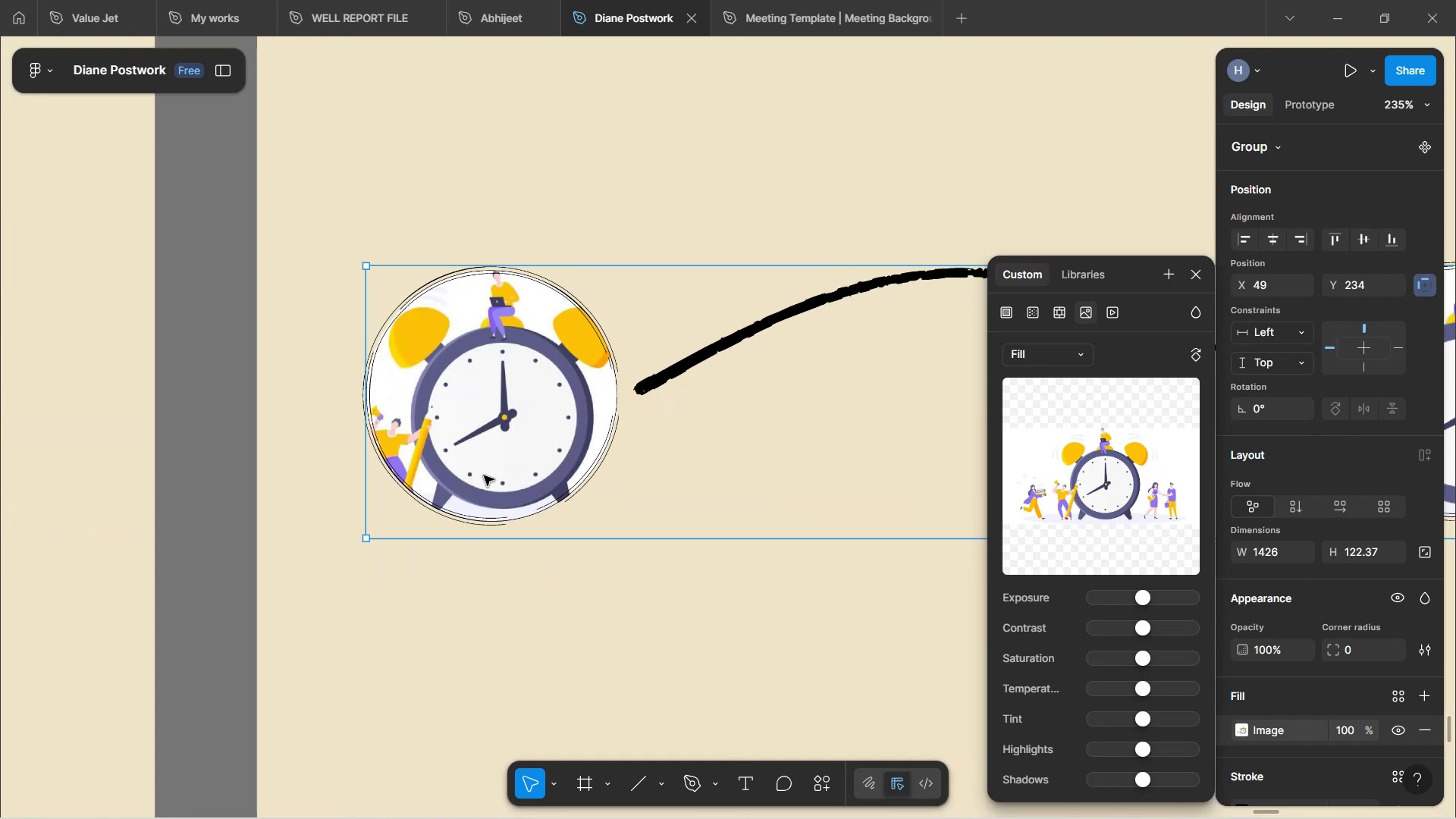 
left_click([488, 462])
 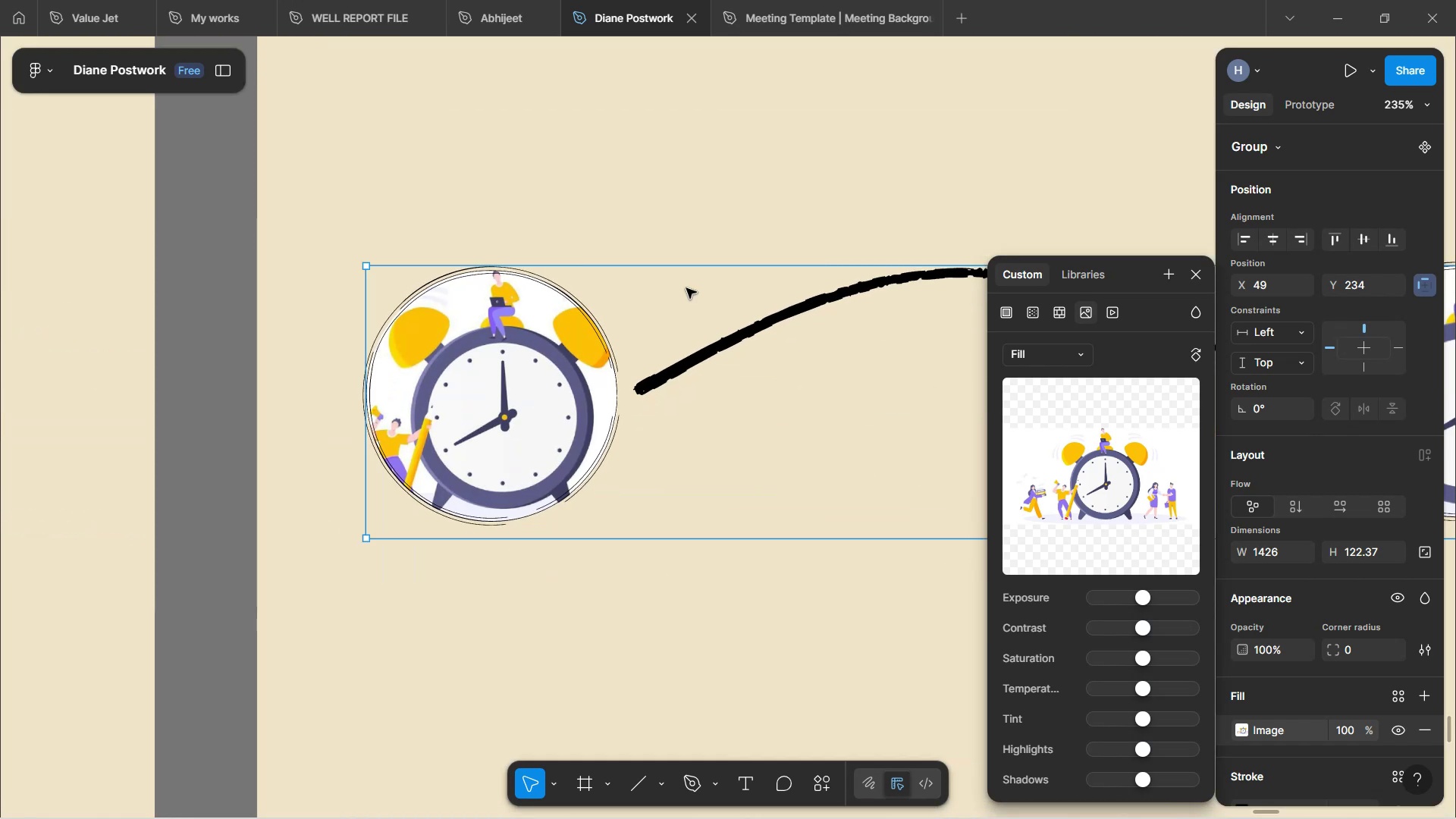 
left_click([716, 162])
 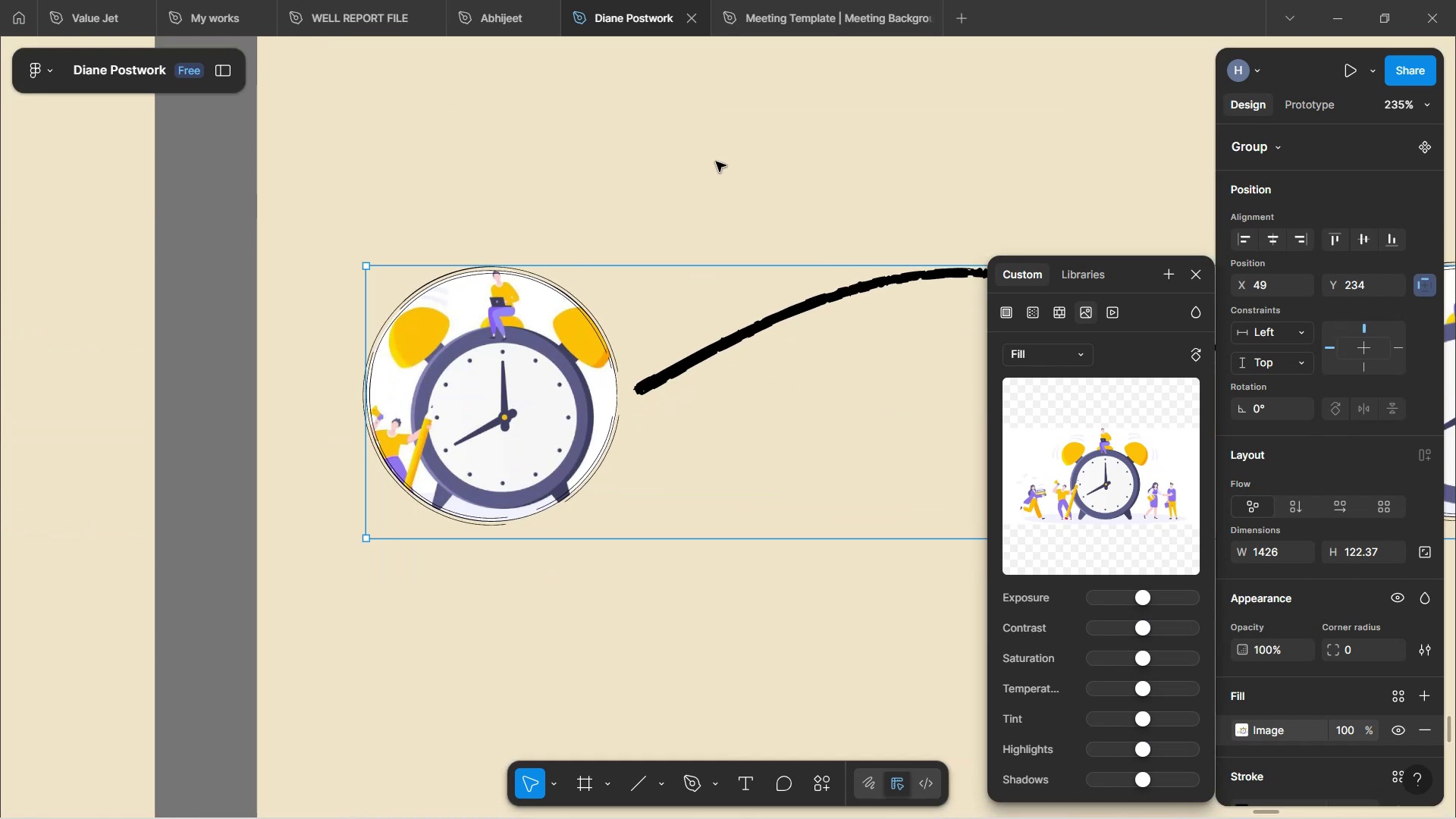 
left_click([717, 162])
 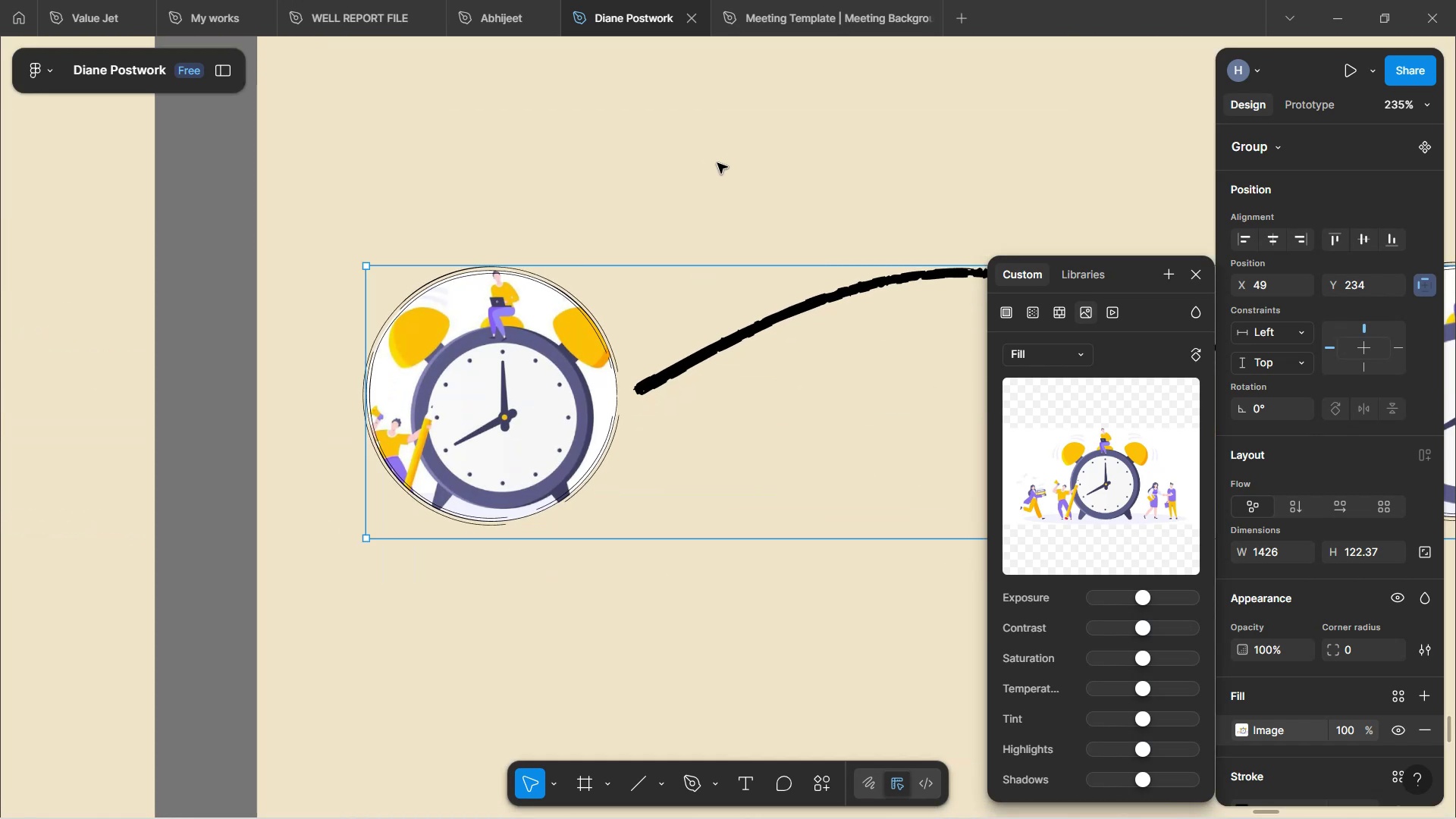 
double_click([717, 163])
 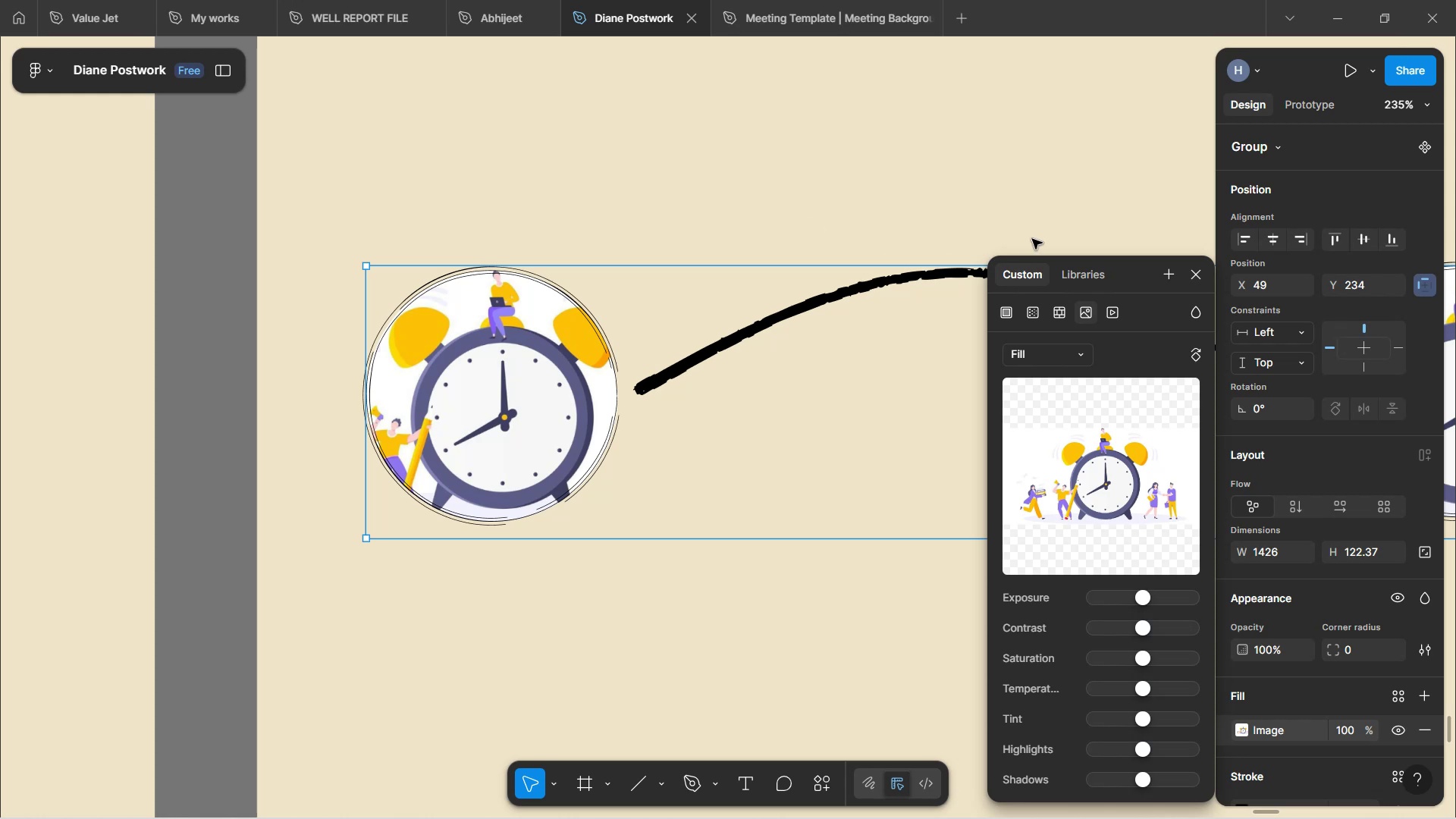 
hold_key(key=ControlLeft, duration=1.28)
scroll: coordinate [899, 215], scroll_direction: down, amount: 8.0
 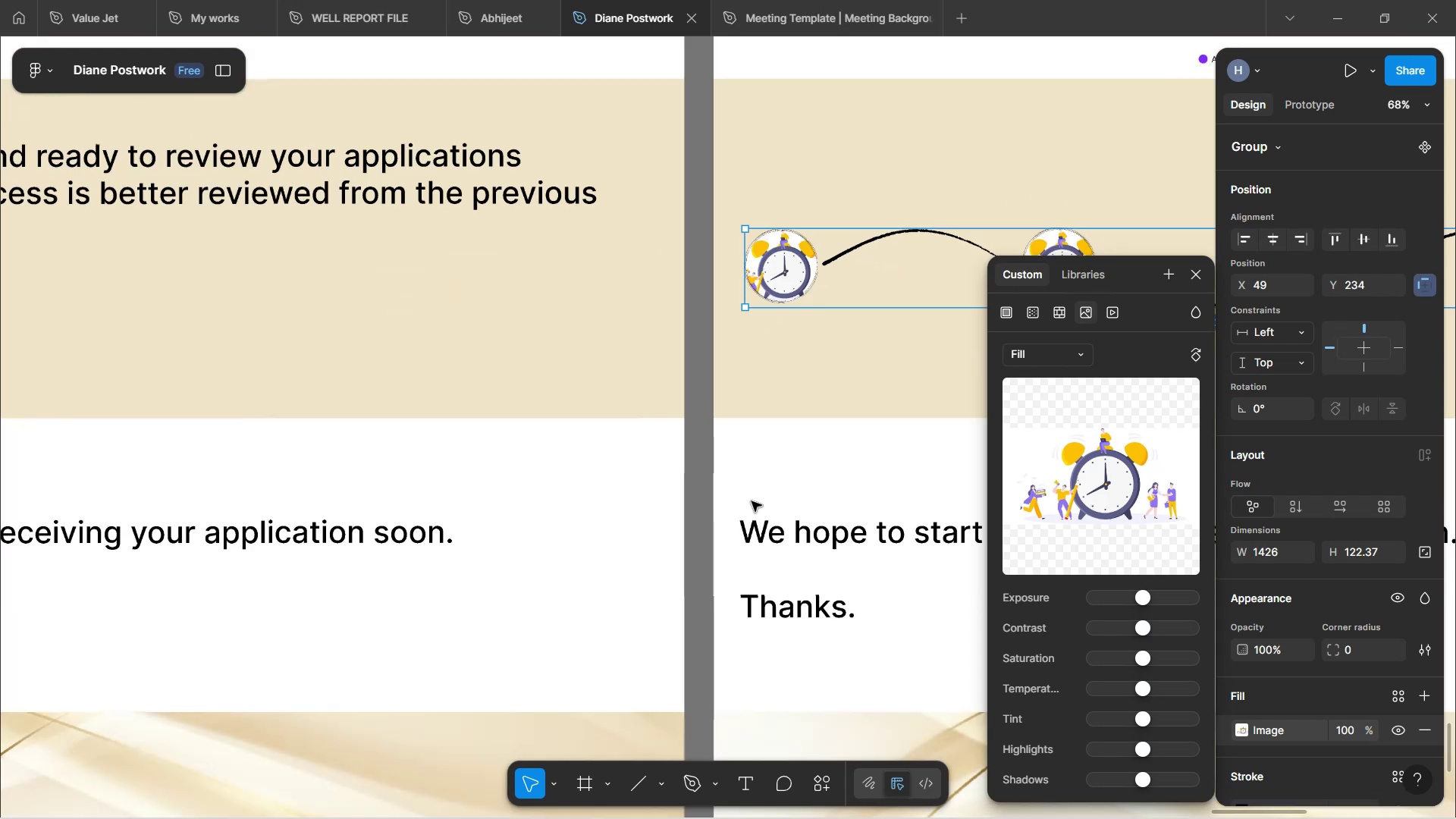 
left_click([650, 477])
 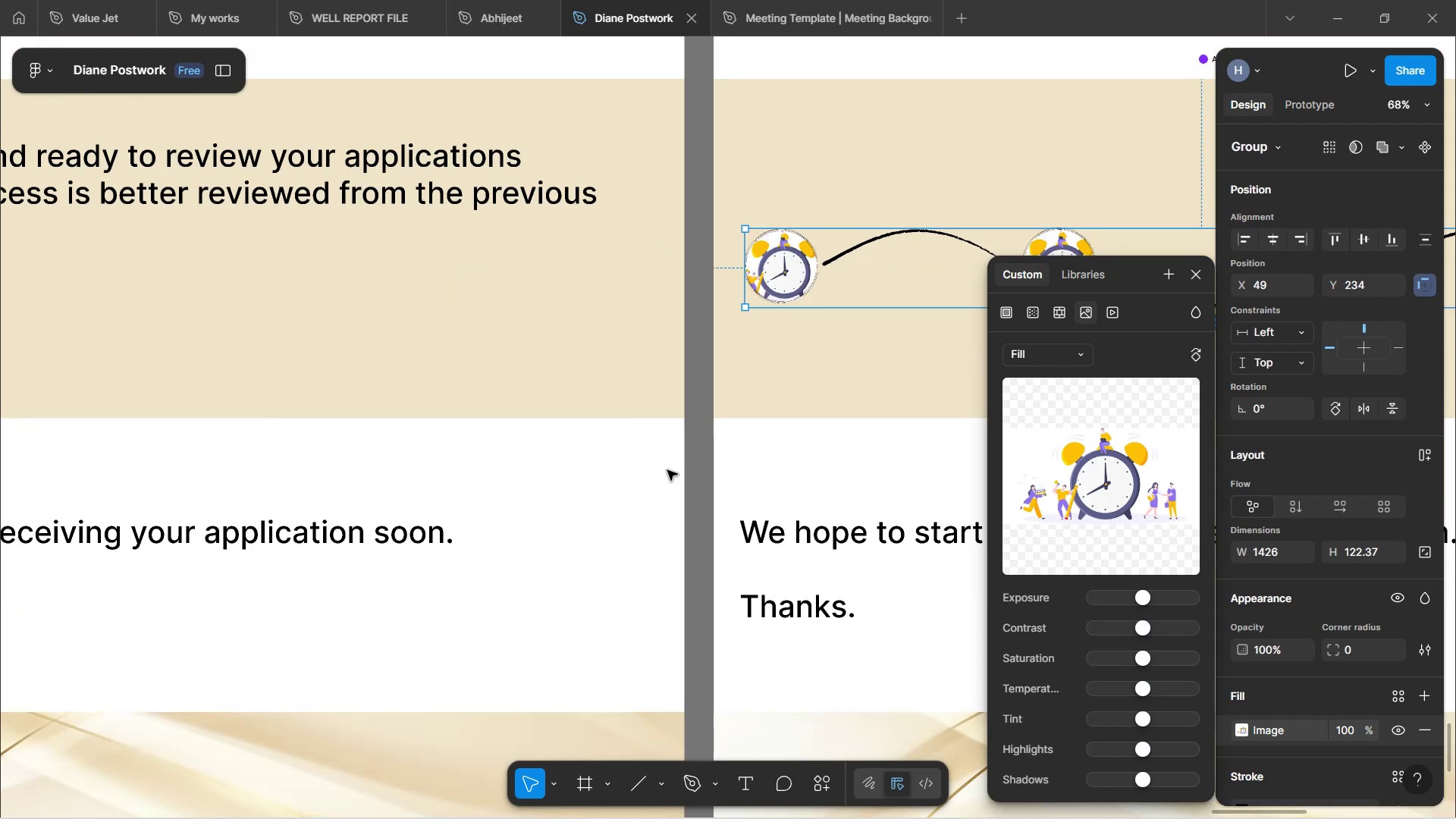 
left_click([761, 451])
 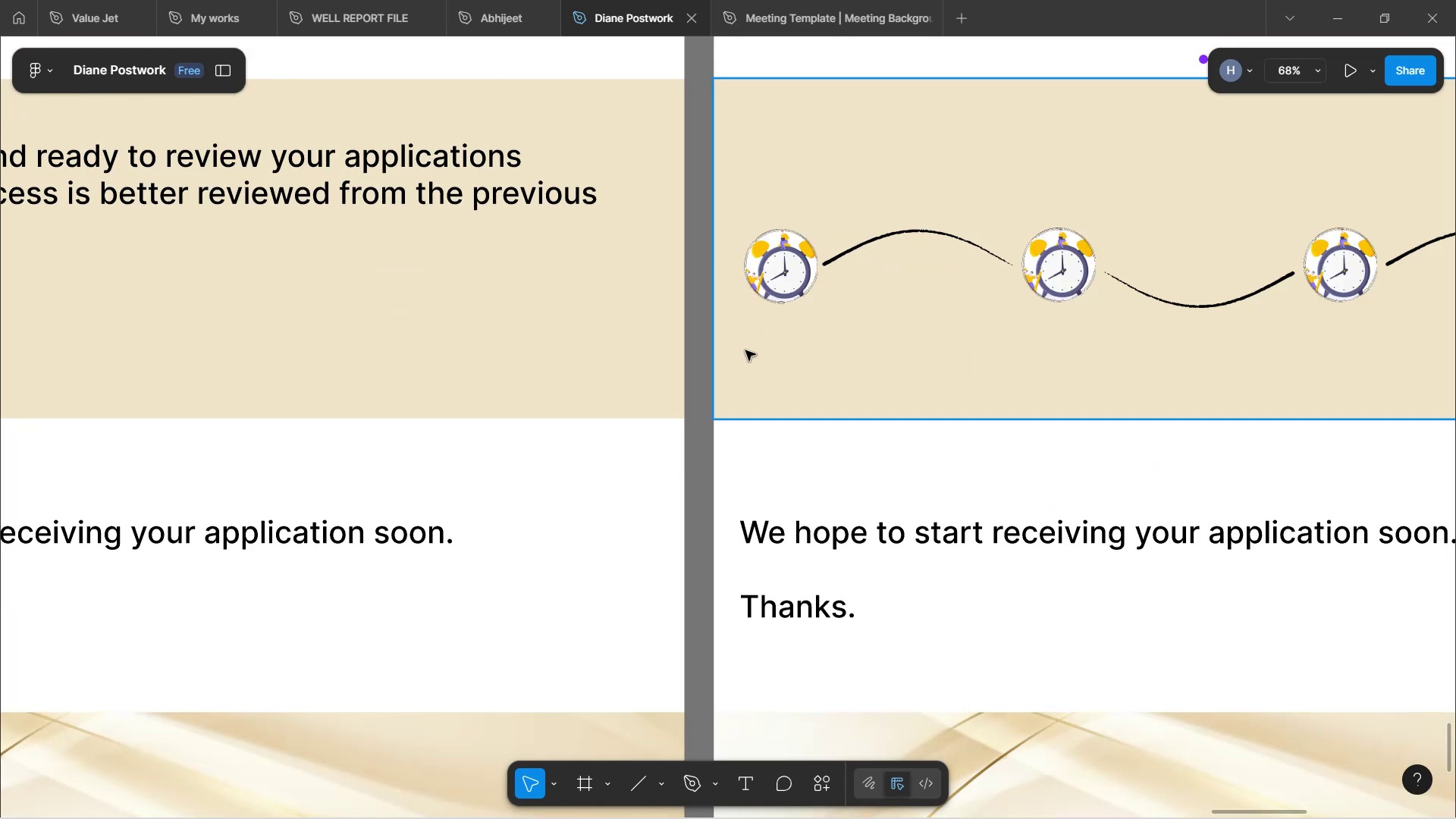 
left_click([787, 284])
 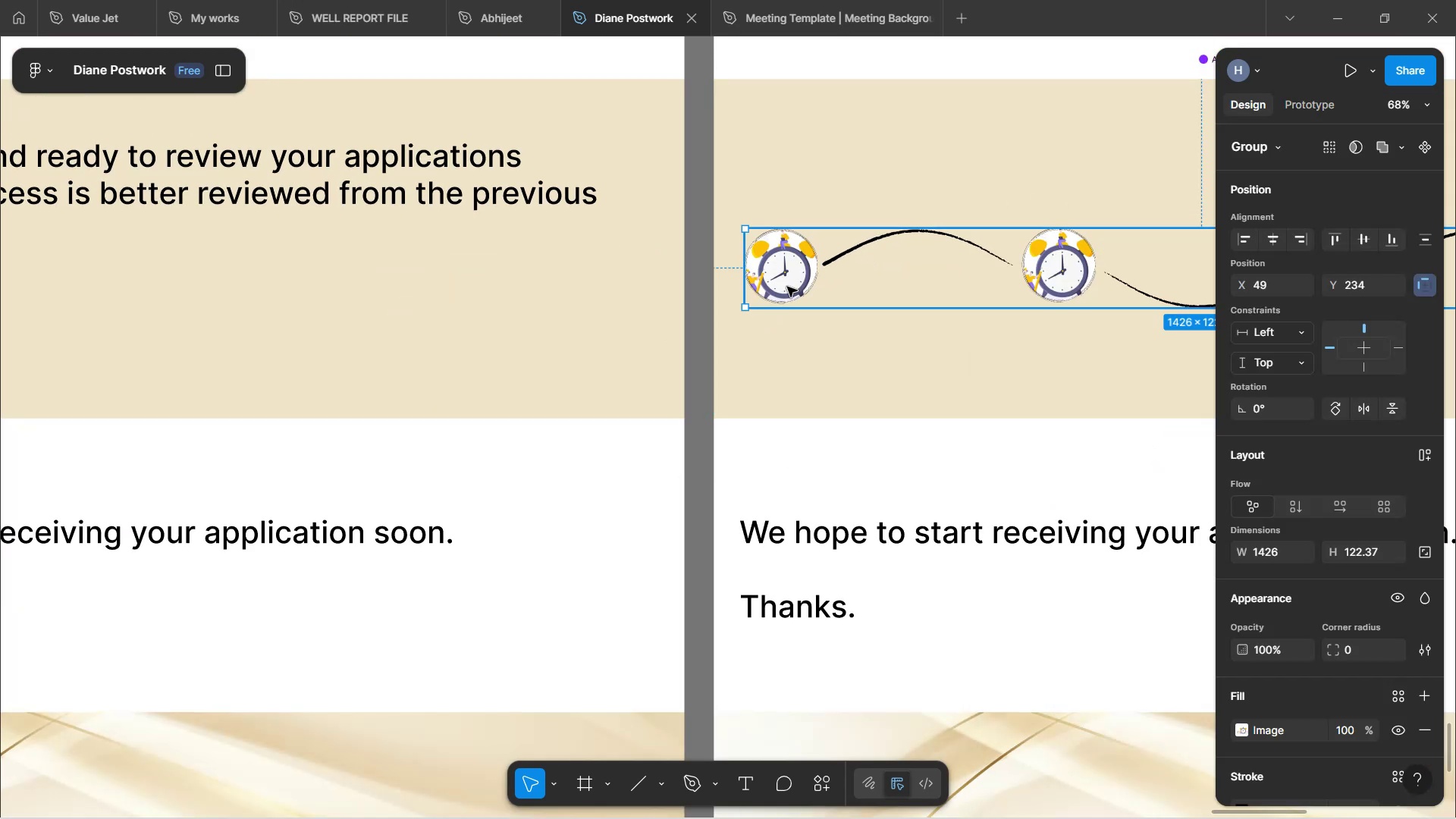 
double_click([787, 284])
 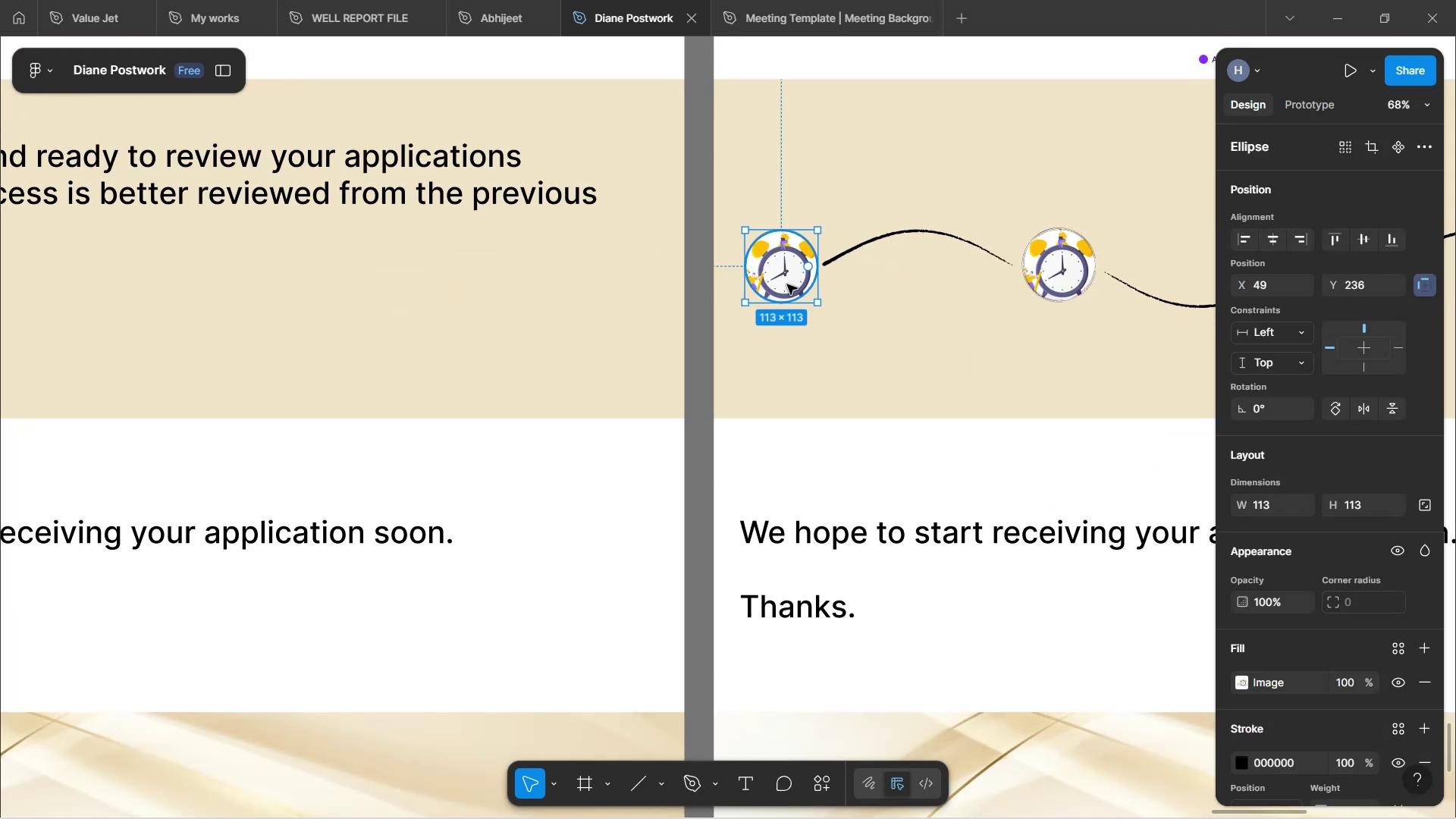 
hold_key(key=ControlLeft, duration=1.21)
scroll: coordinate [787, 287], scroll_direction: up, amount: 6.0
 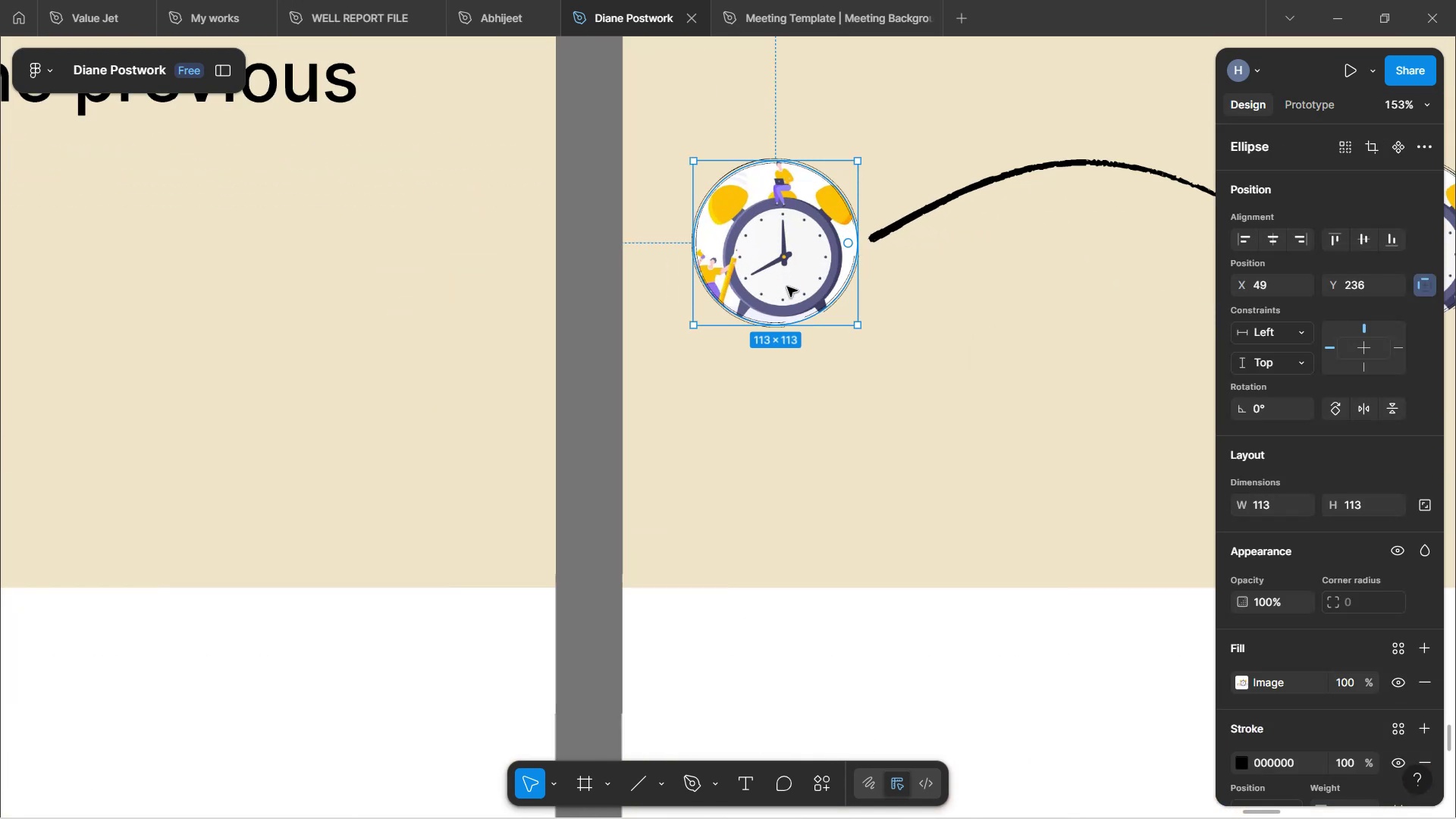 
double_click([787, 287])
 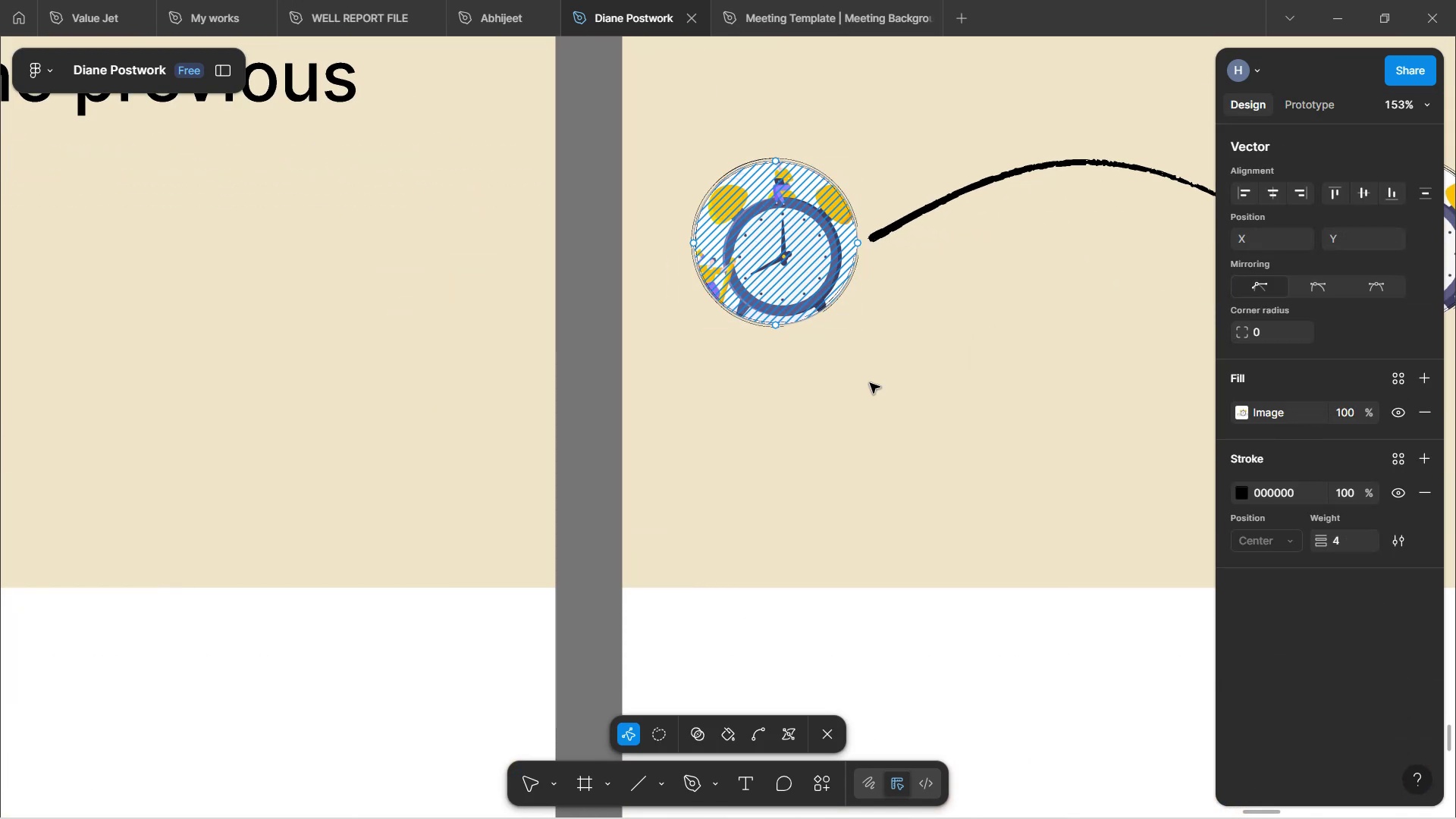 
double_click([886, 409])
 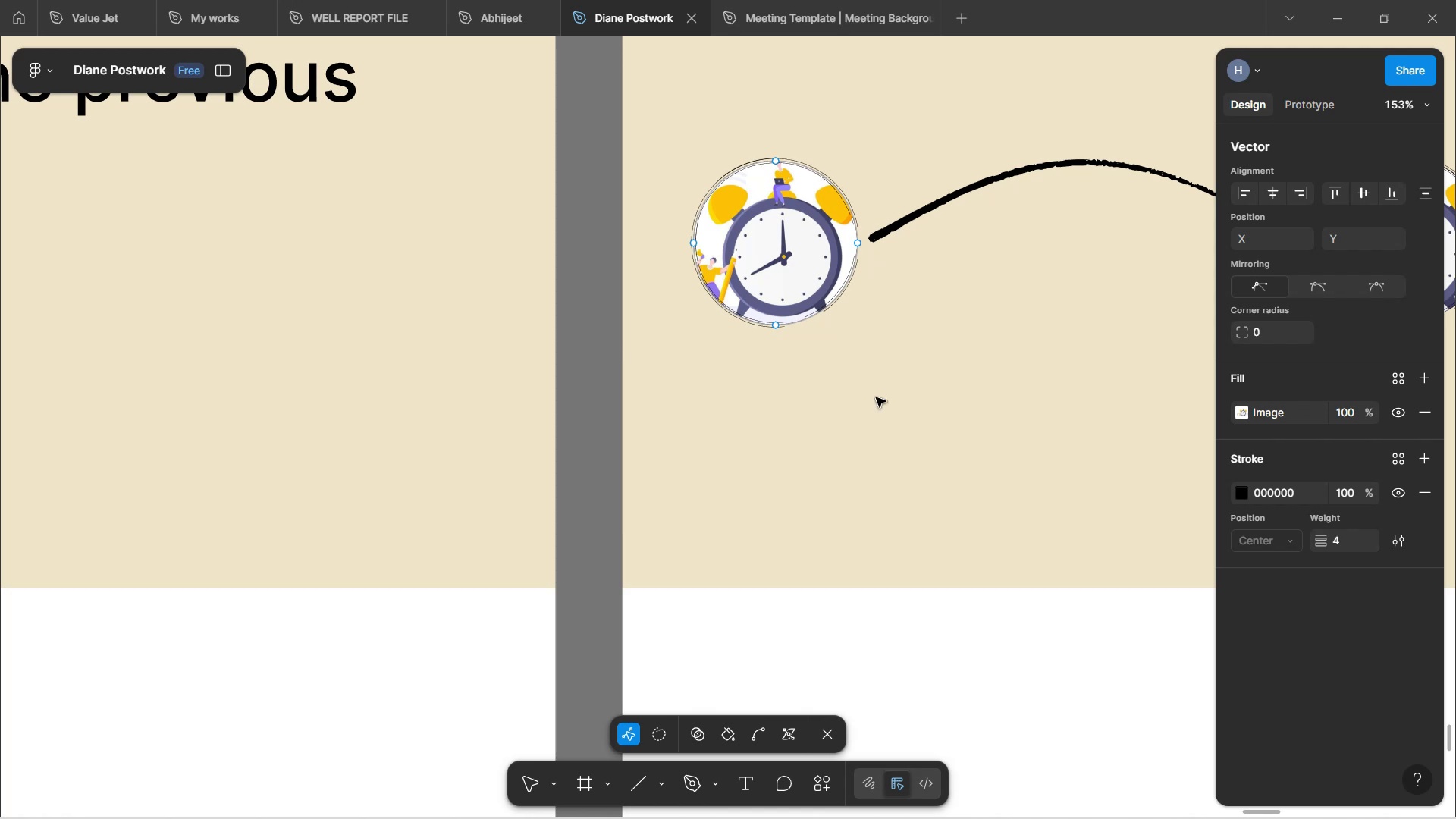 
double_click([876, 397])
 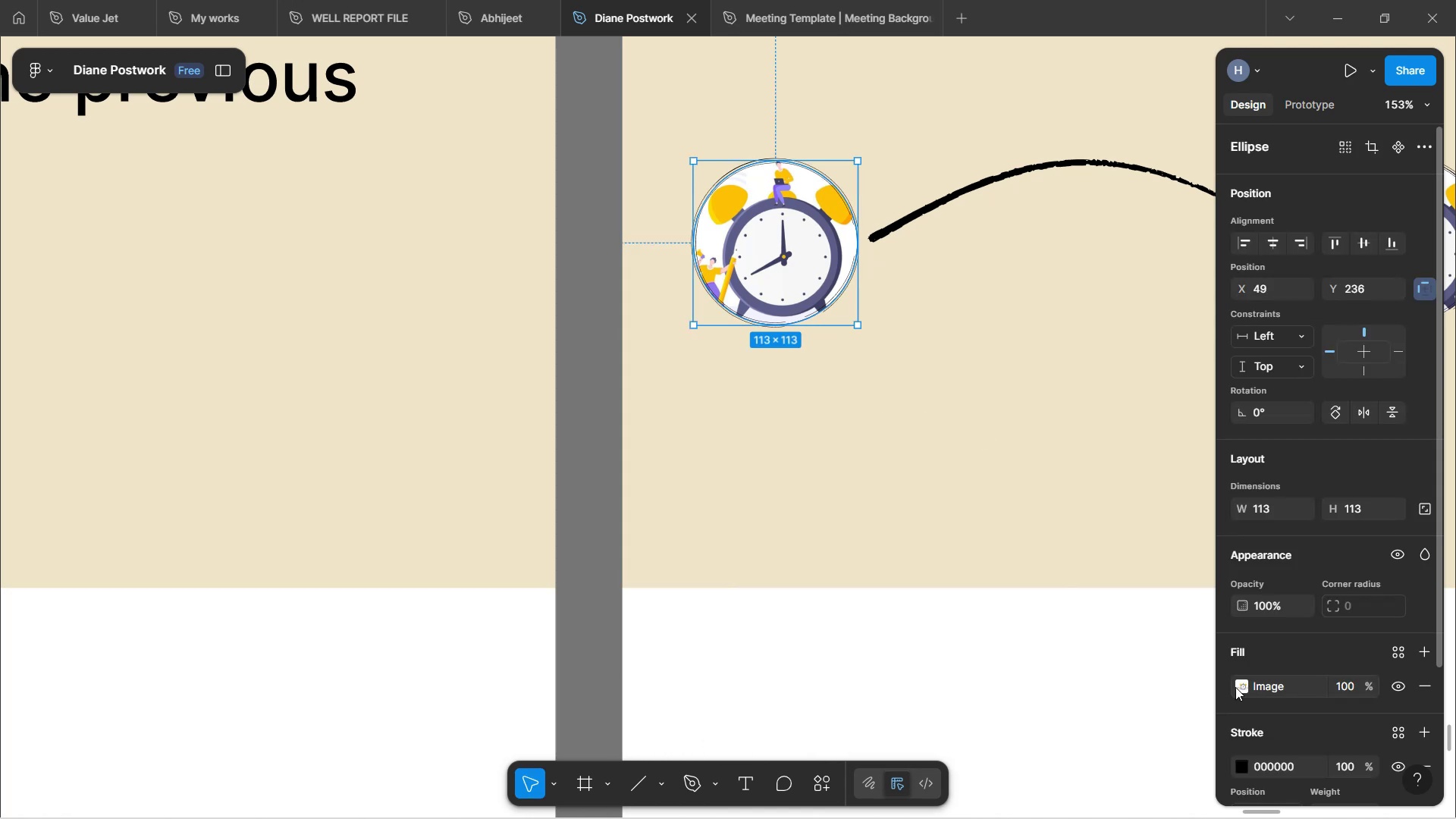 
left_click([1243, 687])
 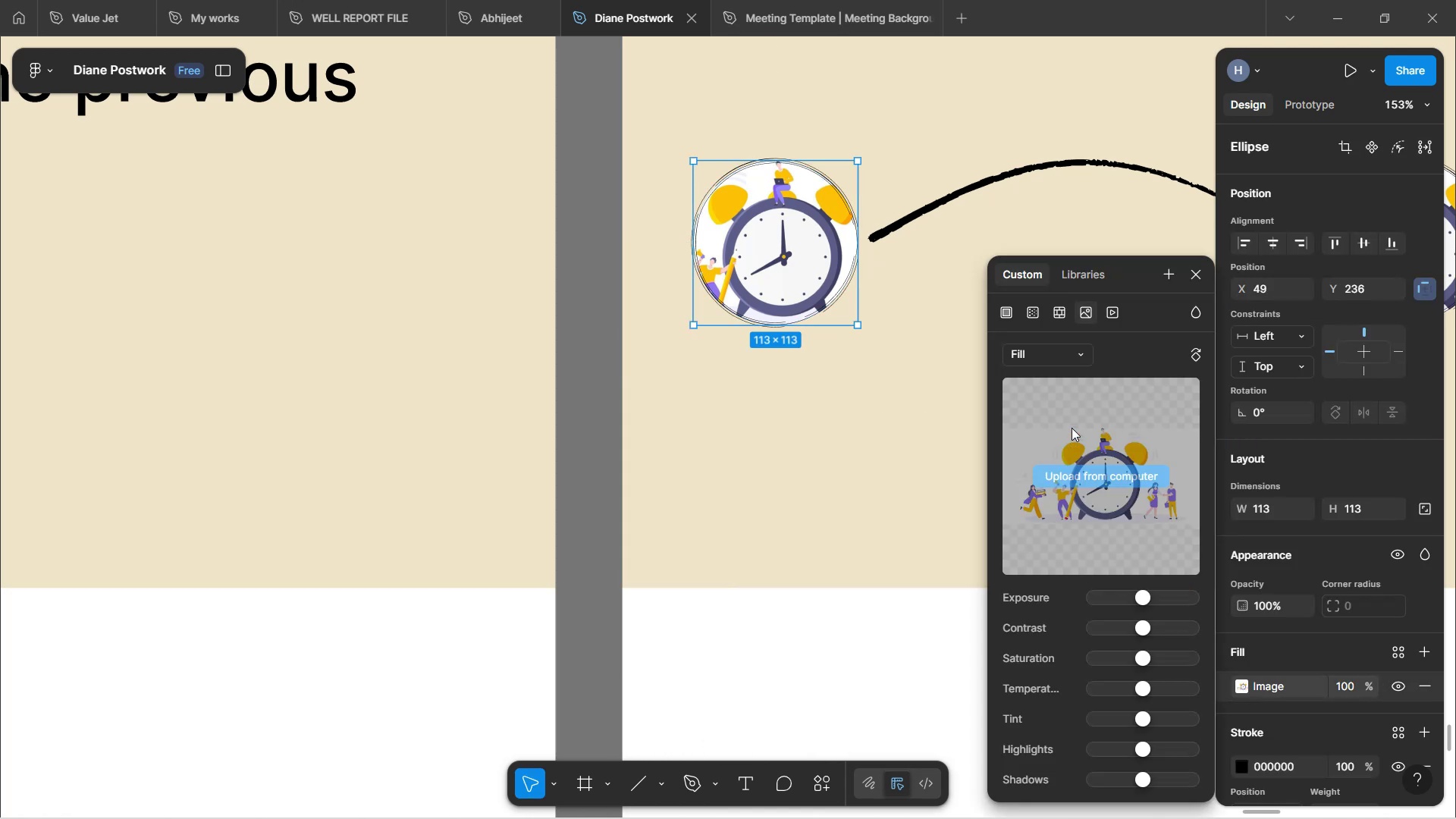 
mouse_move([1077, 370])
 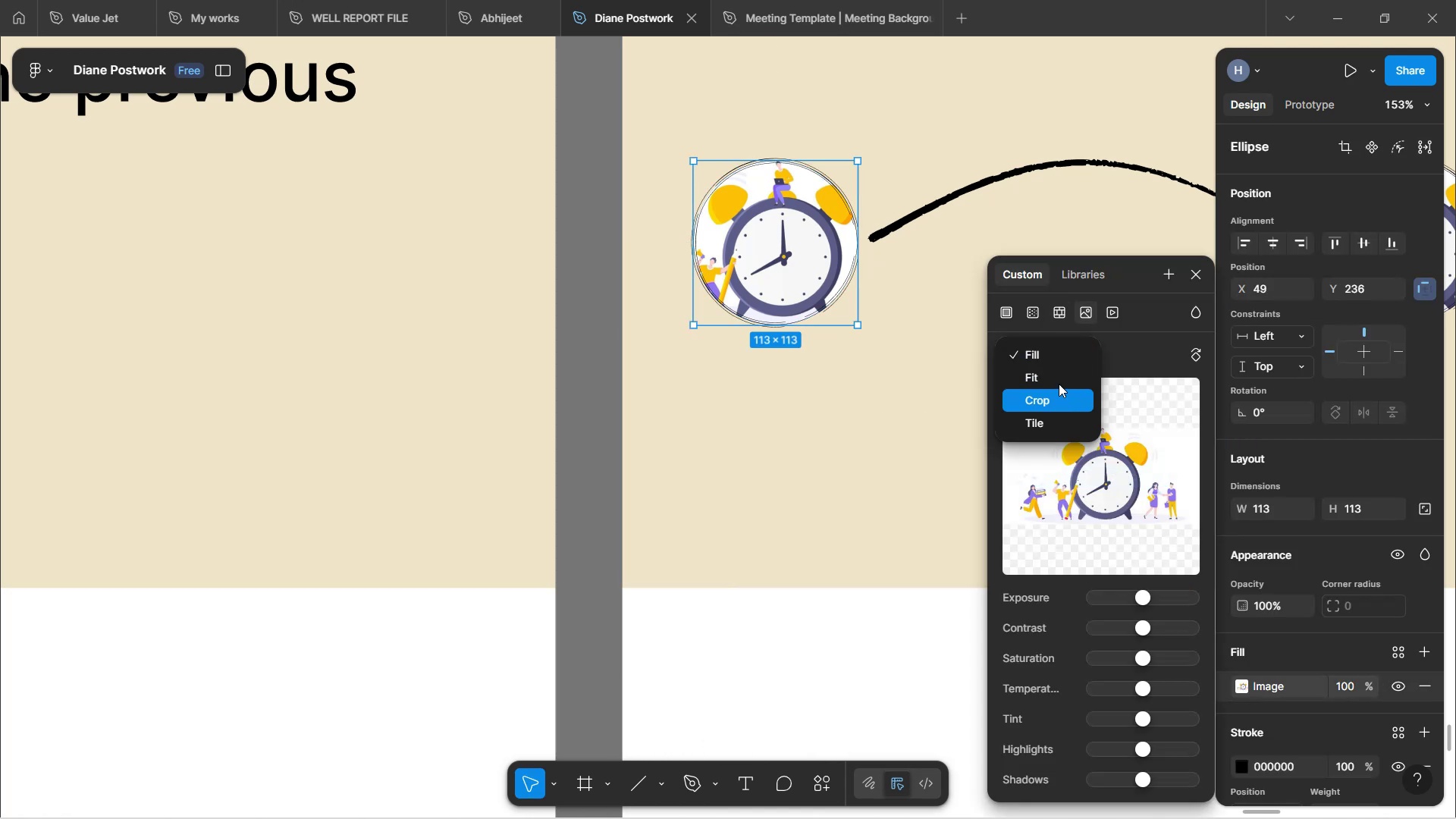 
left_click([1059, 383])
 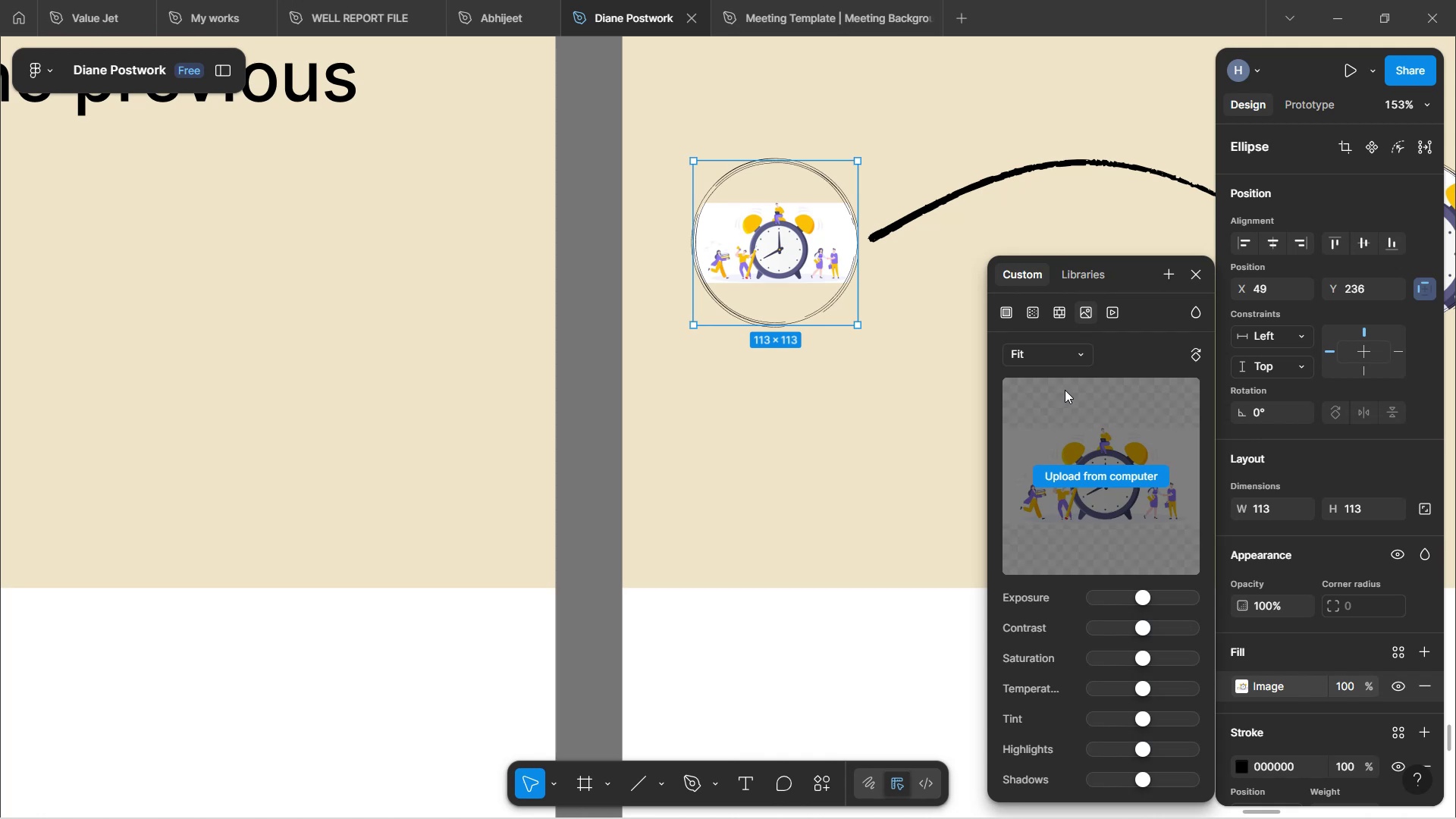 
left_click([1050, 356])
 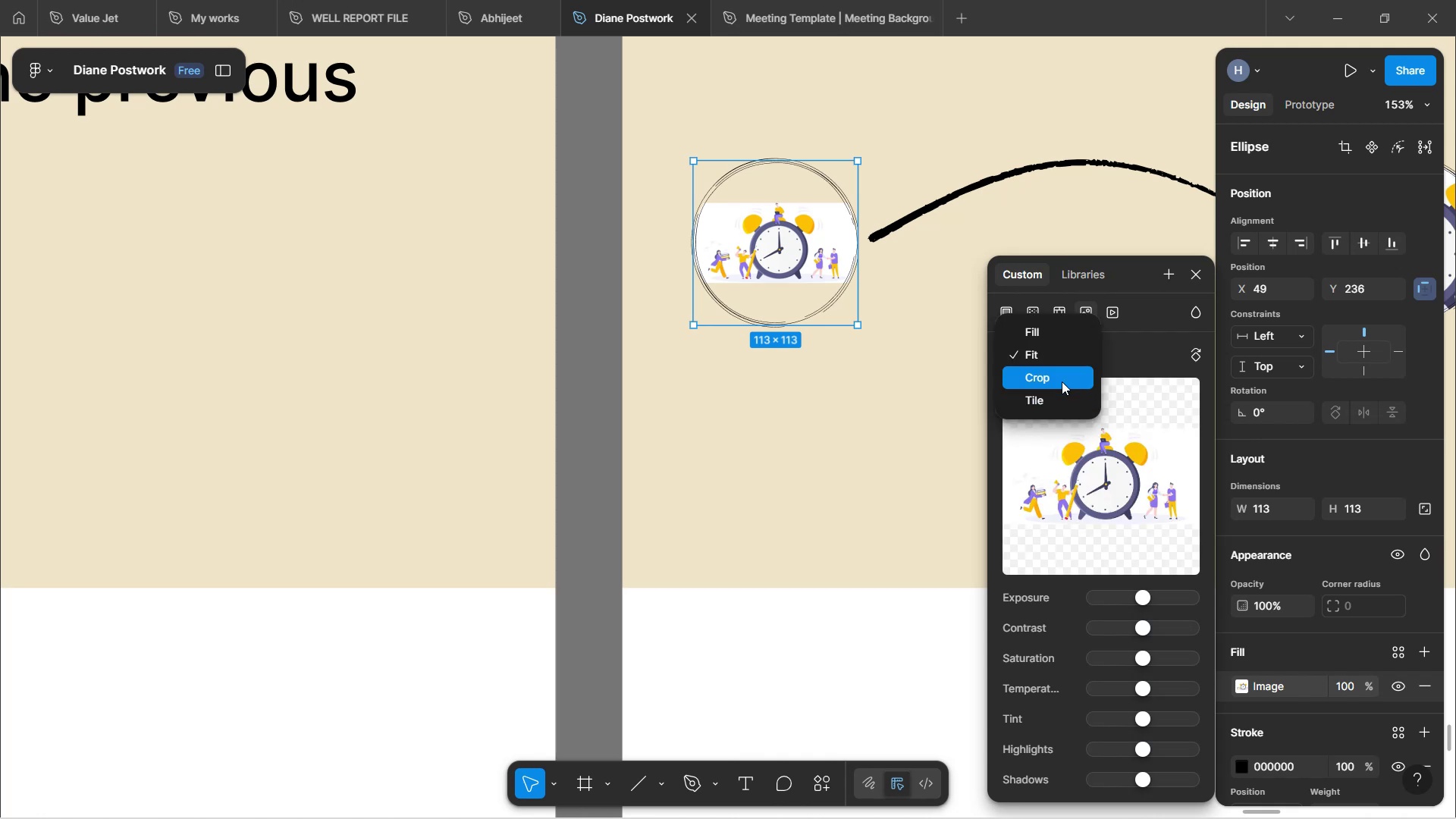 
left_click([1063, 397])
 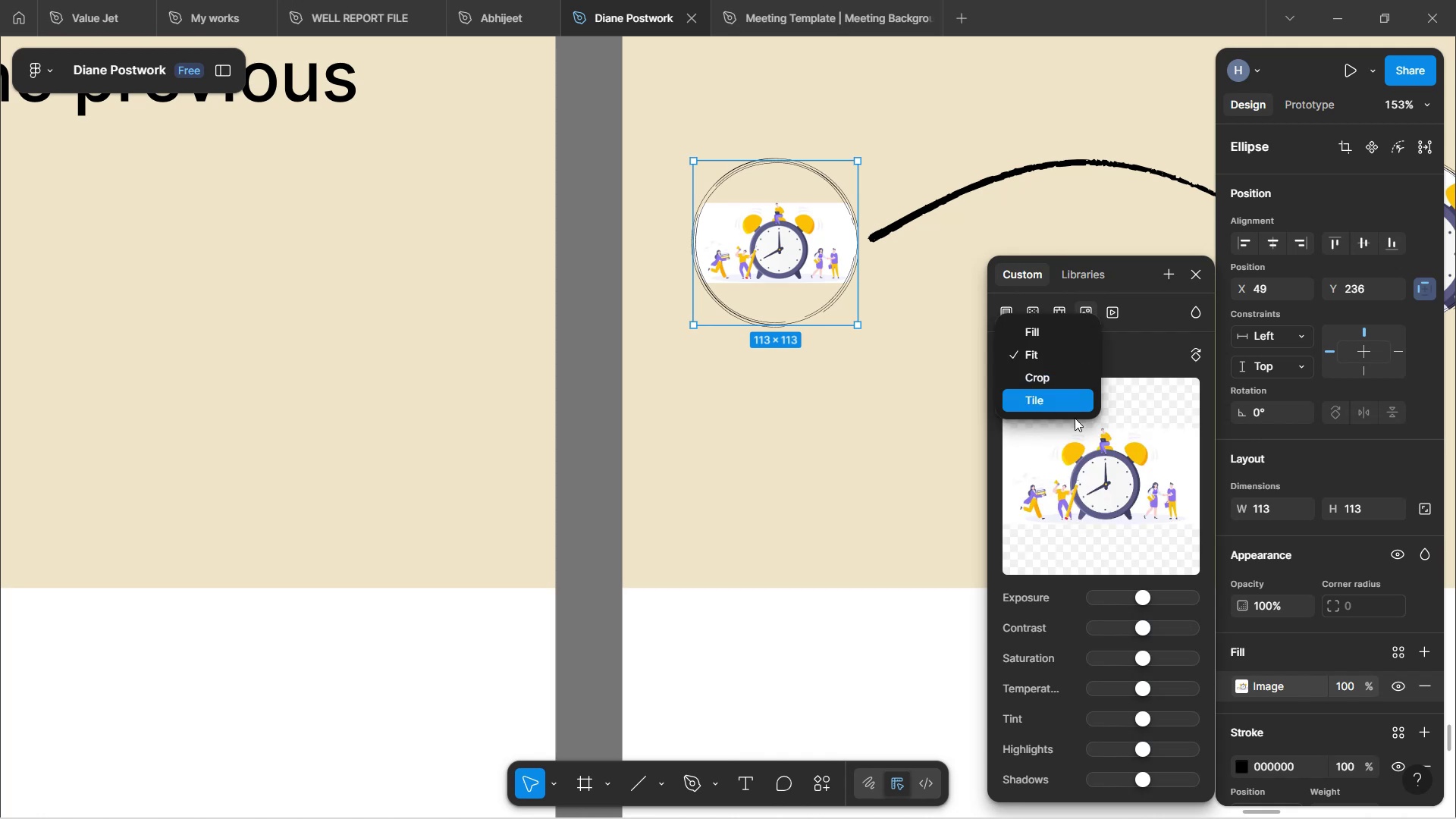 
mouse_move([1055, 353])
 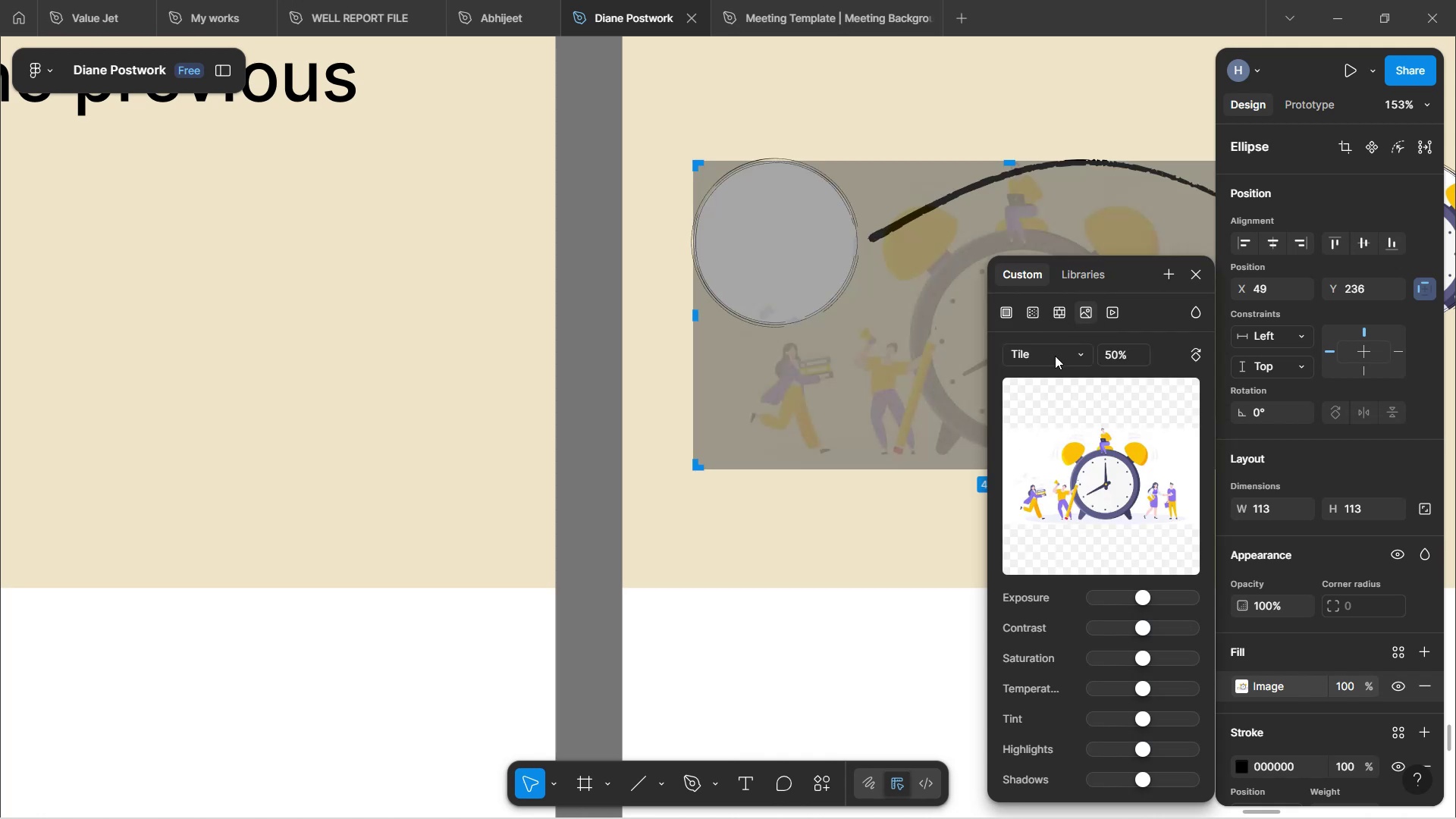 
left_click([1055, 358])
 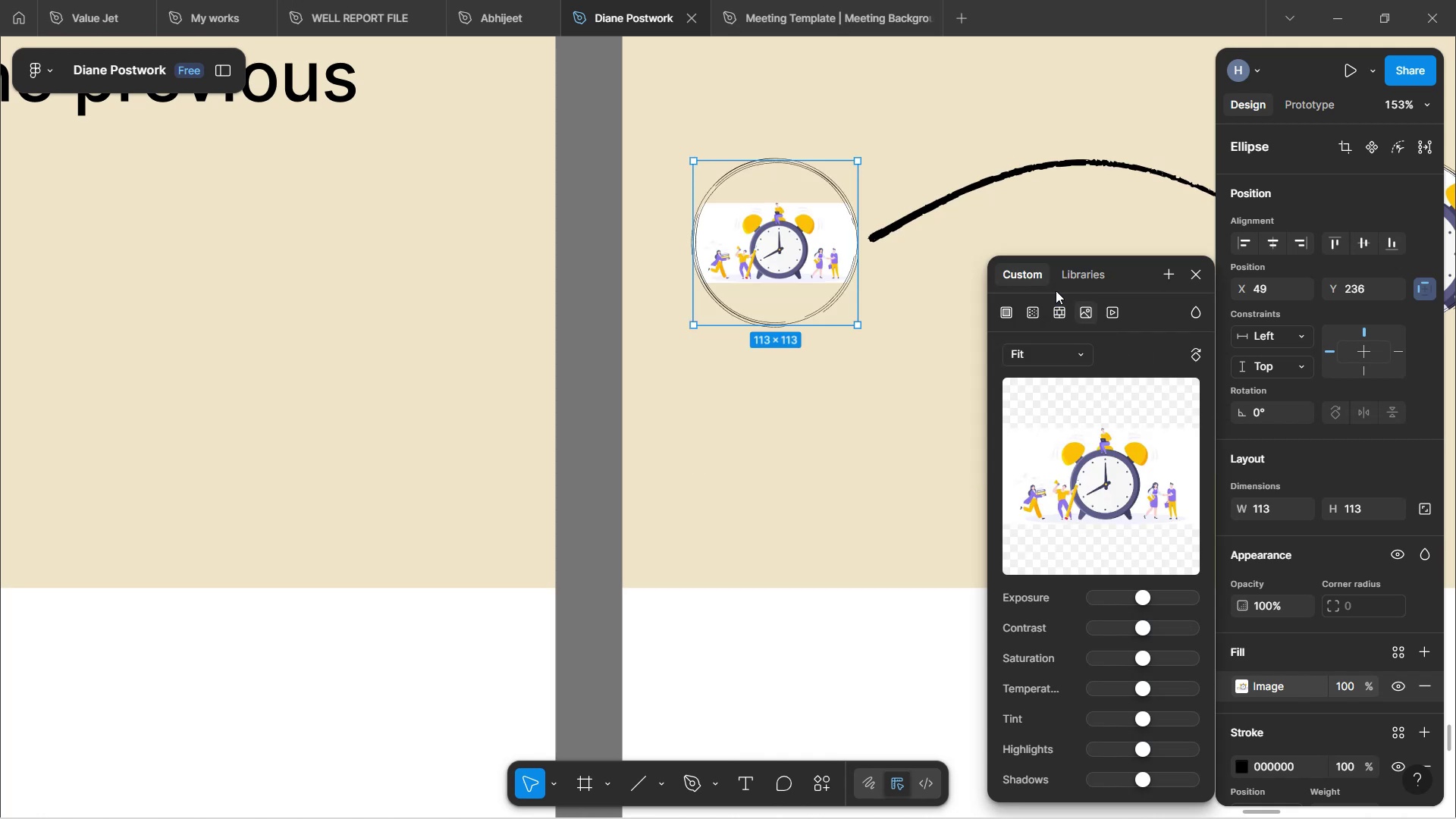 
left_click([1057, 350])
 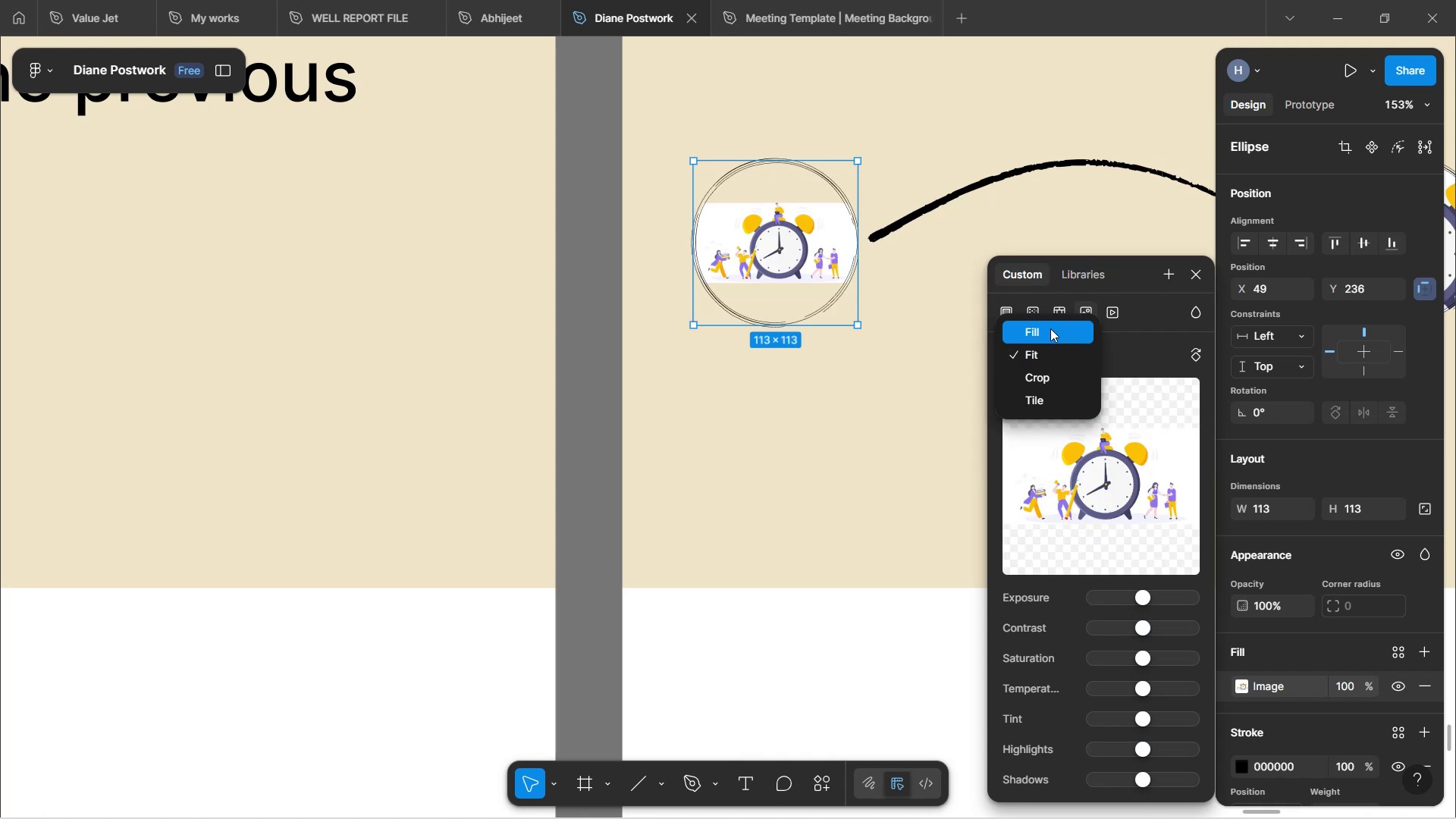 
left_click([1050, 328])
 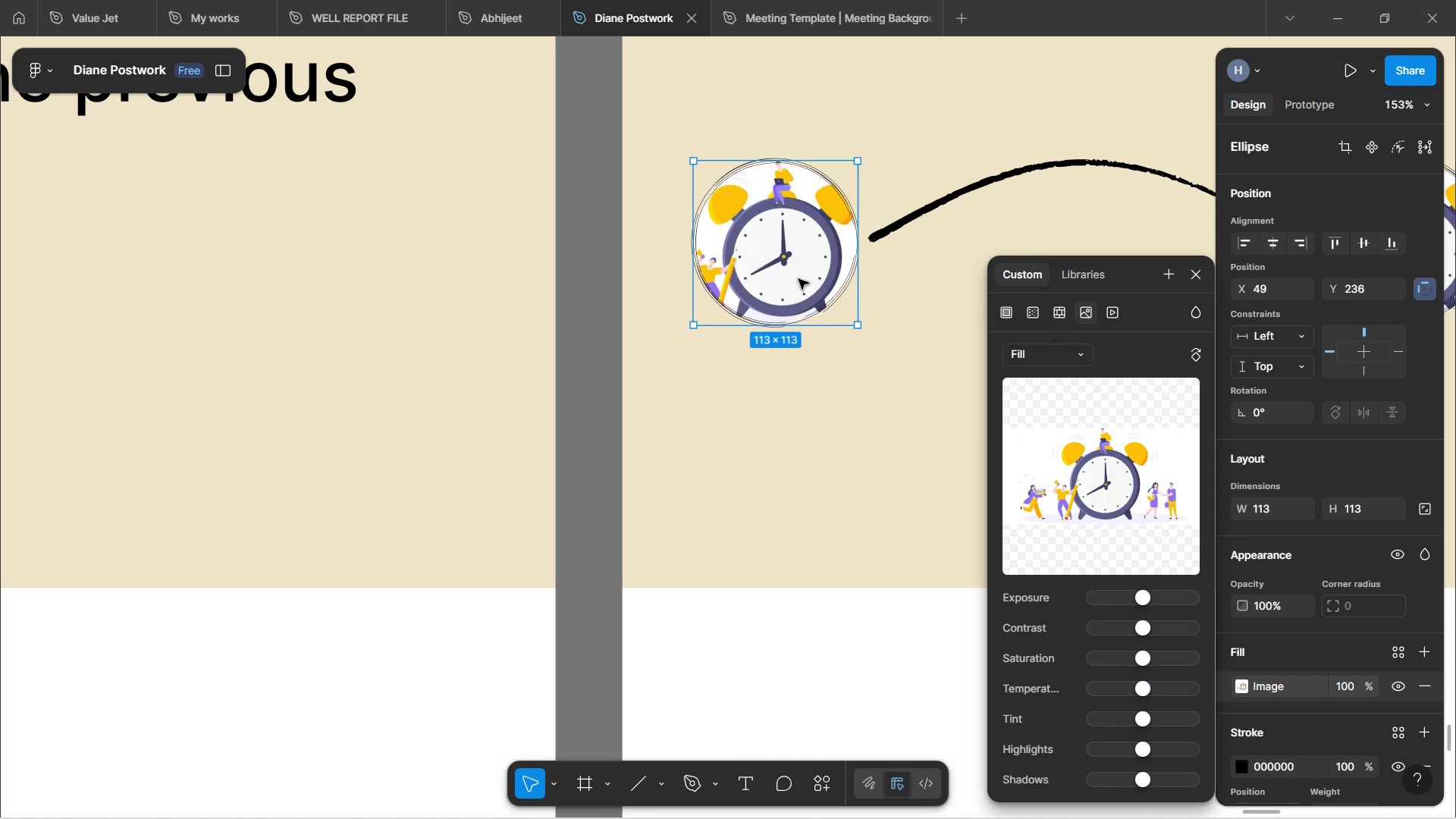 
double_click([799, 280])
 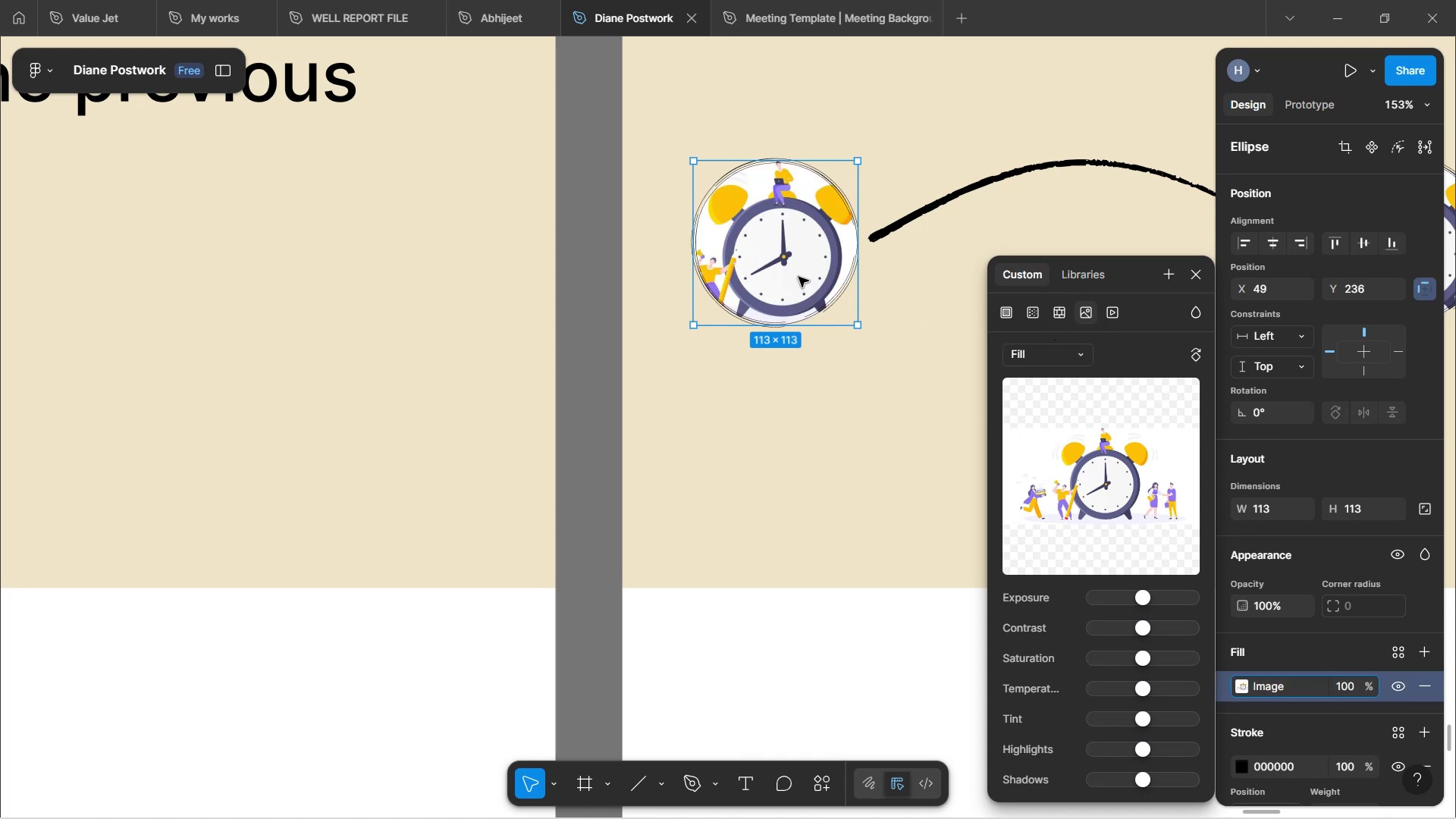 
hold_key(key=ControlLeft, duration=7.55)
scroll: coordinate [799, 277], scroll_direction: up, amount: 6.0
 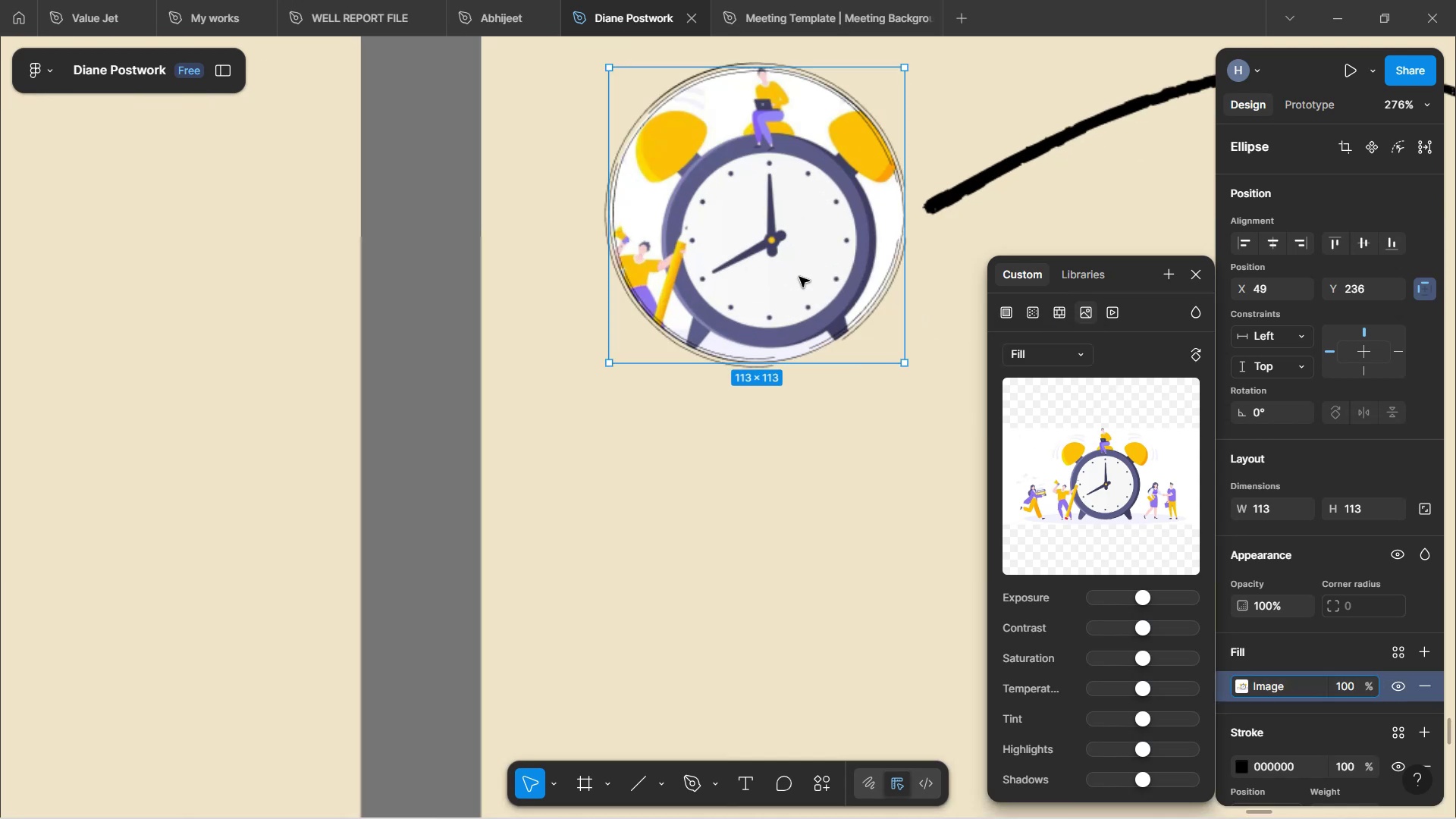 
left_click([799, 277])
 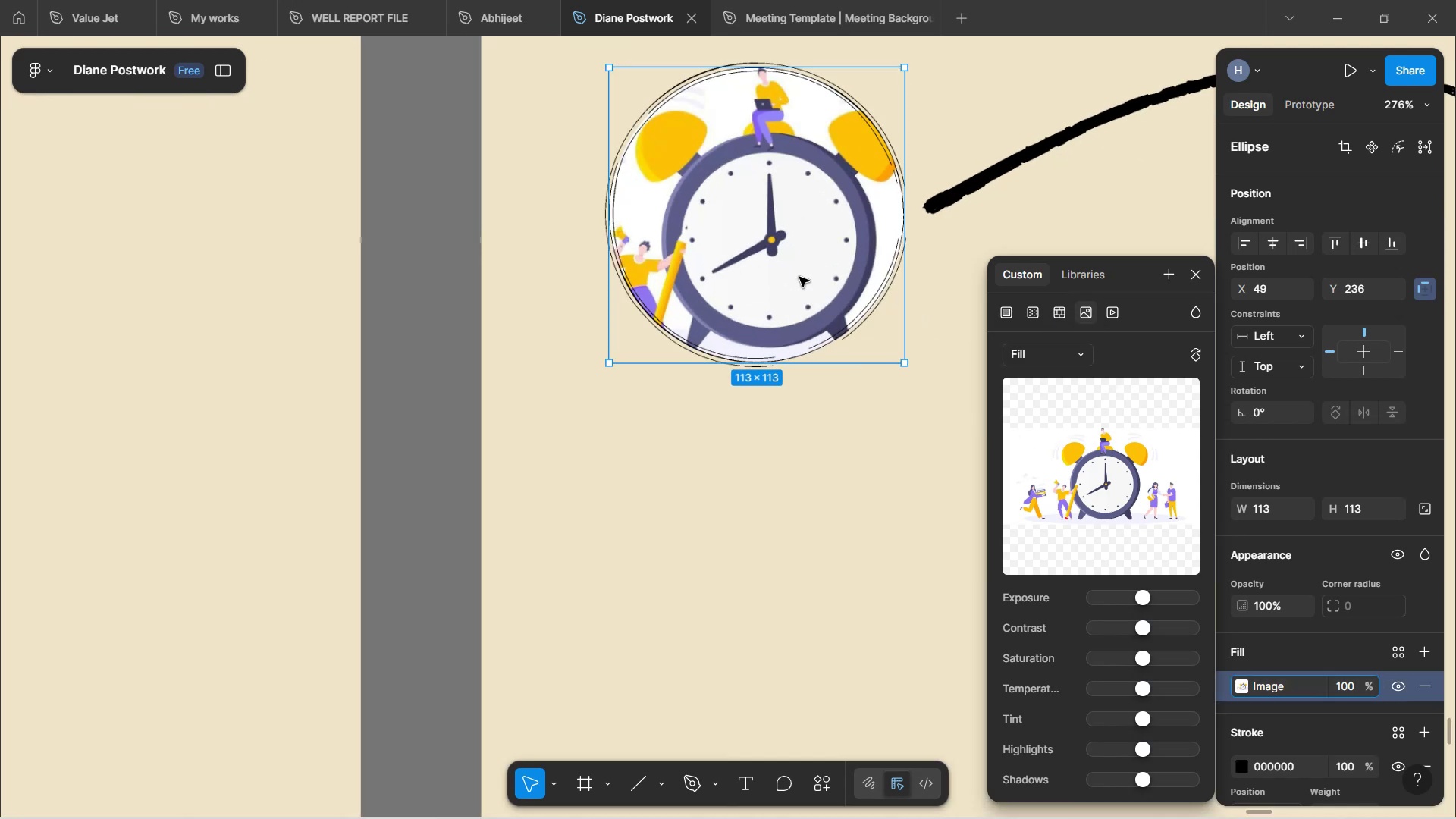 
double_click([799, 277])
 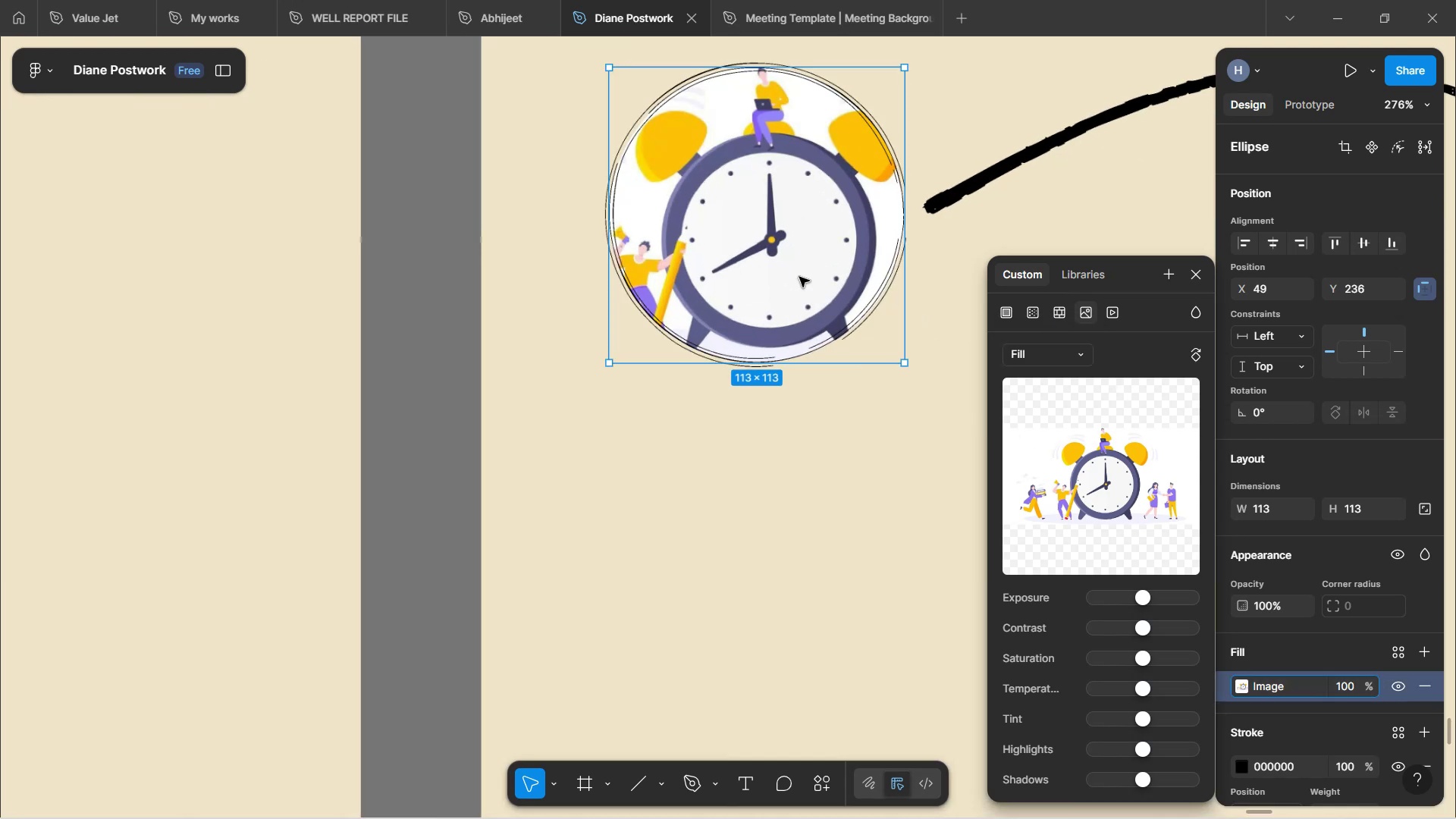 
triple_click([799, 277])
 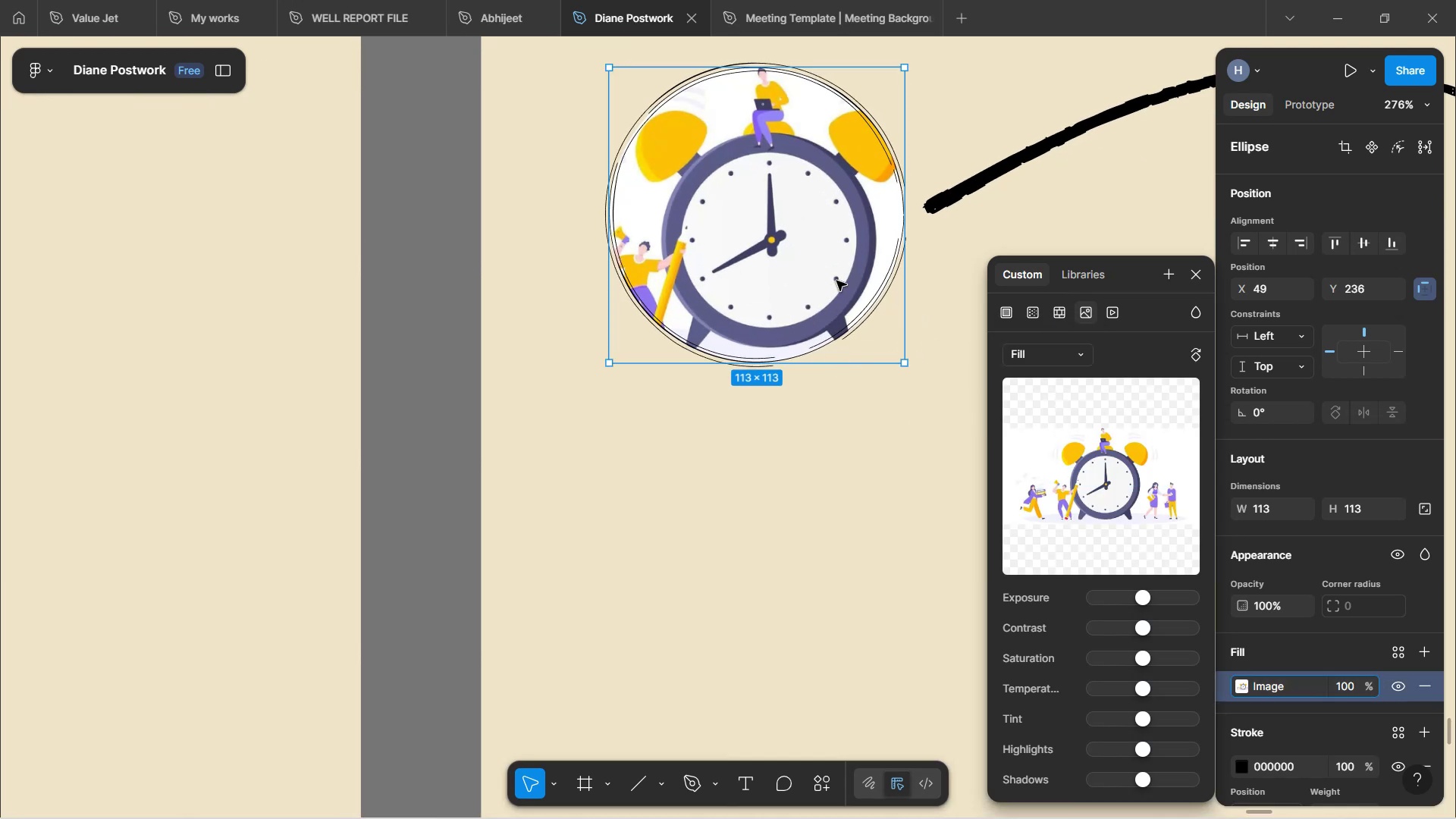 
hold_key(key=ShiftLeft, duration=0.78)
left_click_drag(start_coordinate=[902, 365], to_coordinate=[872, 328])
 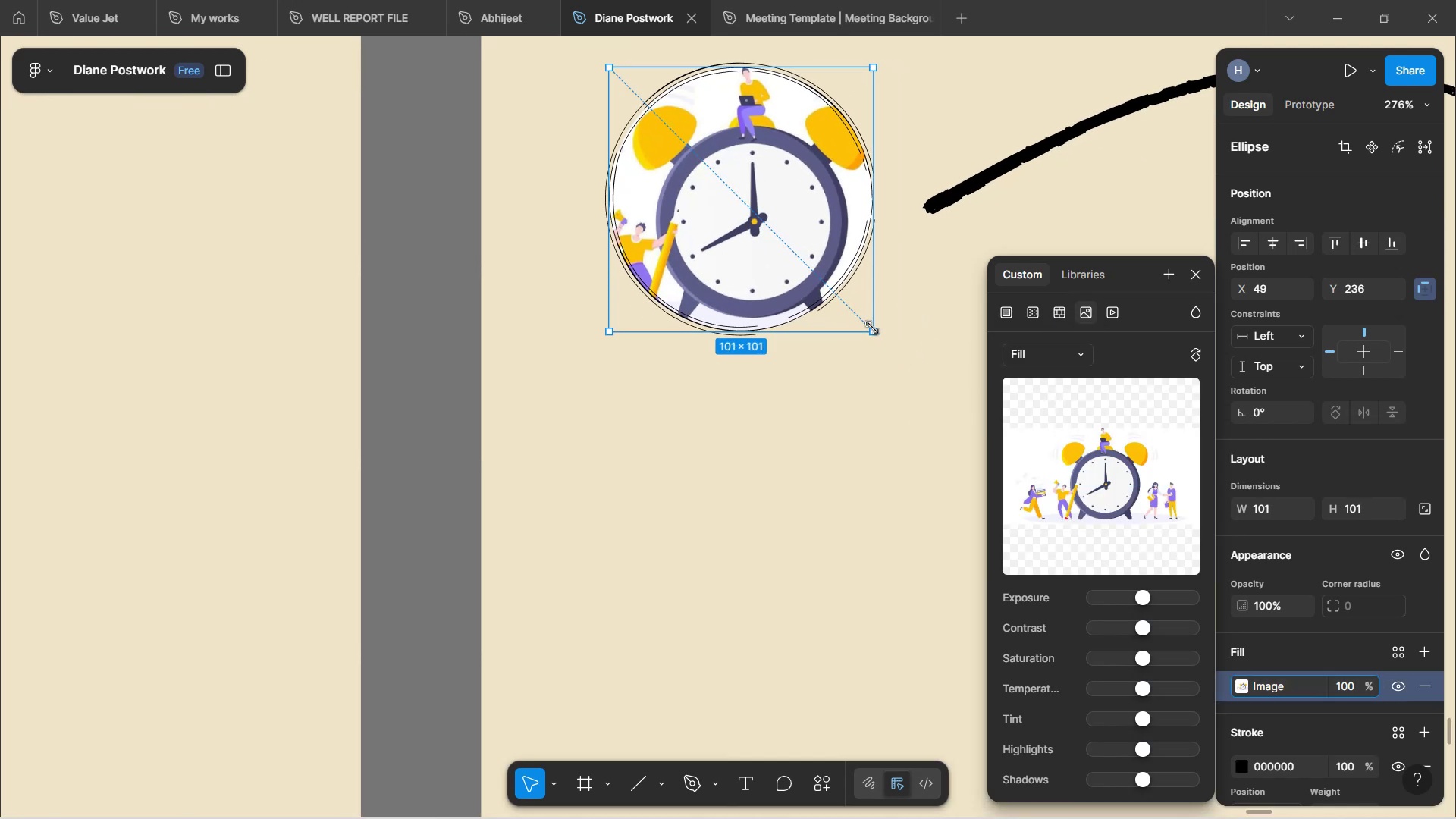 
key(Control+Z)
 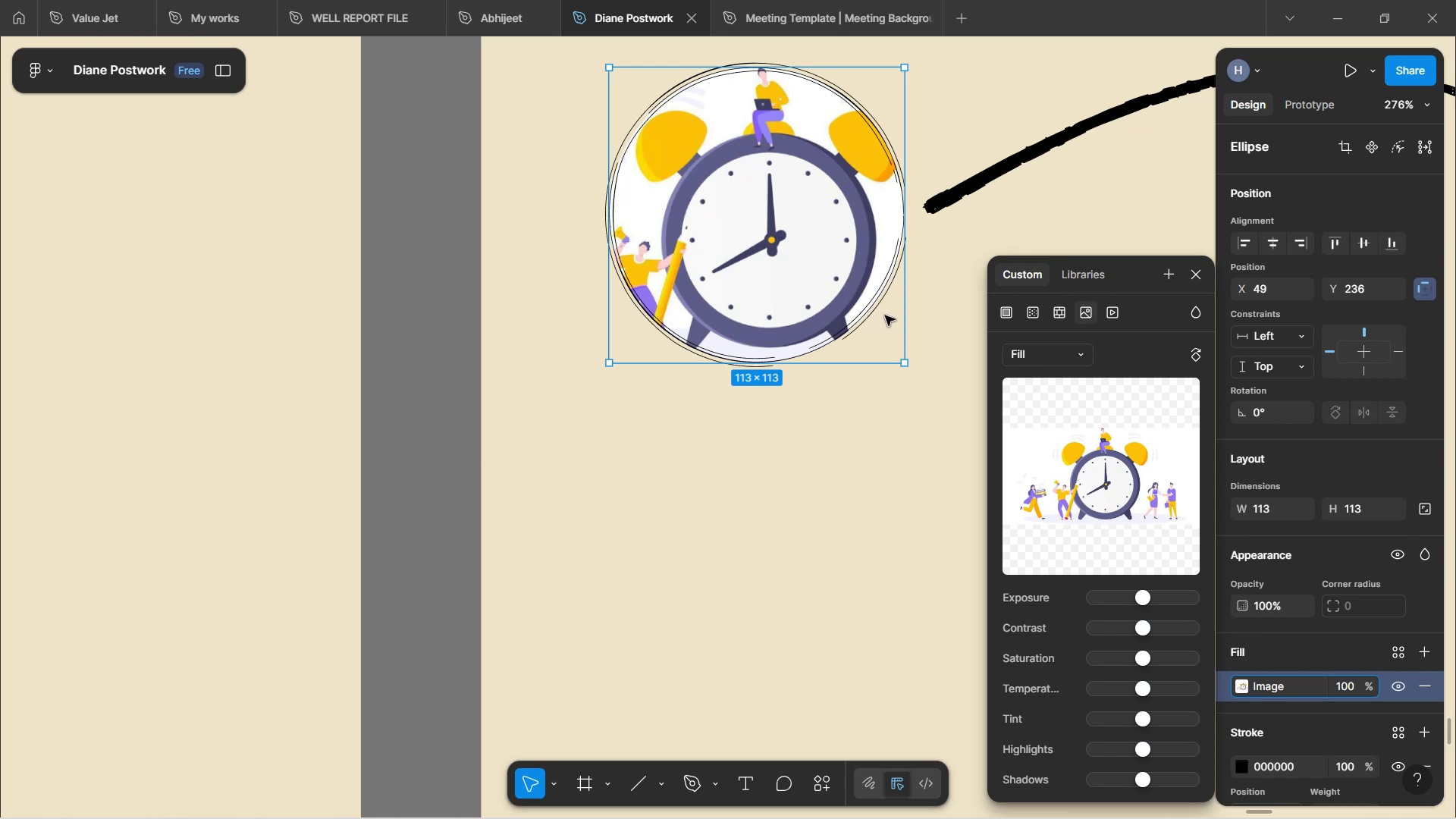 
left_click([1085, 355])
 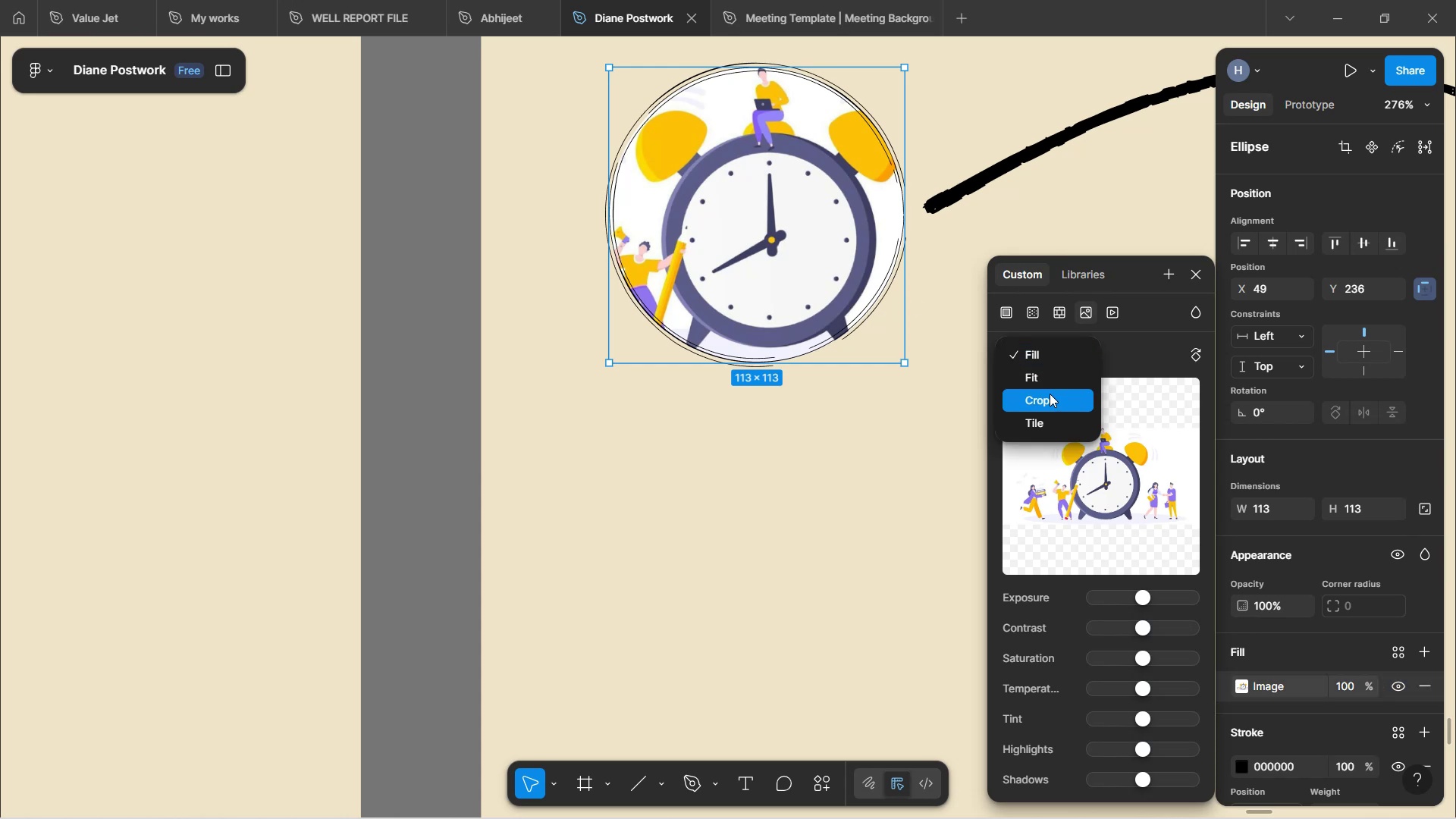 
left_click([1043, 381])
 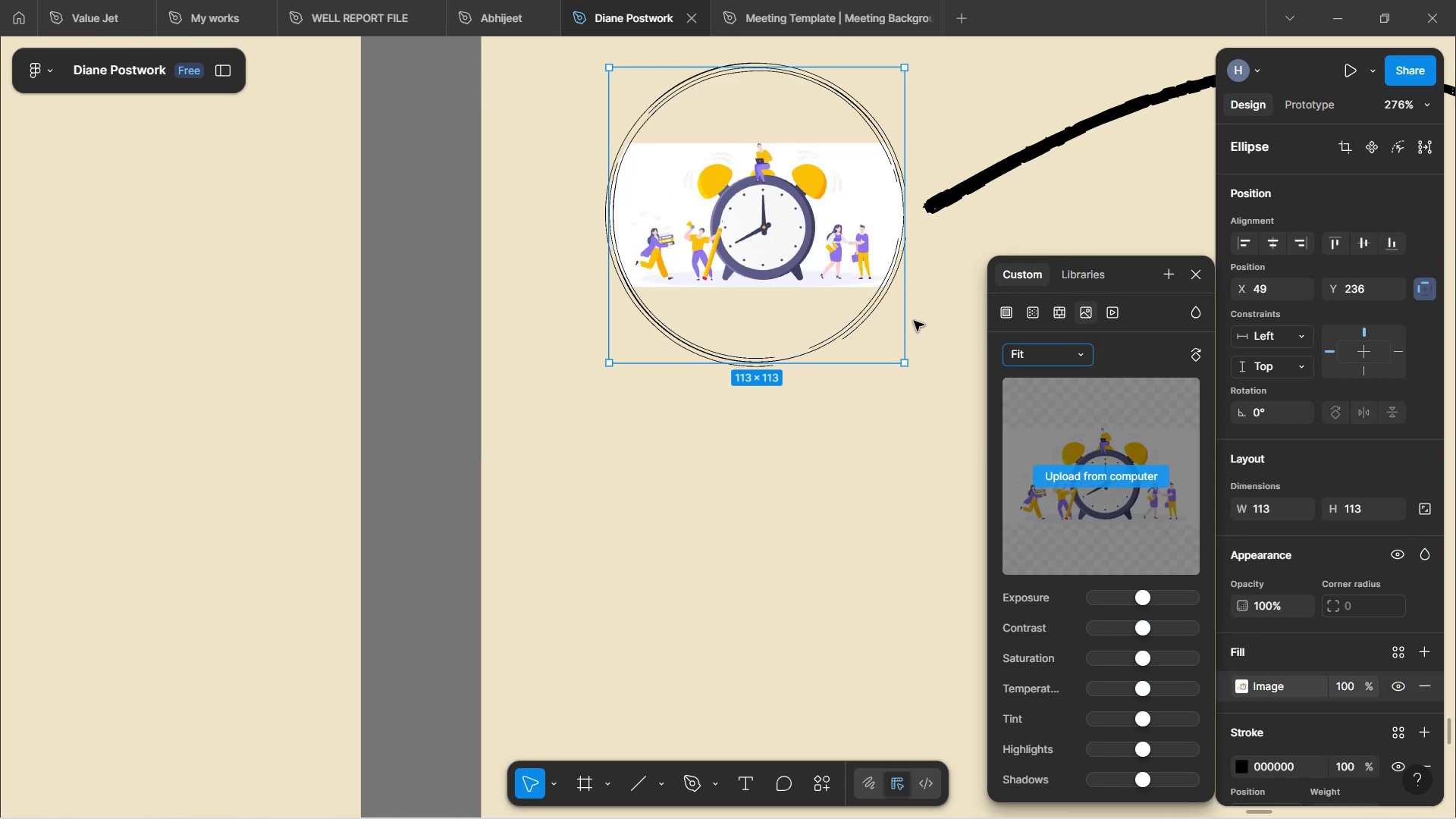 
left_click([849, 278])
 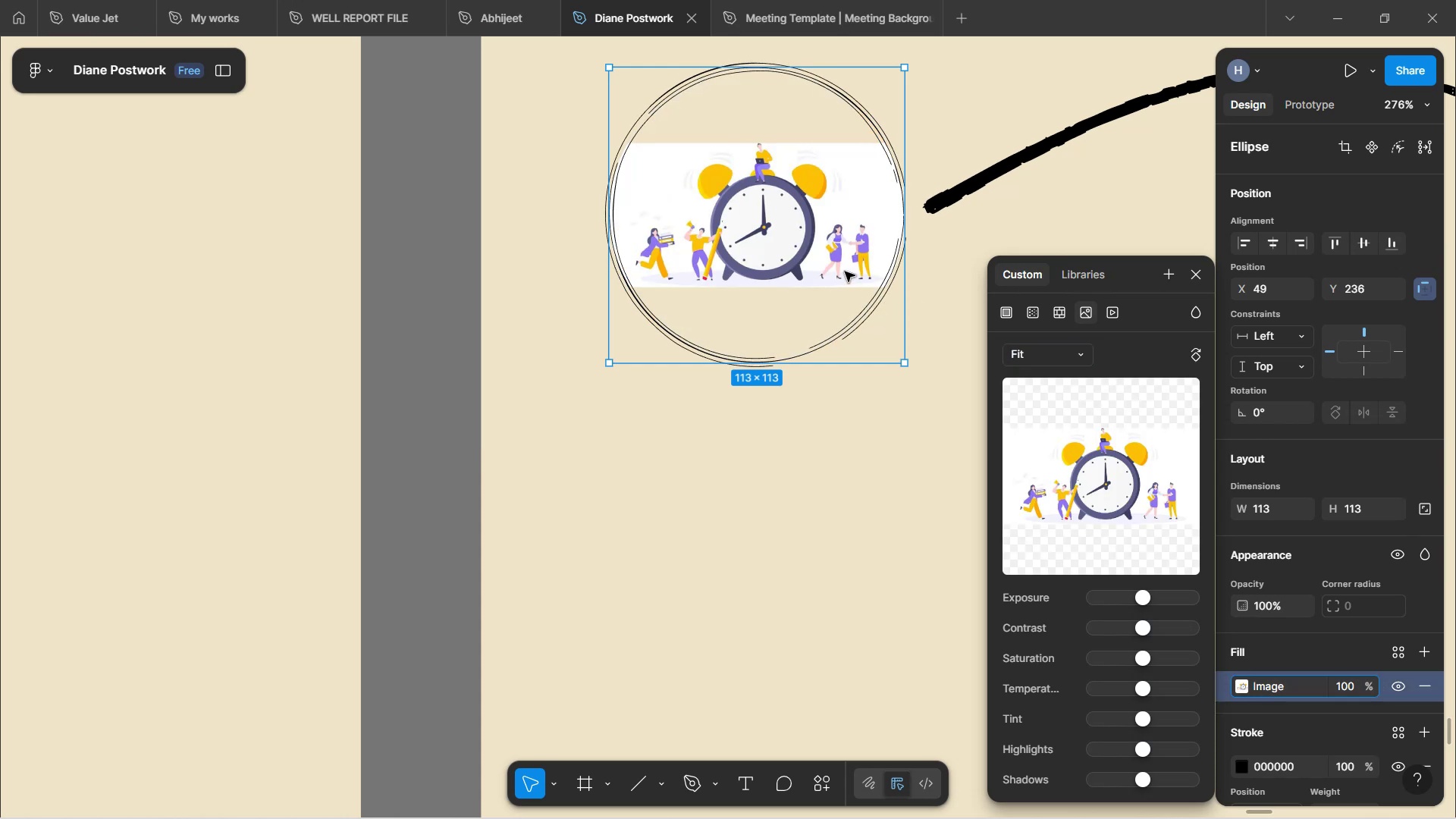 
double_click([845, 271])
 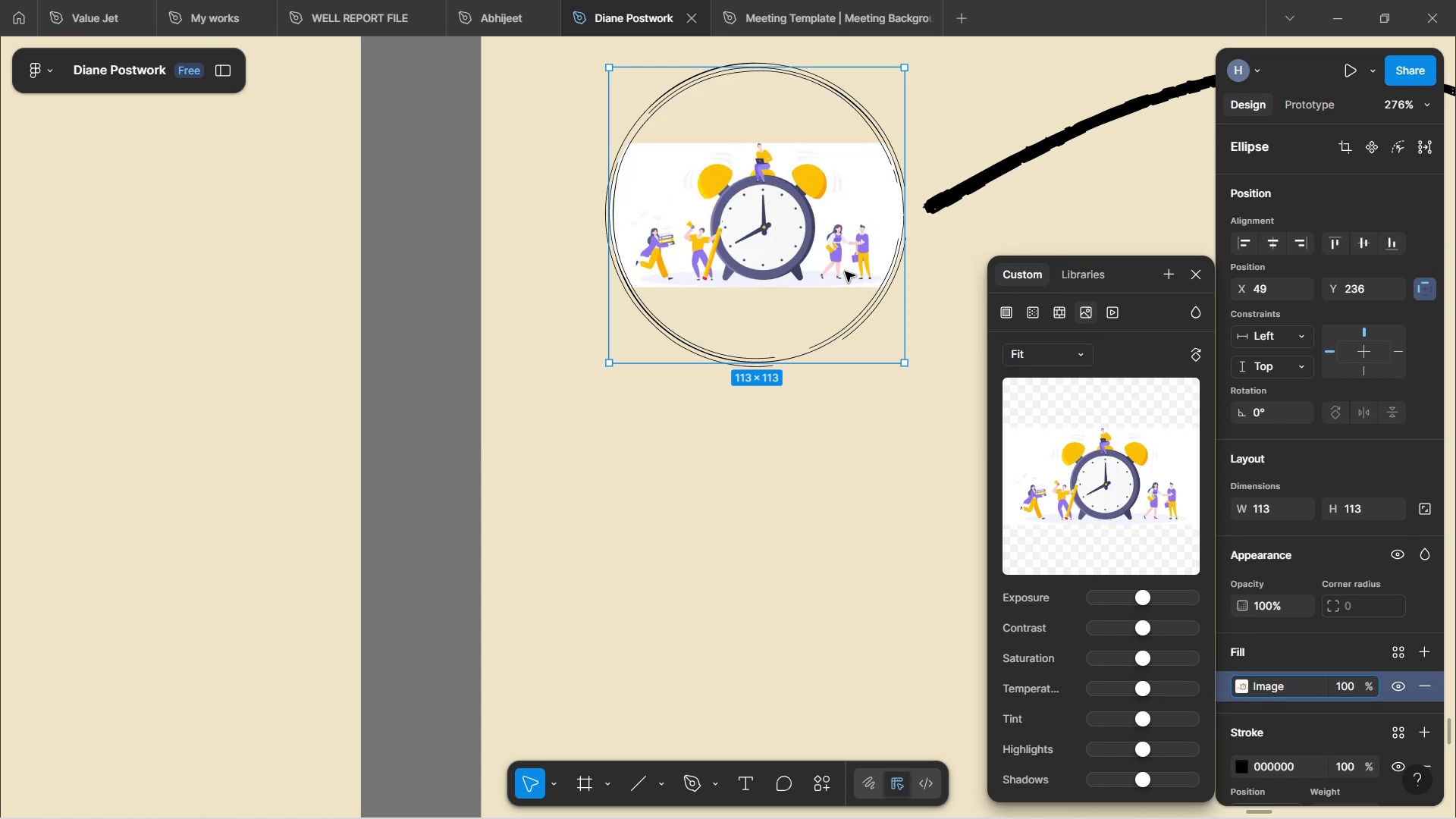 
triple_click([845, 271])
 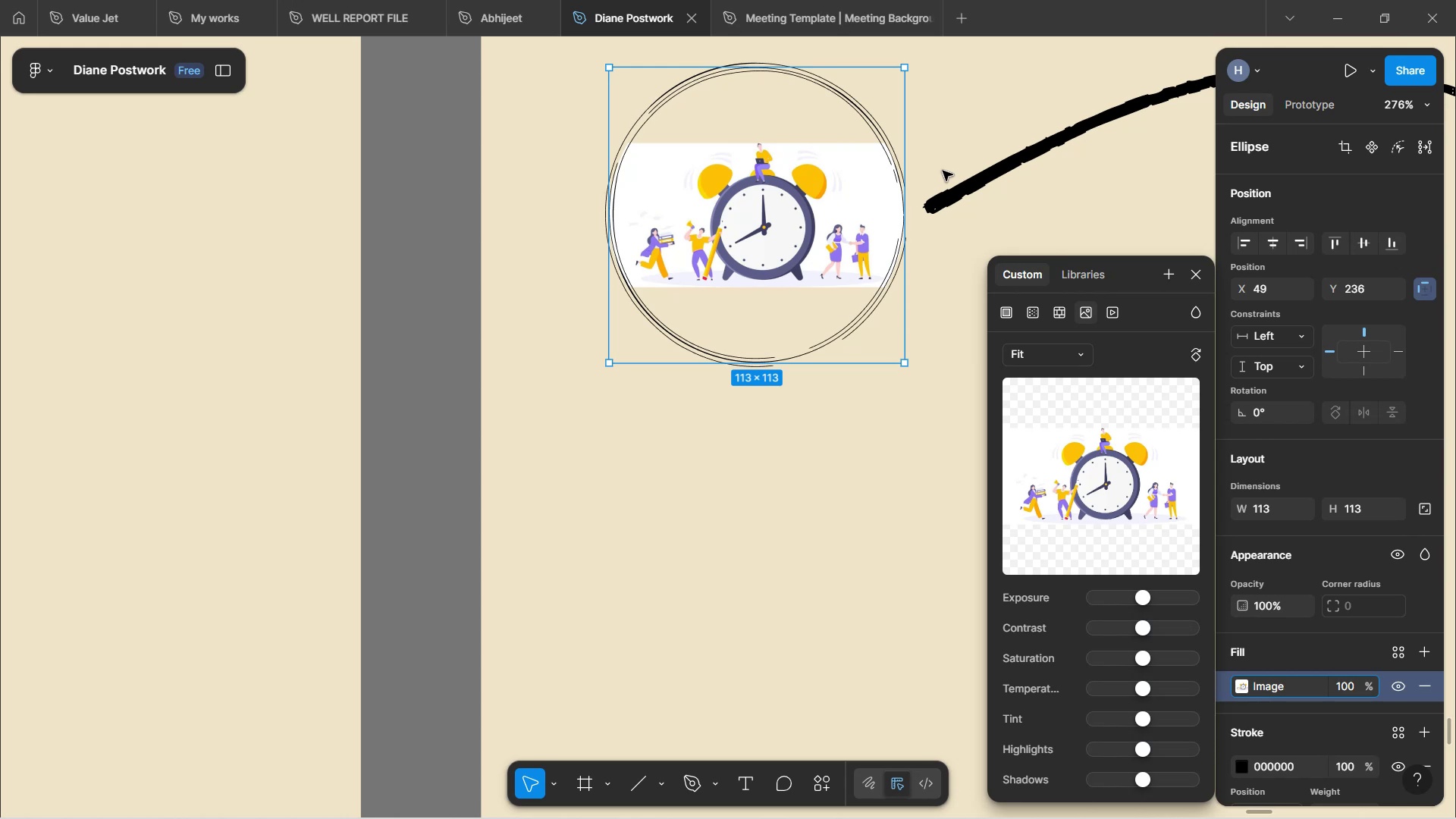 
wait(9.26)
 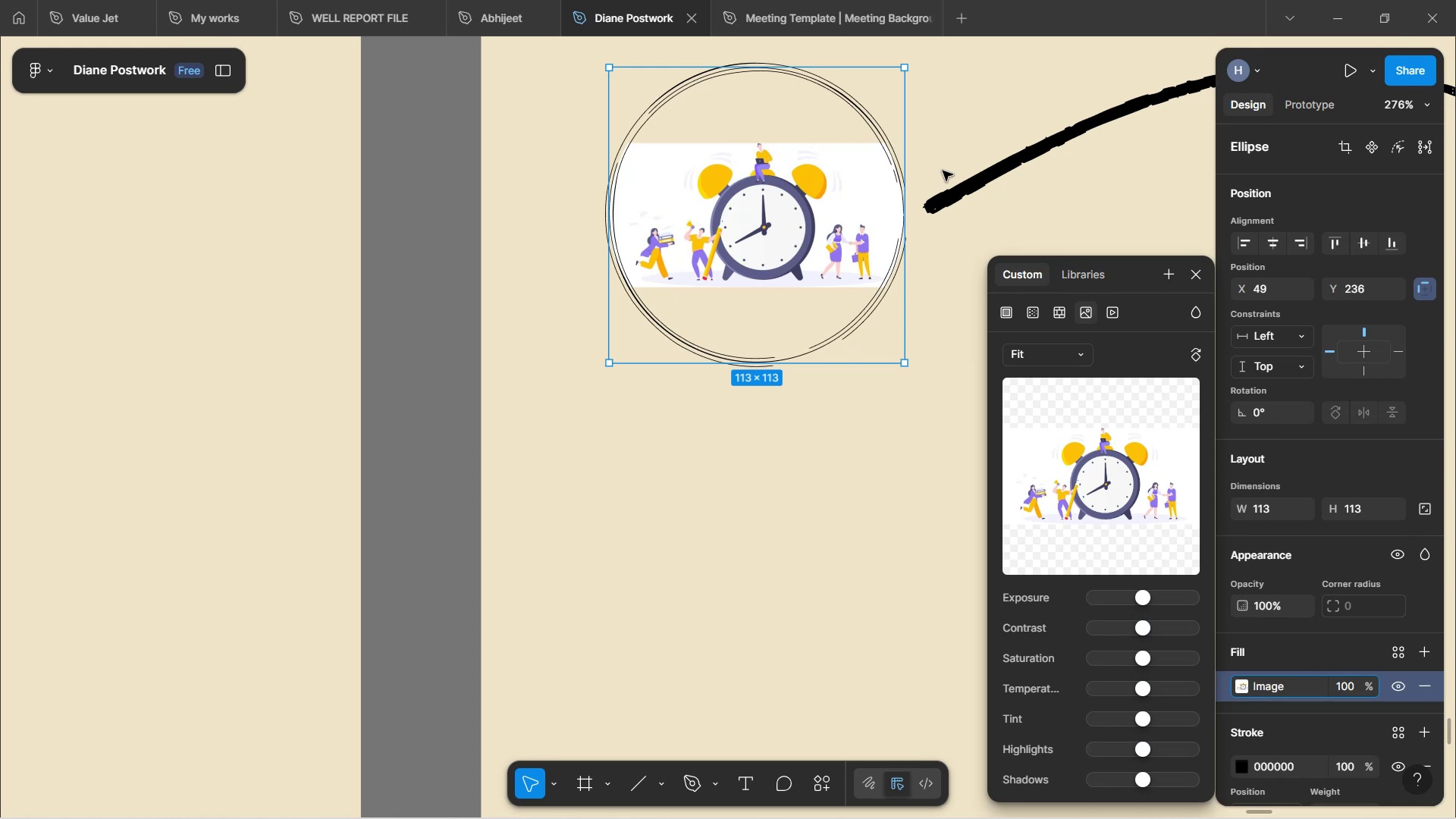 
hold_key(key=ControlLeft, duration=0.83)
scroll: coordinate [740, 296], scroll_direction: up, amount: 3.0
 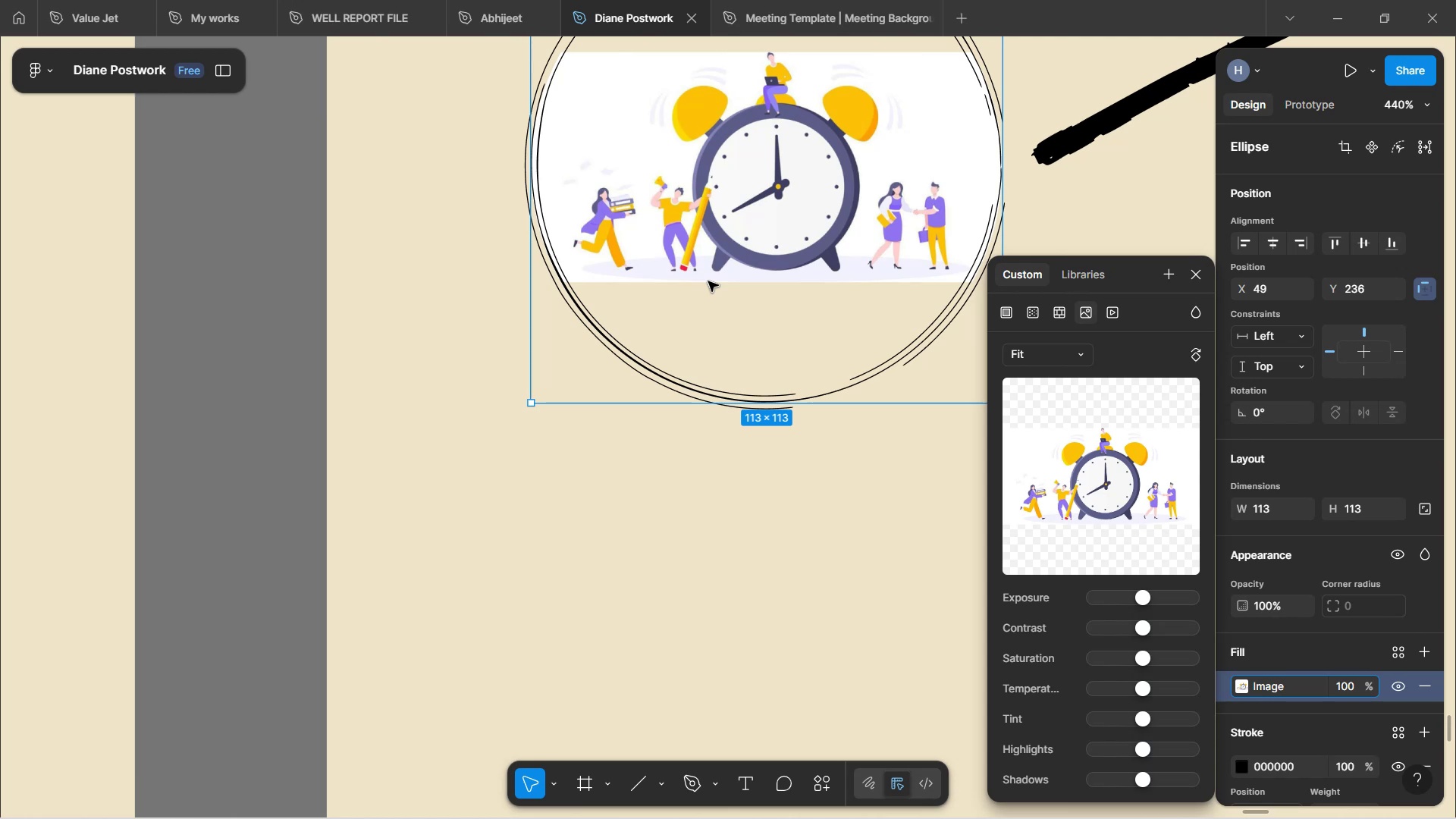 
wait(6.32)
 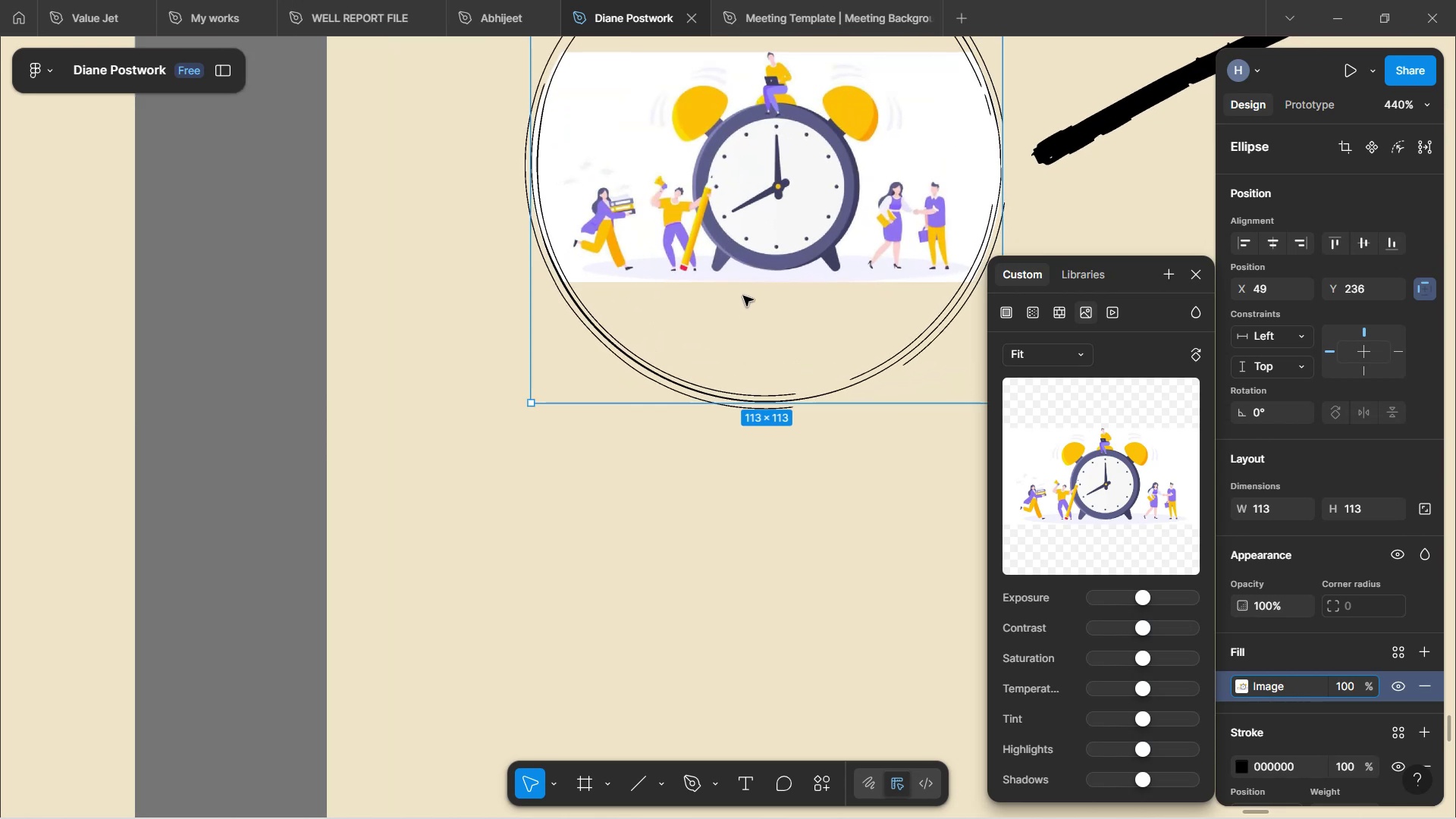 
scroll: coordinate [783, 211], scroll_direction: up, amount: 5.0
 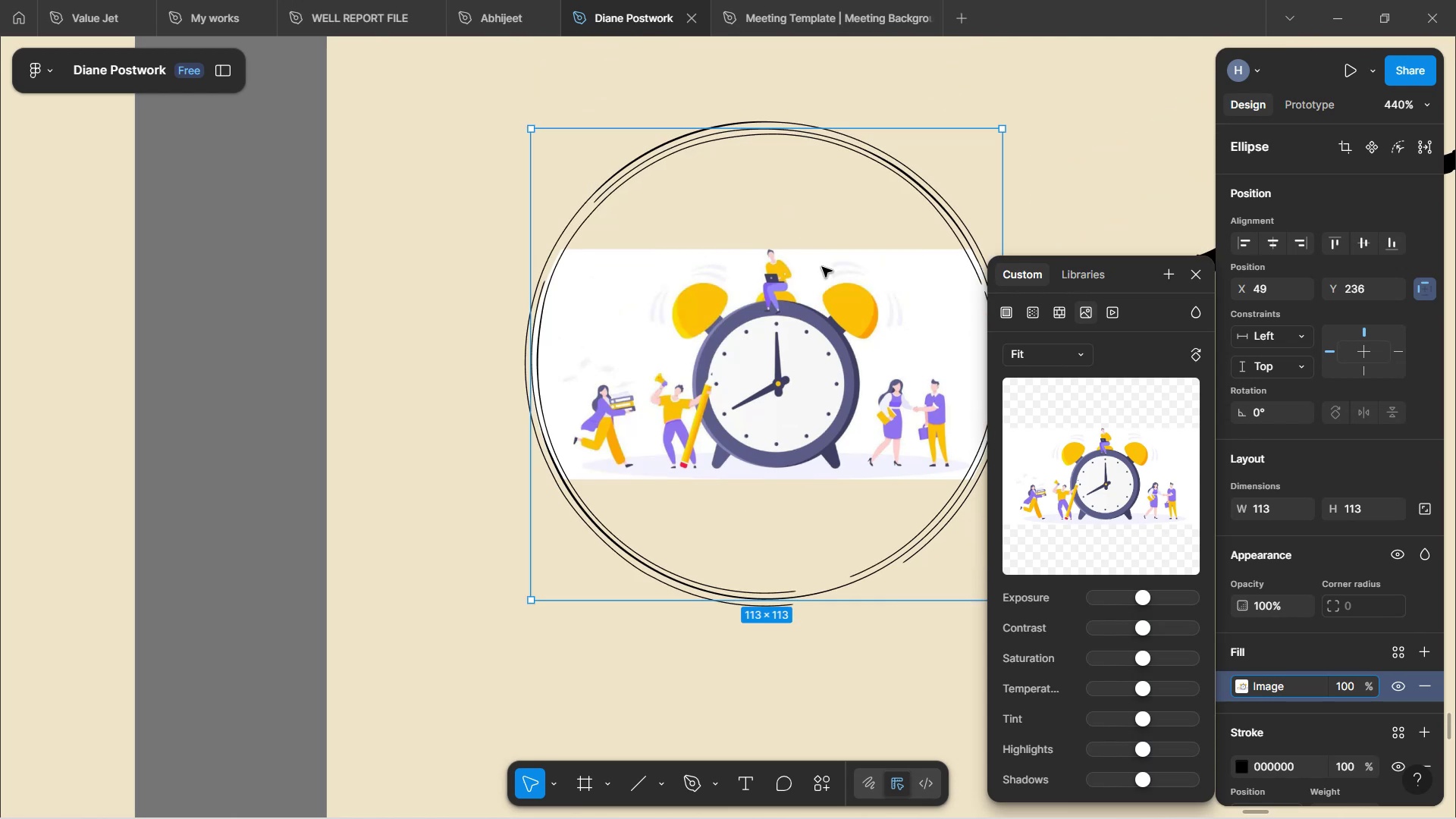 
hold_key(key=ControlLeft, duration=1.42)
scroll: coordinate [850, 352], scroll_direction: up, amount: 2.0
 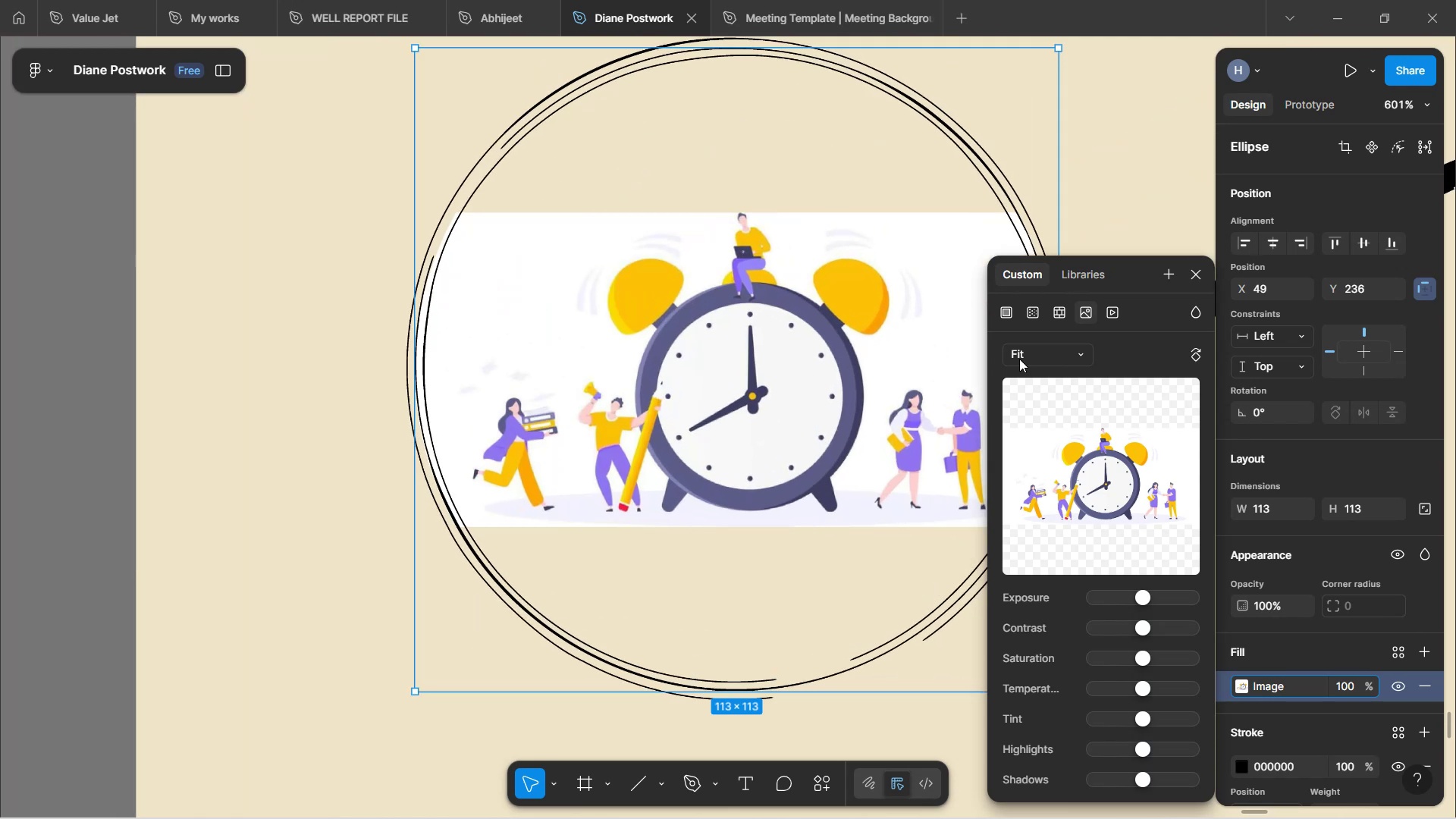 
left_click([1087, 350])
 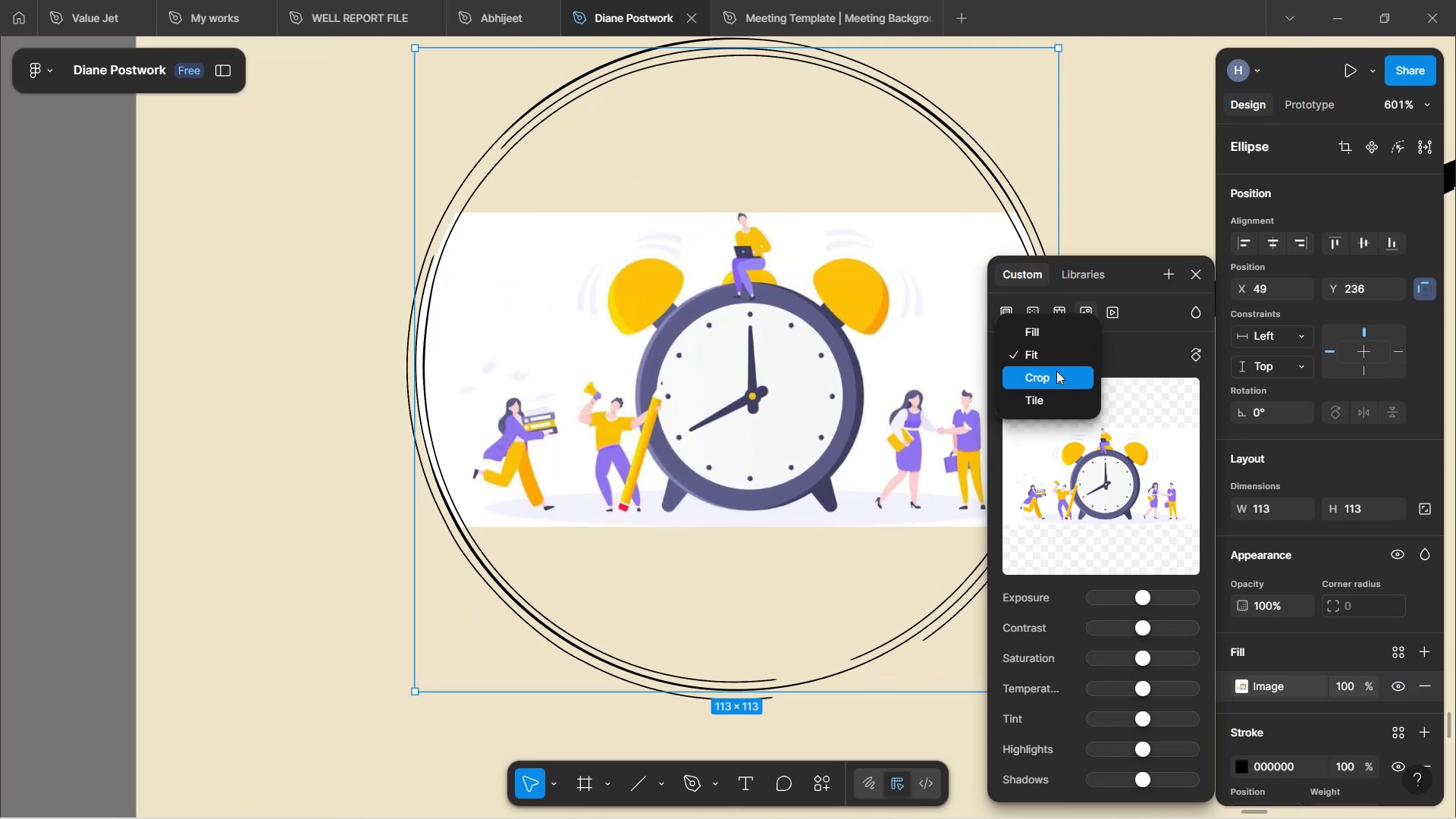 
left_click([1053, 378])
 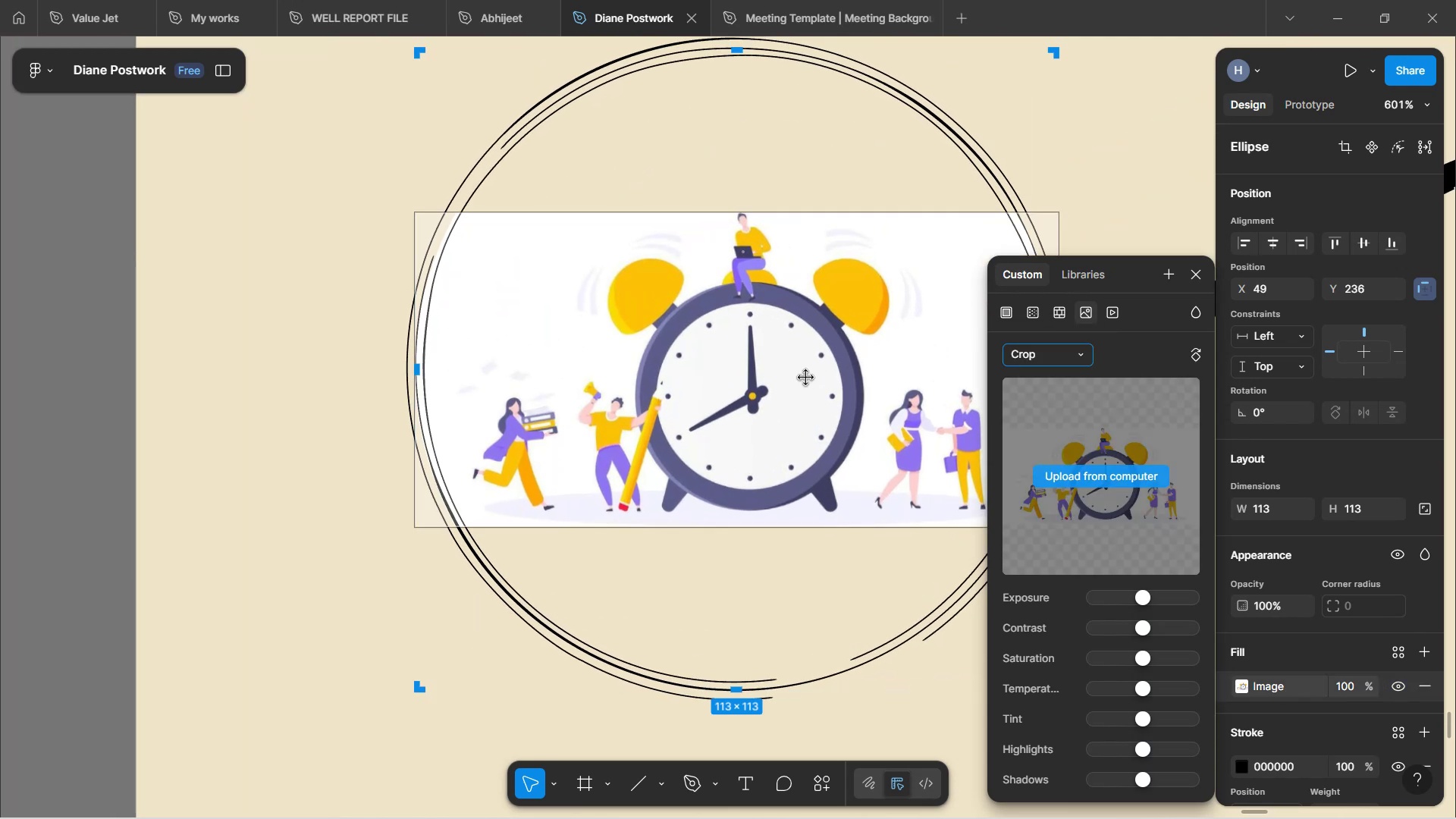 
hold_key(key=ShiftLeft, duration=1.08)
scroll: coordinate [785, 381], scroll_direction: down, amount: 5.0
 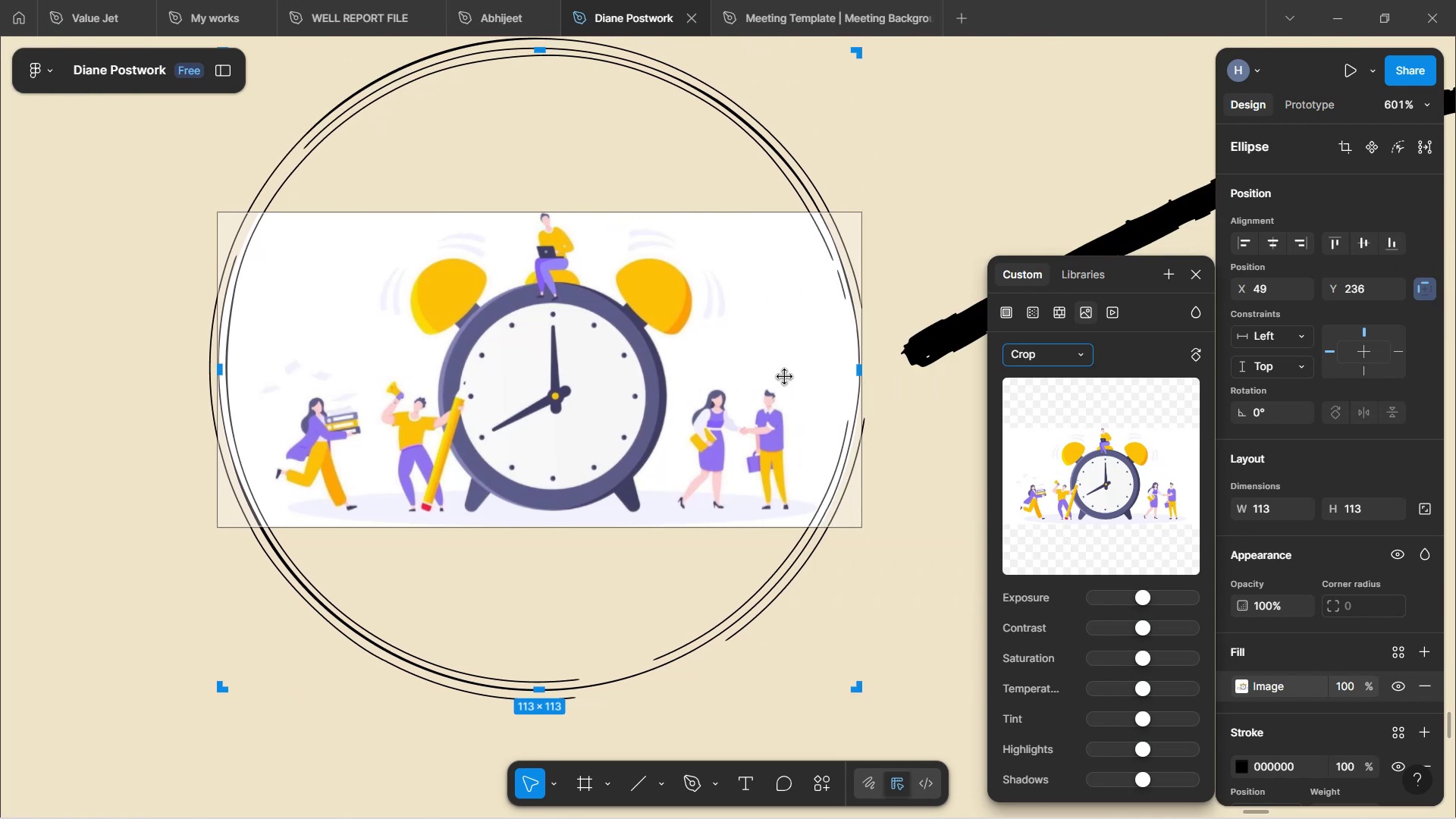 
hold_key(key=ControlLeft, duration=0.78)
scroll: coordinate [723, 301], scroll_direction: down, amount: 2.0
 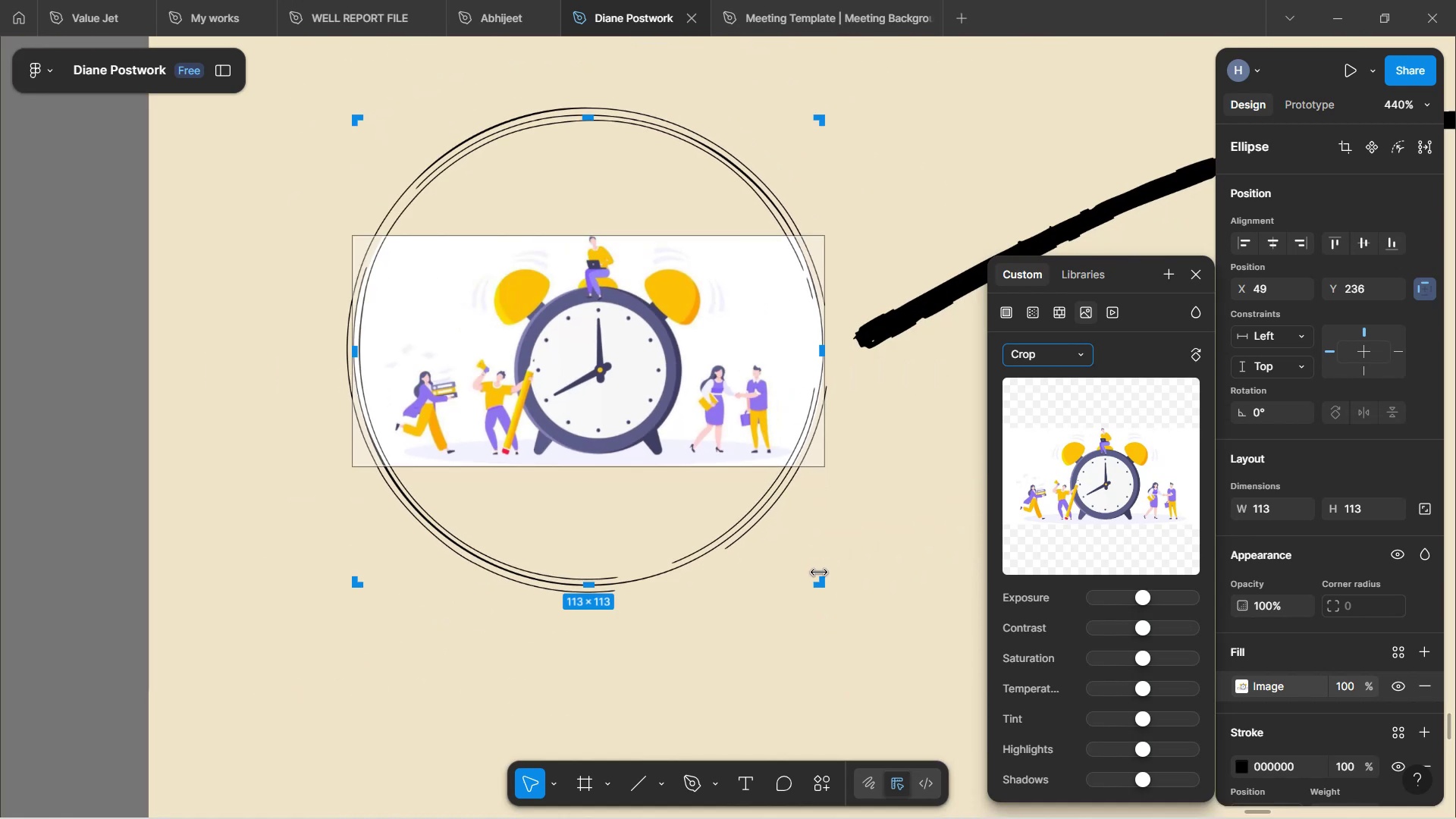 
left_click_drag(start_coordinate=[821, 585], to_coordinate=[744, 487])
 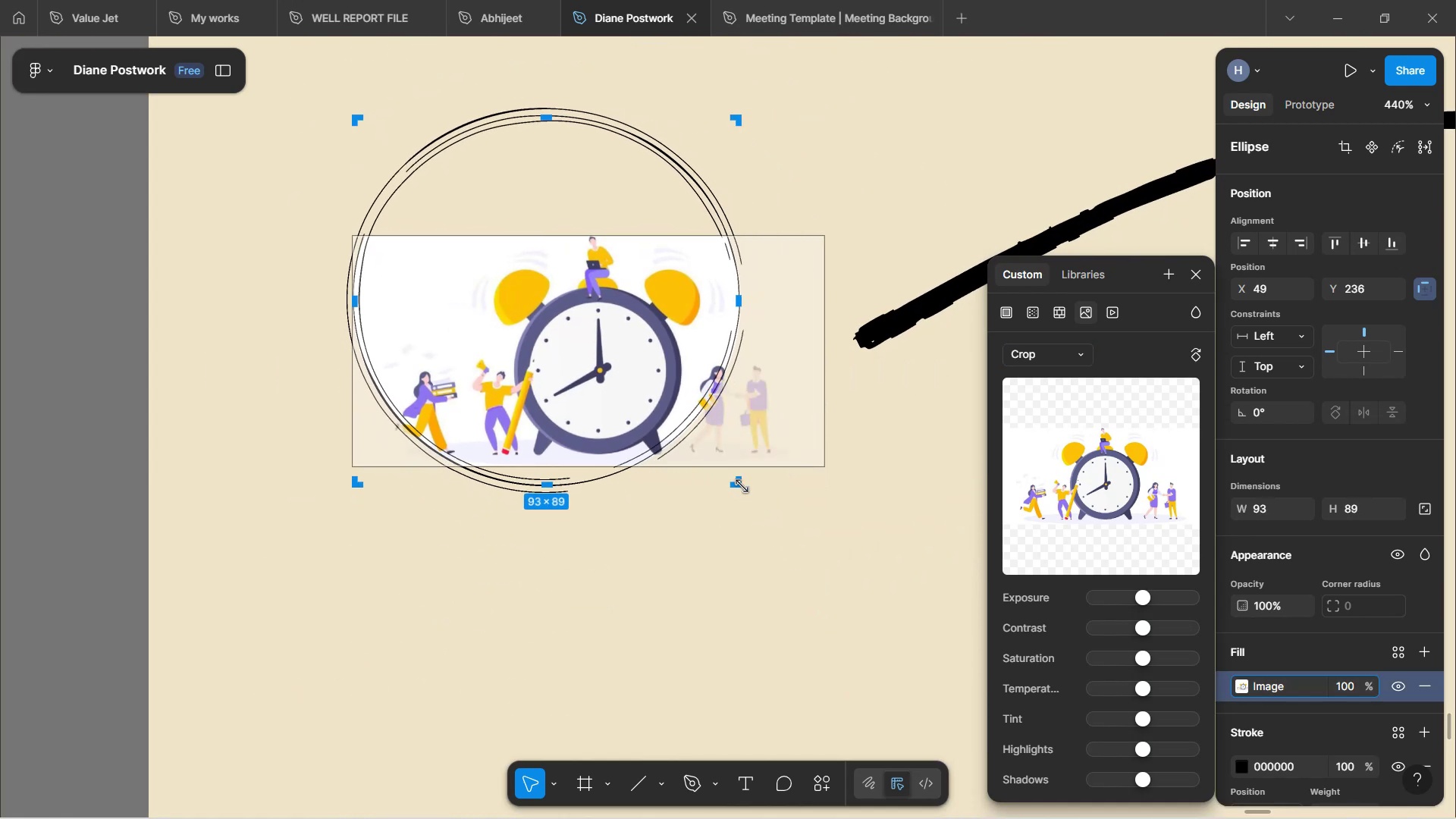 
key(Control+Z)
 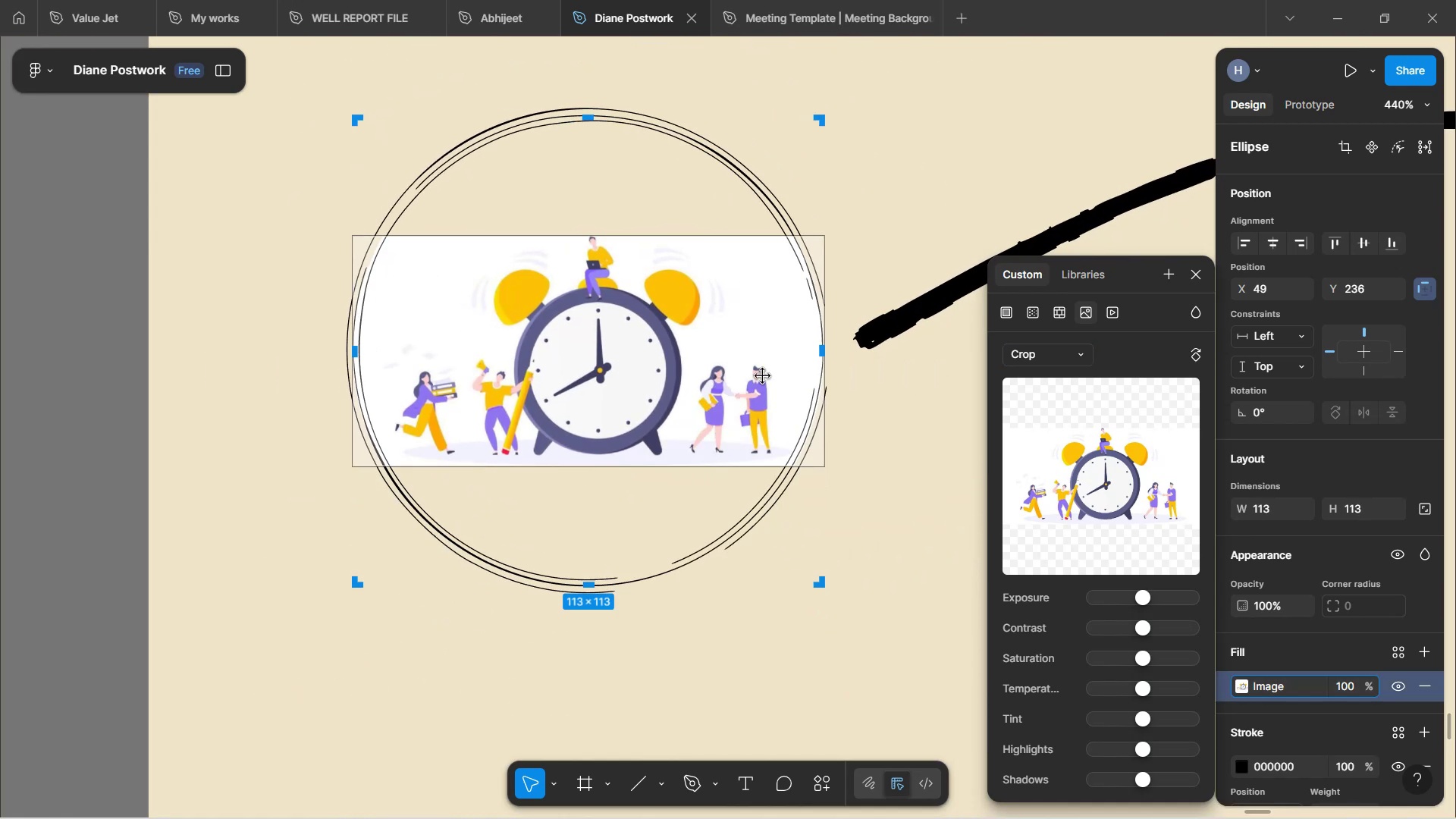 
left_click([1040, 350])
 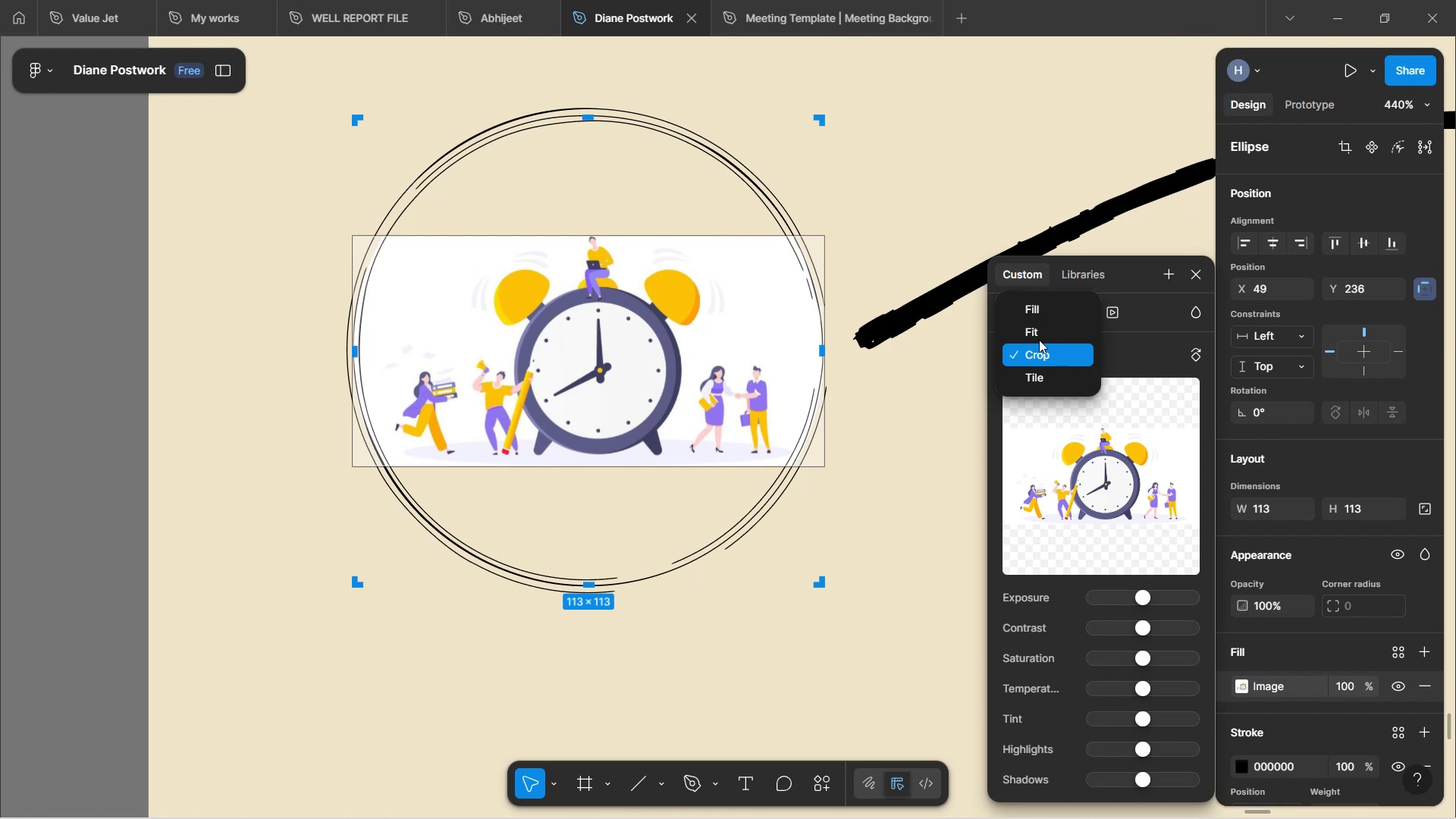 
left_click([1039, 337])
 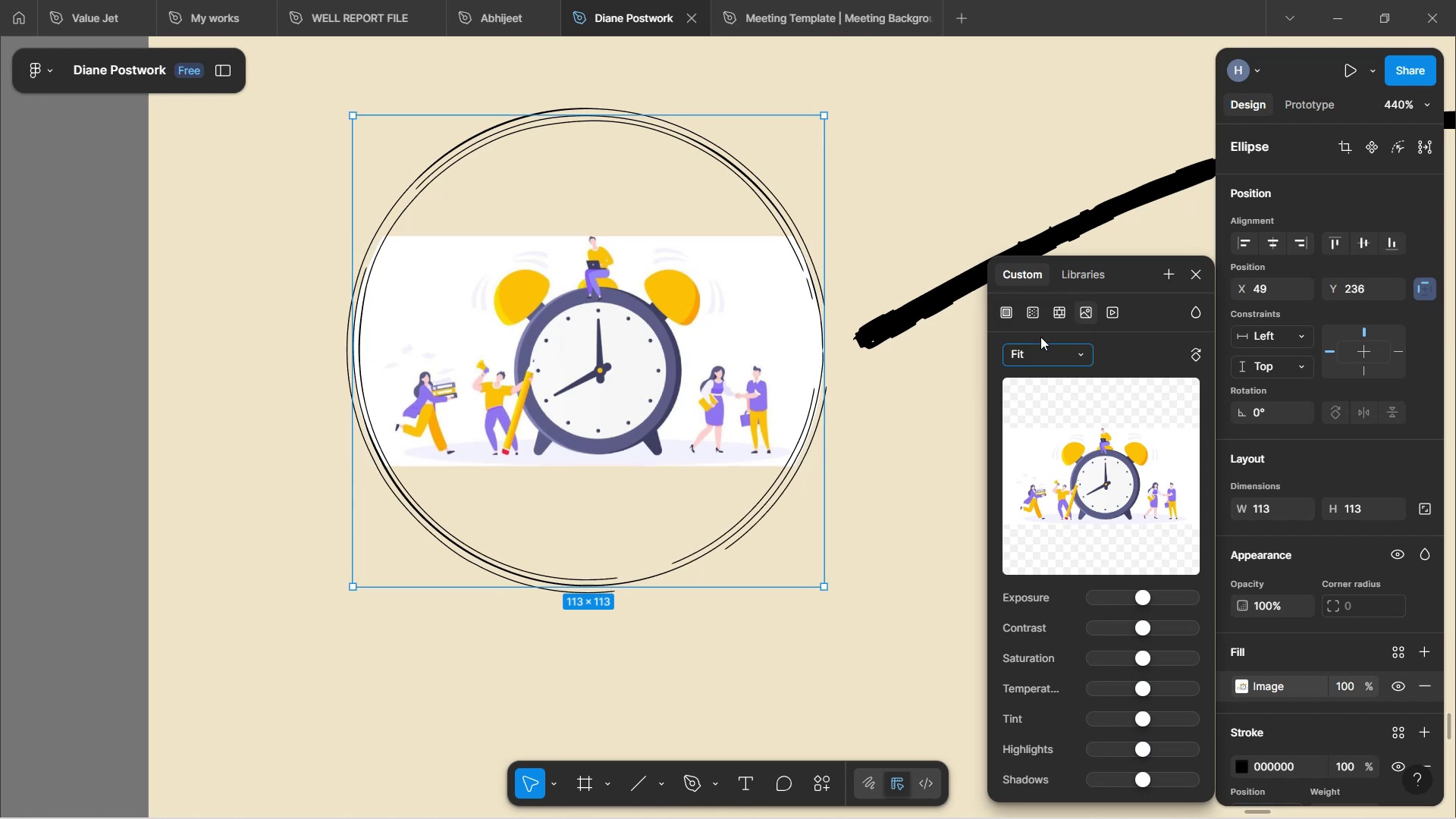 
left_click([1045, 357])
 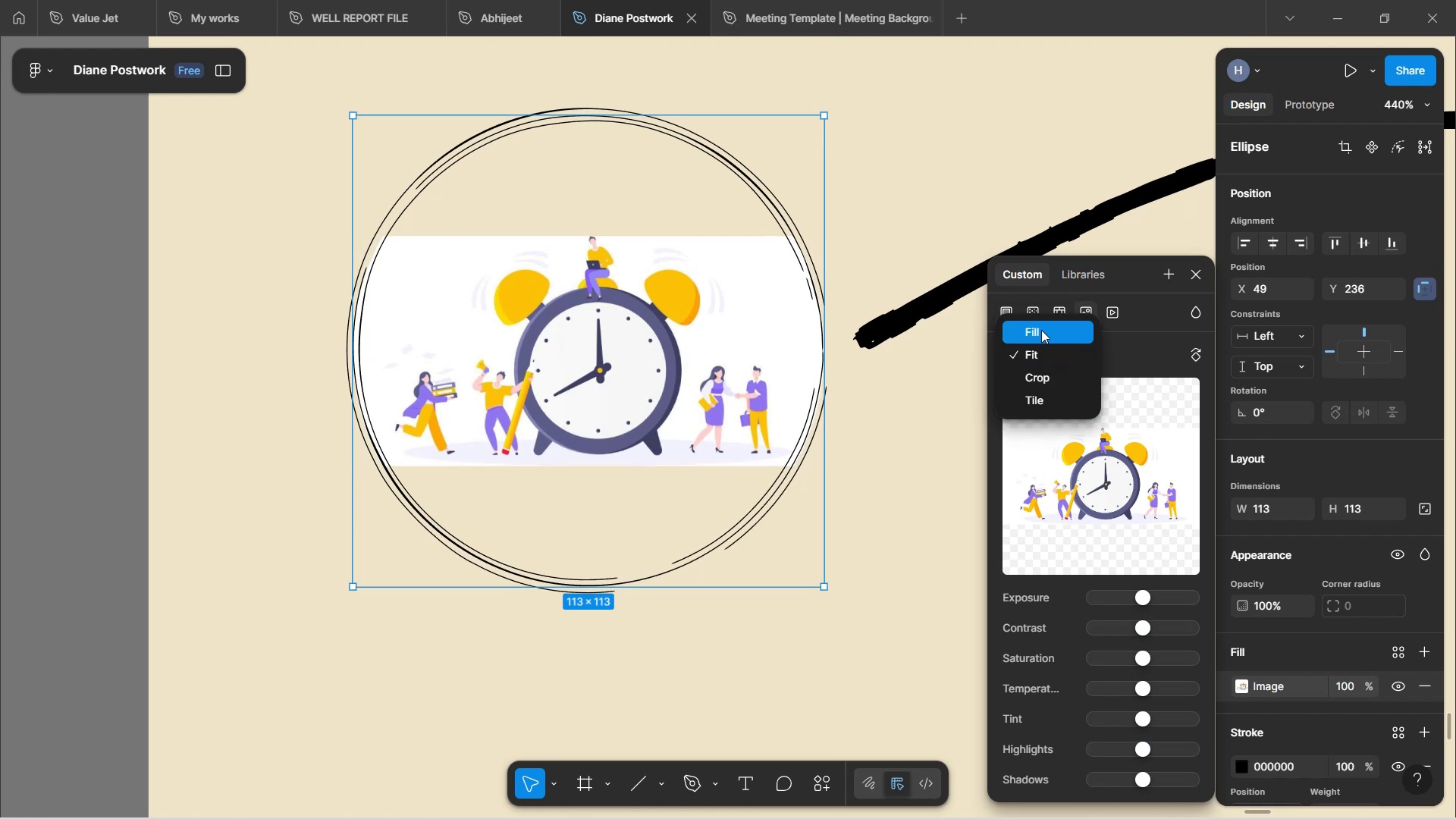 
left_click([1041, 330])
 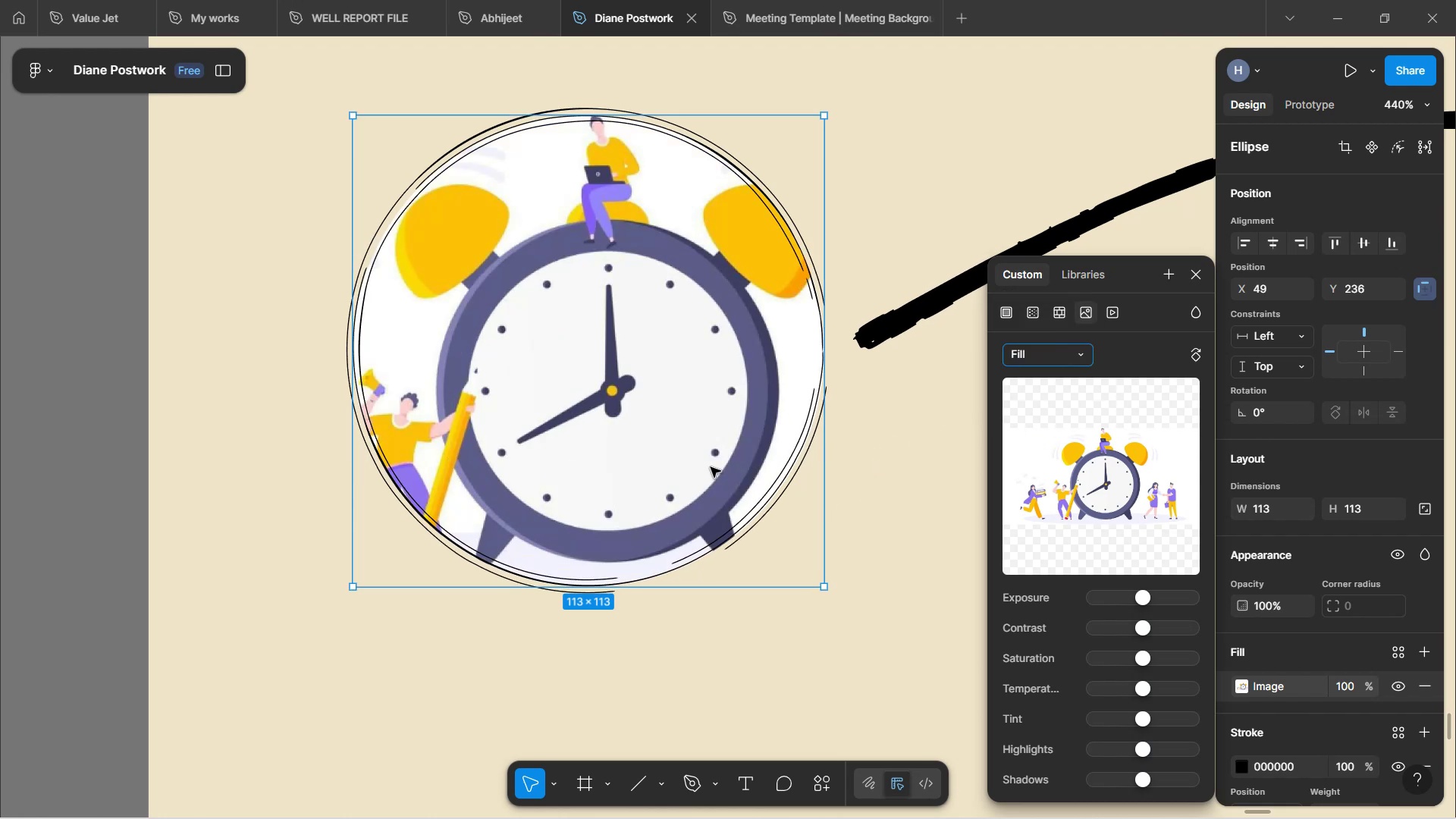 
left_click([1018, 354])
 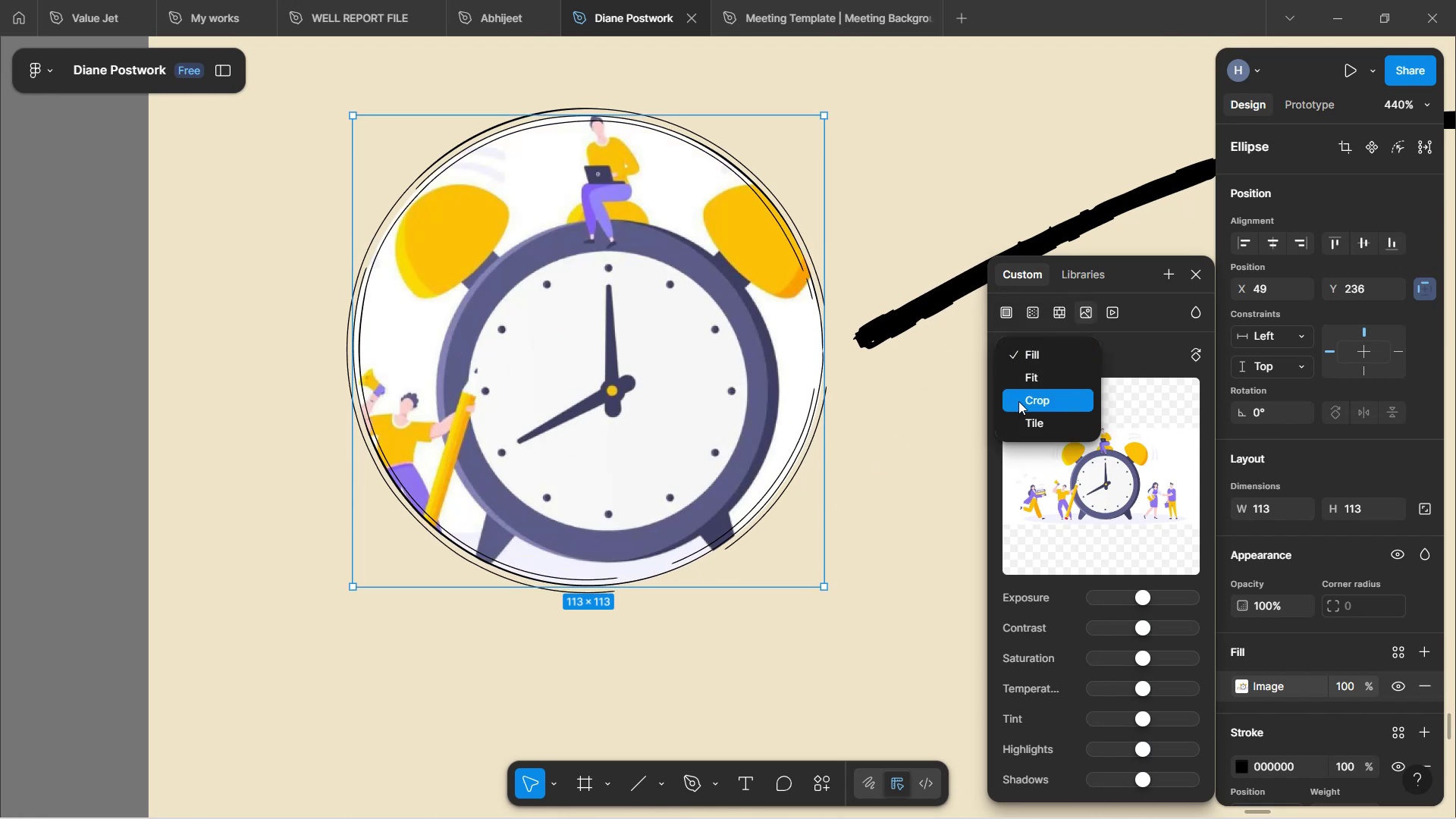 
left_click([1021, 402])
 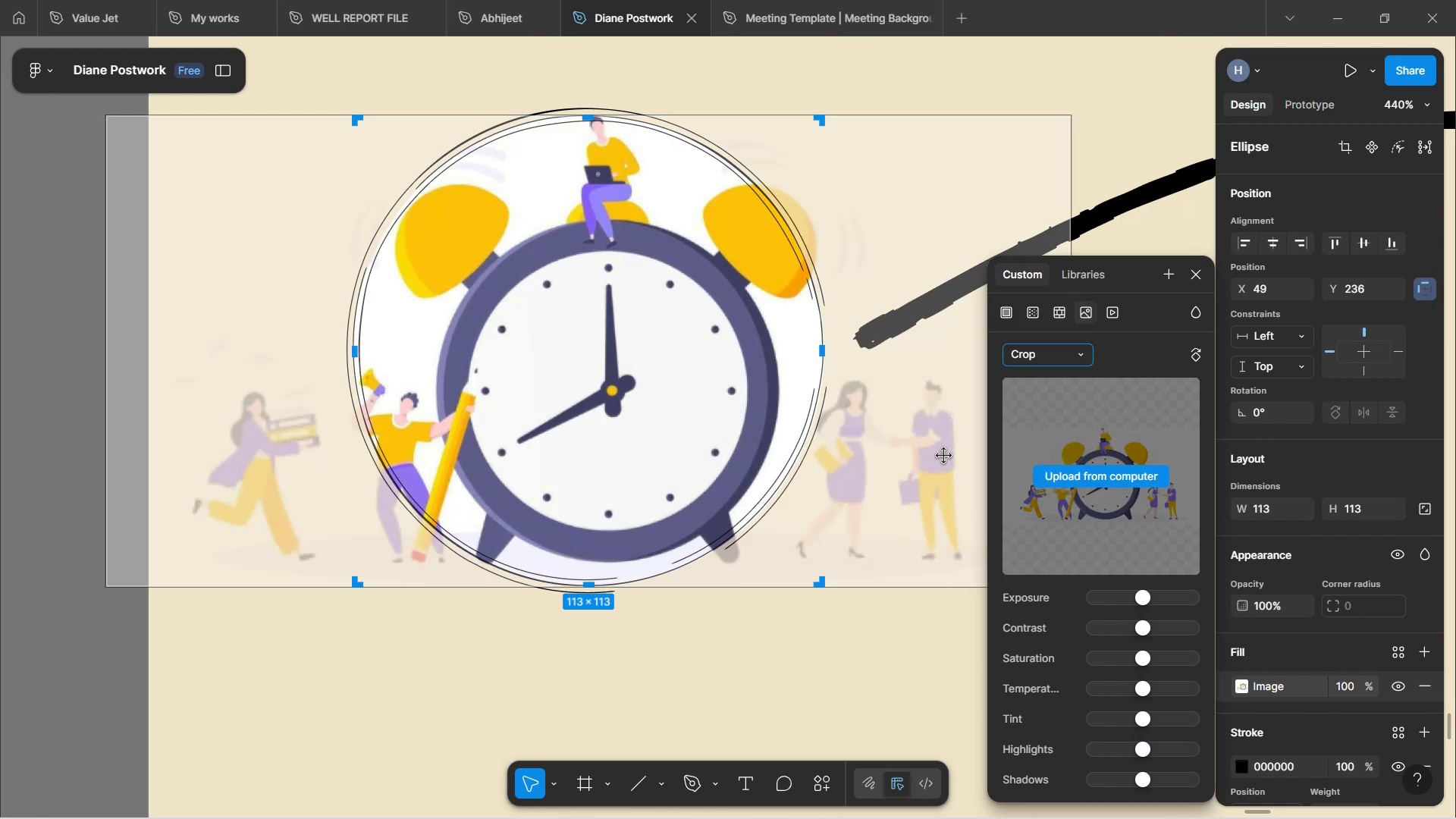 
hold_key(key=ControlLeft, duration=0.6)
scroll: coordinate [810, 475], scroll_direction: down, amount: 5.0
 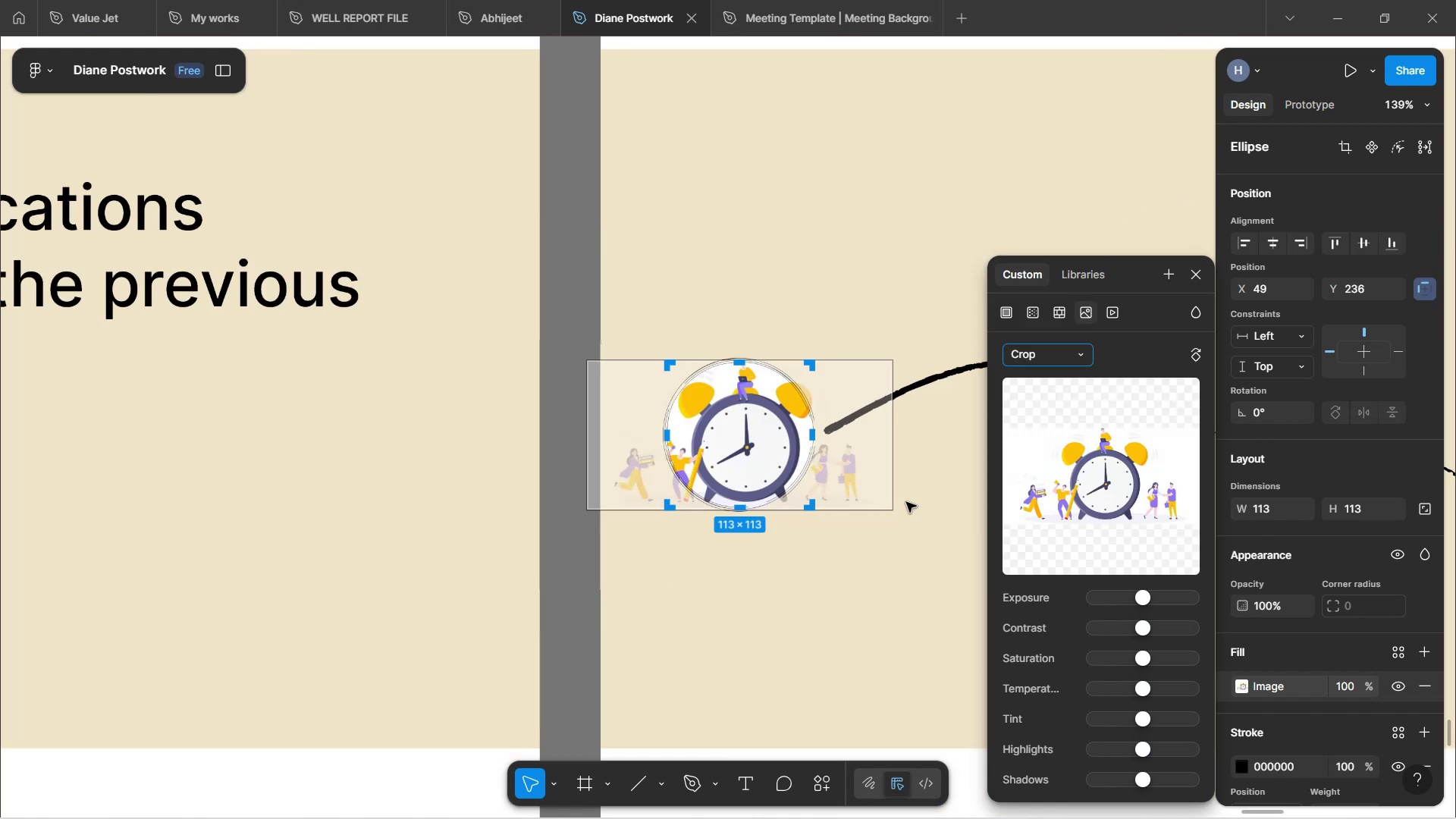 
hold_key(key=ShiftLeft, duration=1.51)
left_click_drag(start_coordinate=[897, 510], to_coordinate=[800, 464])
 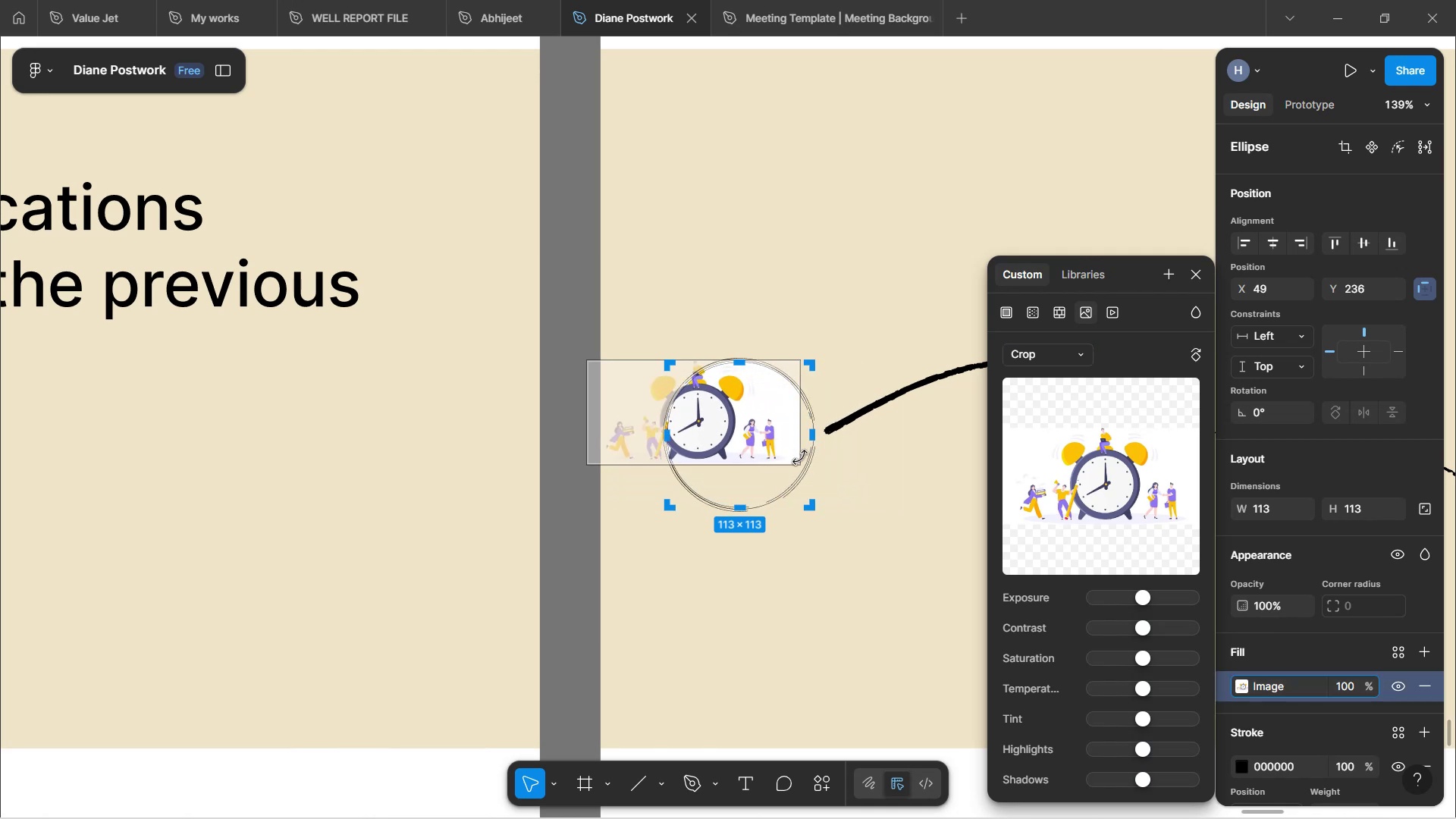 
hold_key(key=ShiftLeft, duration=0.35)
 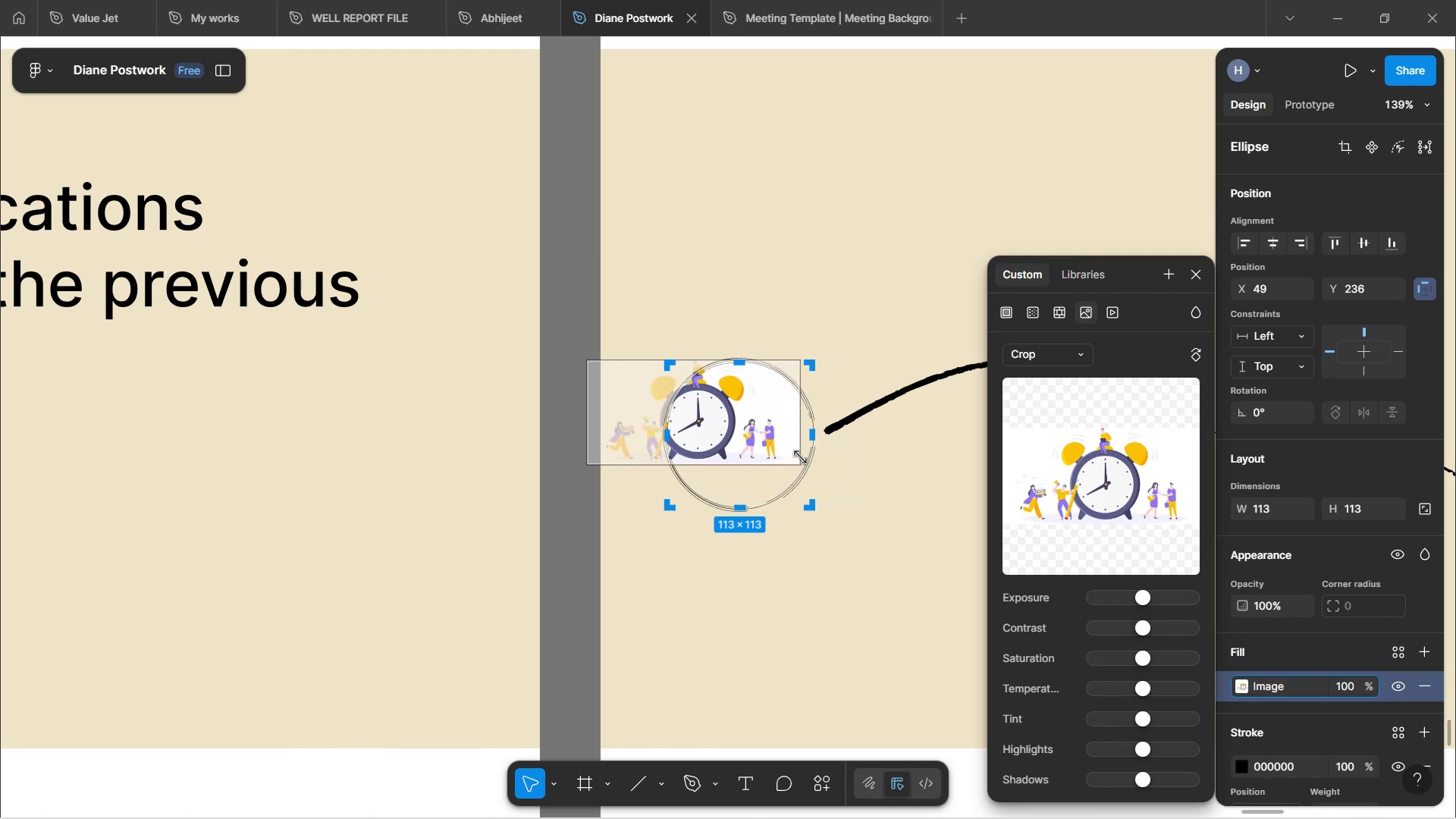 
hold_key(key=ControlLeft, duration=0.4)
scroll: coordinate [800, 457], scroll_direction: up, amount: 2.0
 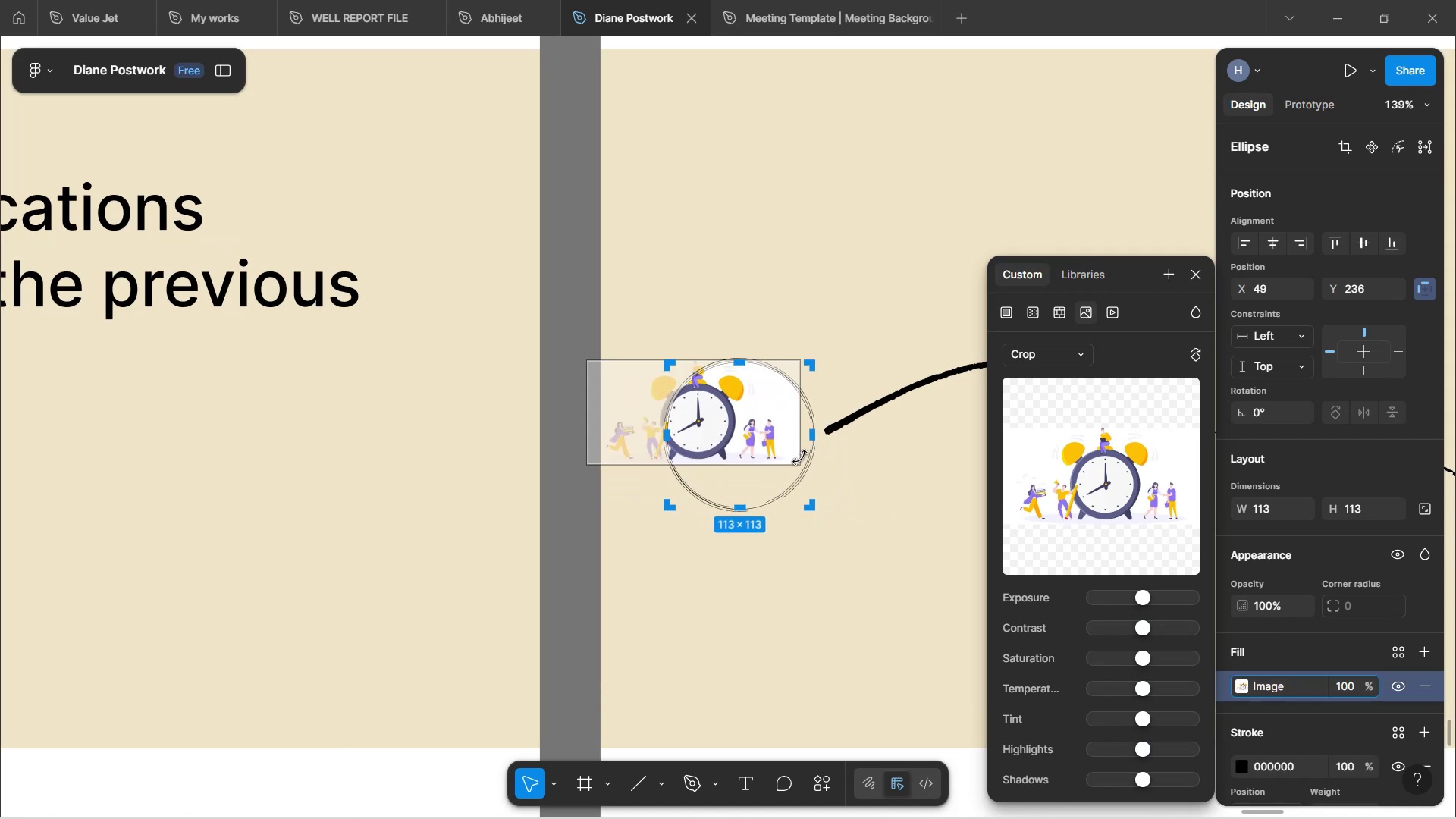 
left_click_drag(start_coordinate=[727, 413], to_coordinate=[771, 445])
 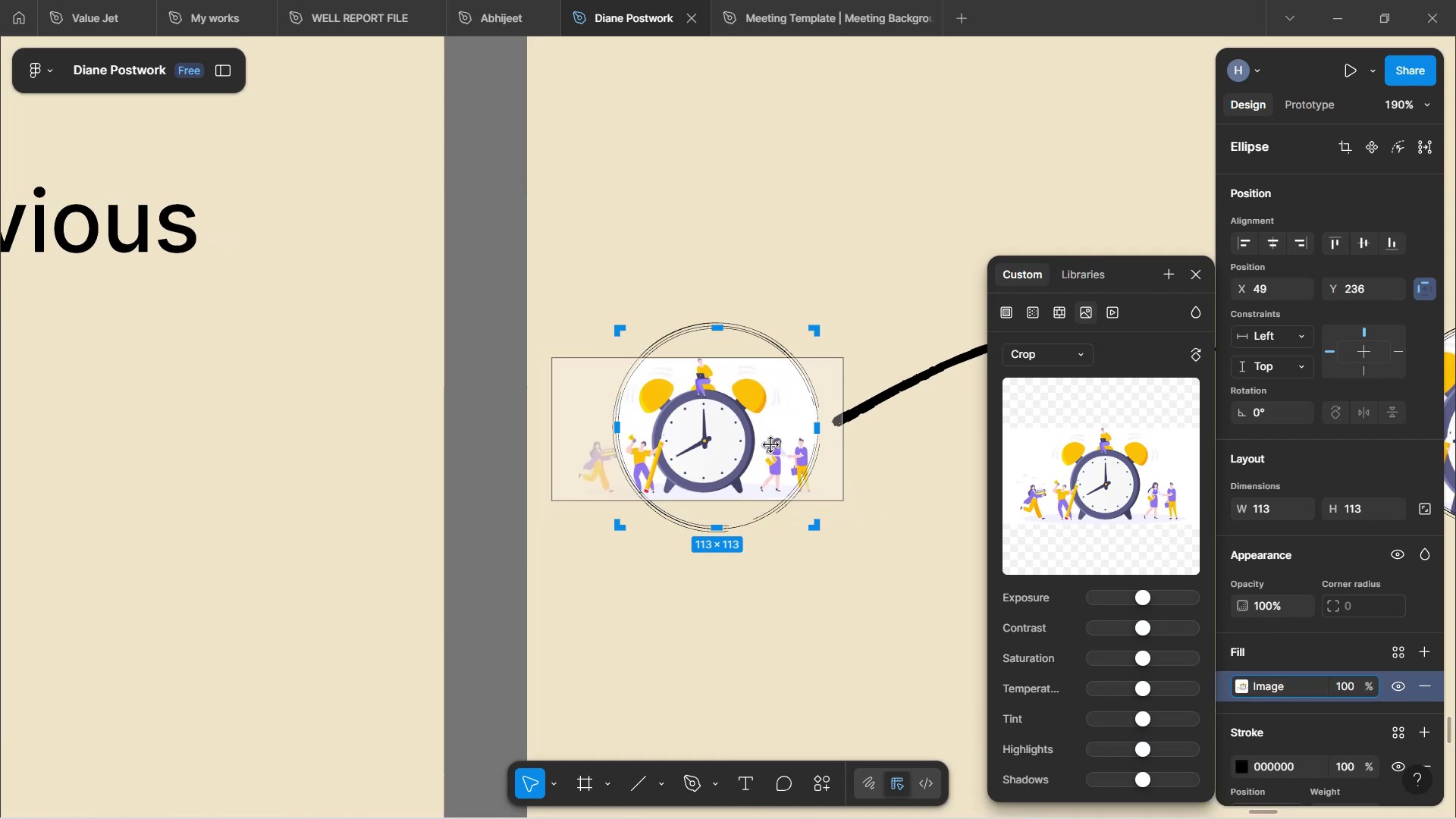 
hold_key(key=ControlLeft, duration=0.65)
scroll: coordinate [774, 443], scroll_direction: up, amount: 4.0
 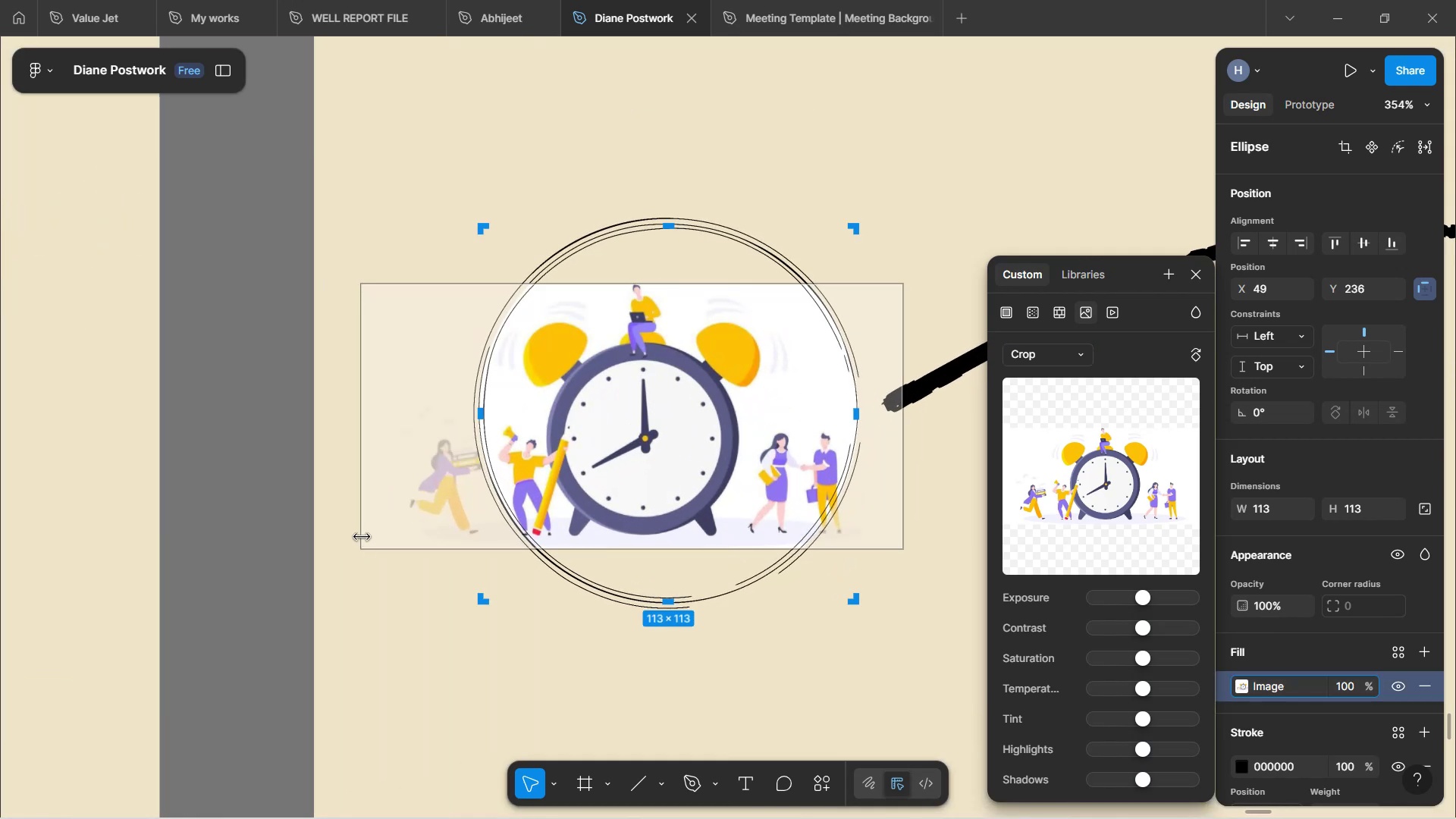 
left_click_drag(start_coordinate=[366, 547], to_coordinate=[391, 530])
 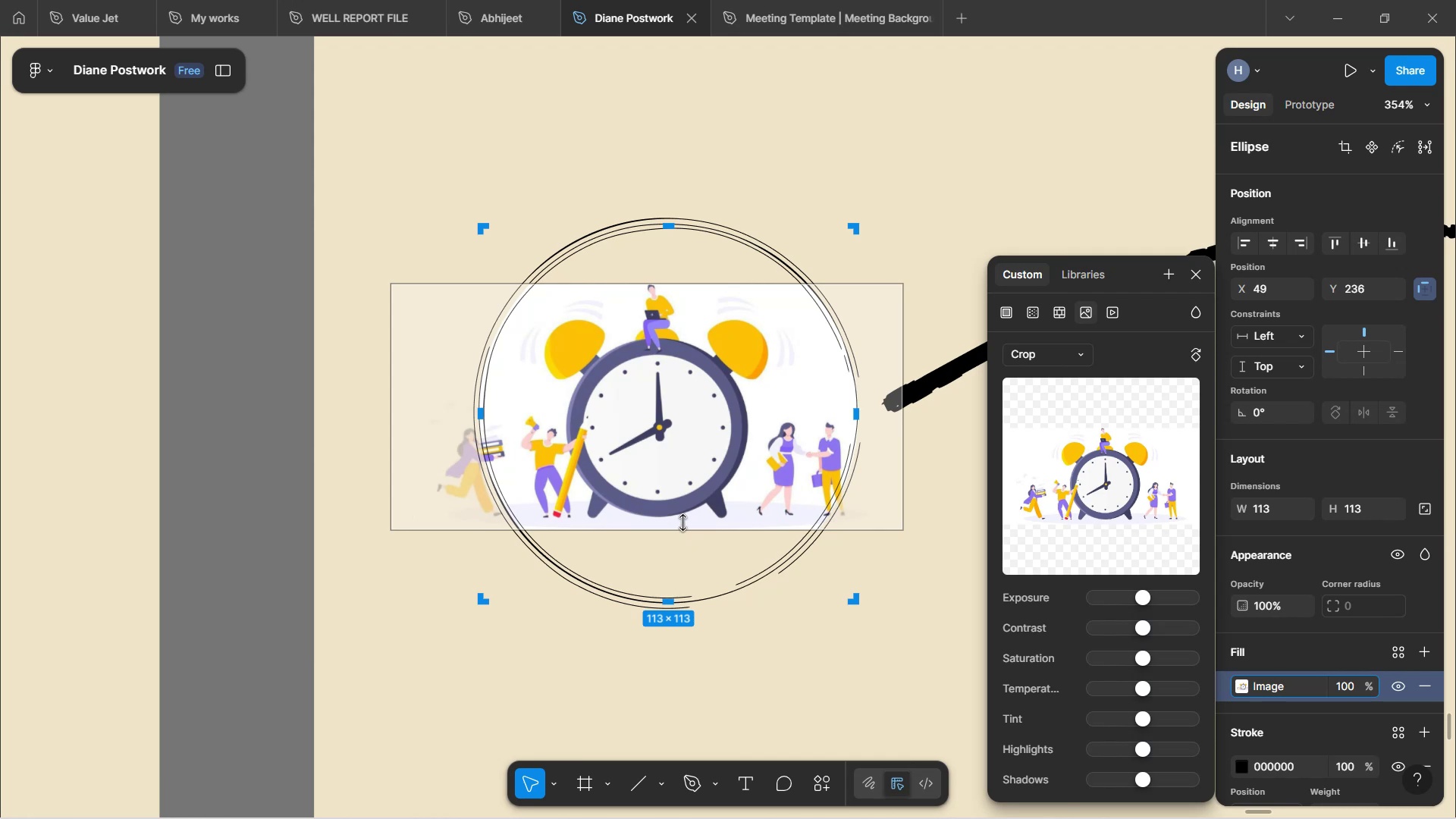 
left_click_drag(start_coordinate=[682, 531], to_coordinate=[696, 575])
 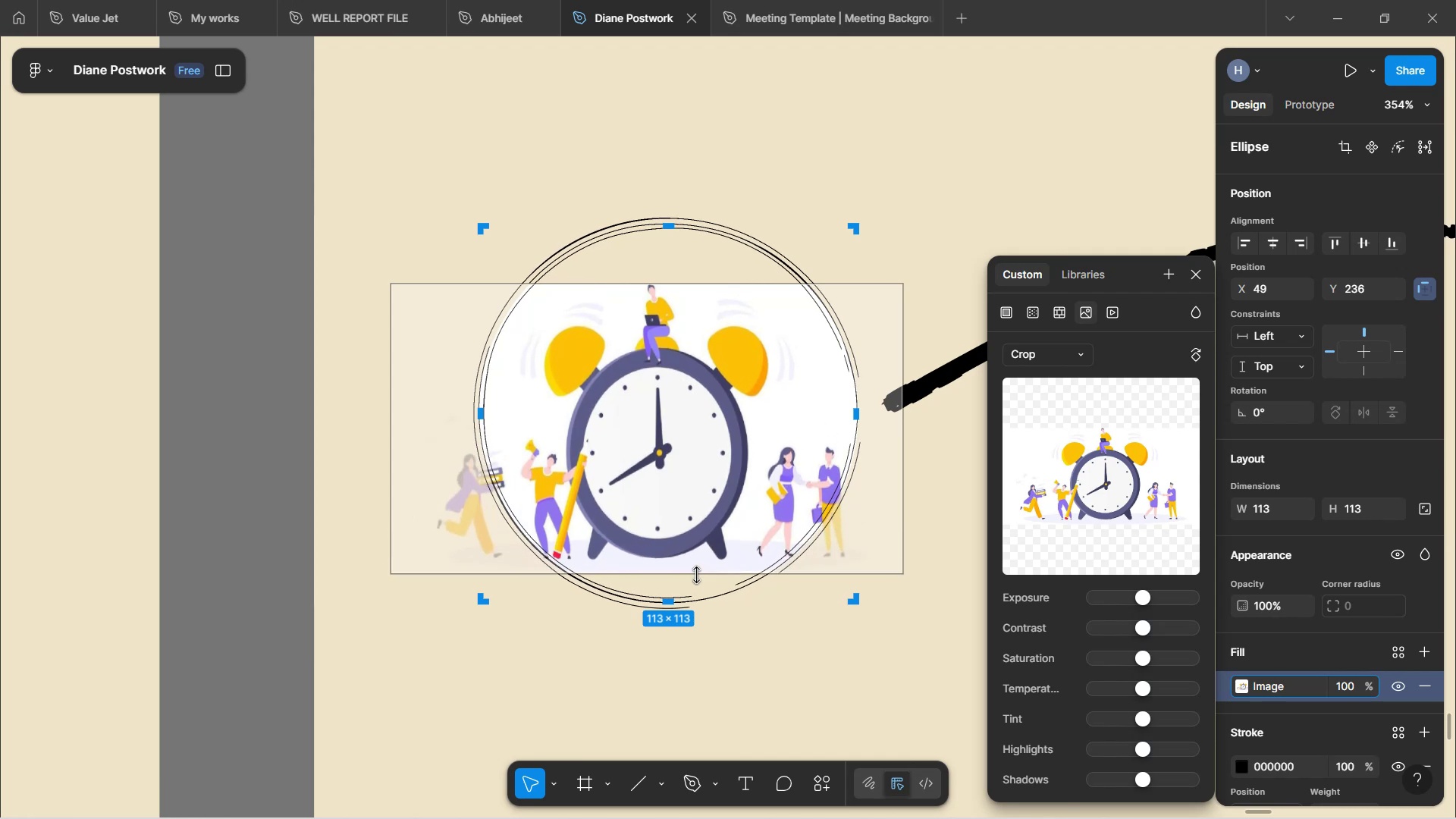 
key(Control+Z)
 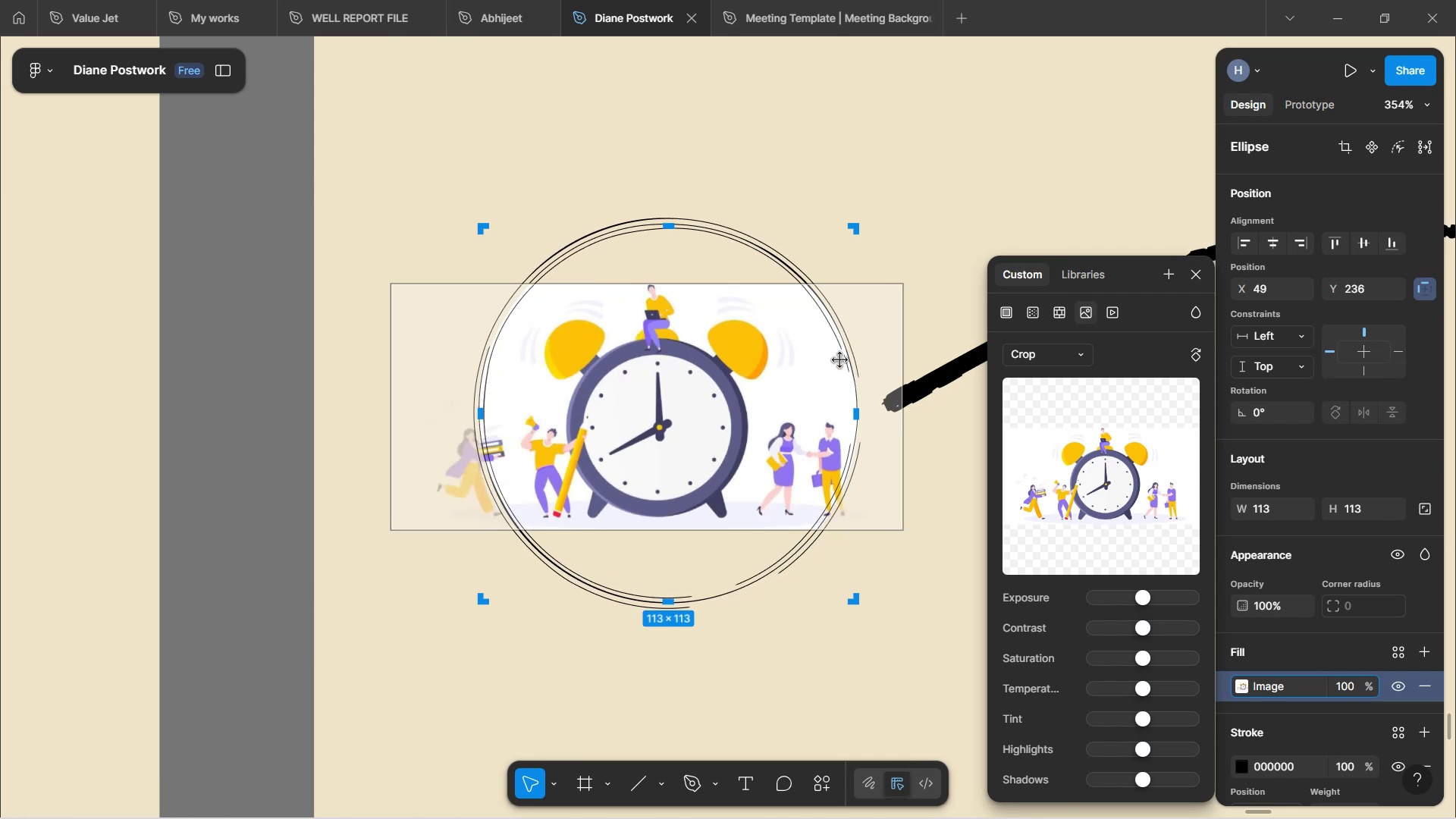 
hold_key(key=ShiftLeft, duration=1.53)
left_click_drag(start_coordinate=[908, 287], to_coordinate=[986, 263])
 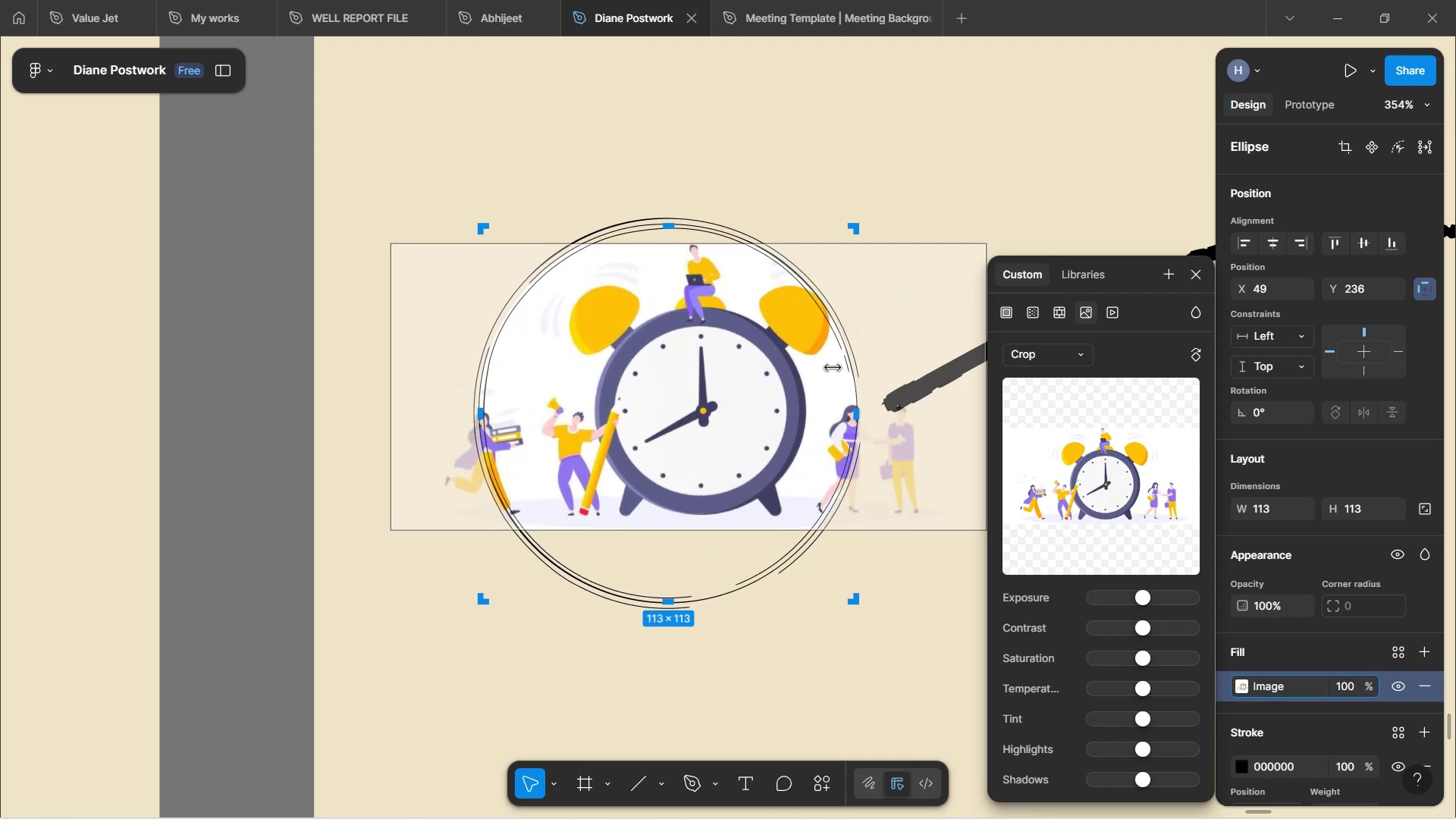 
key(Shift+ShiftLeft)
 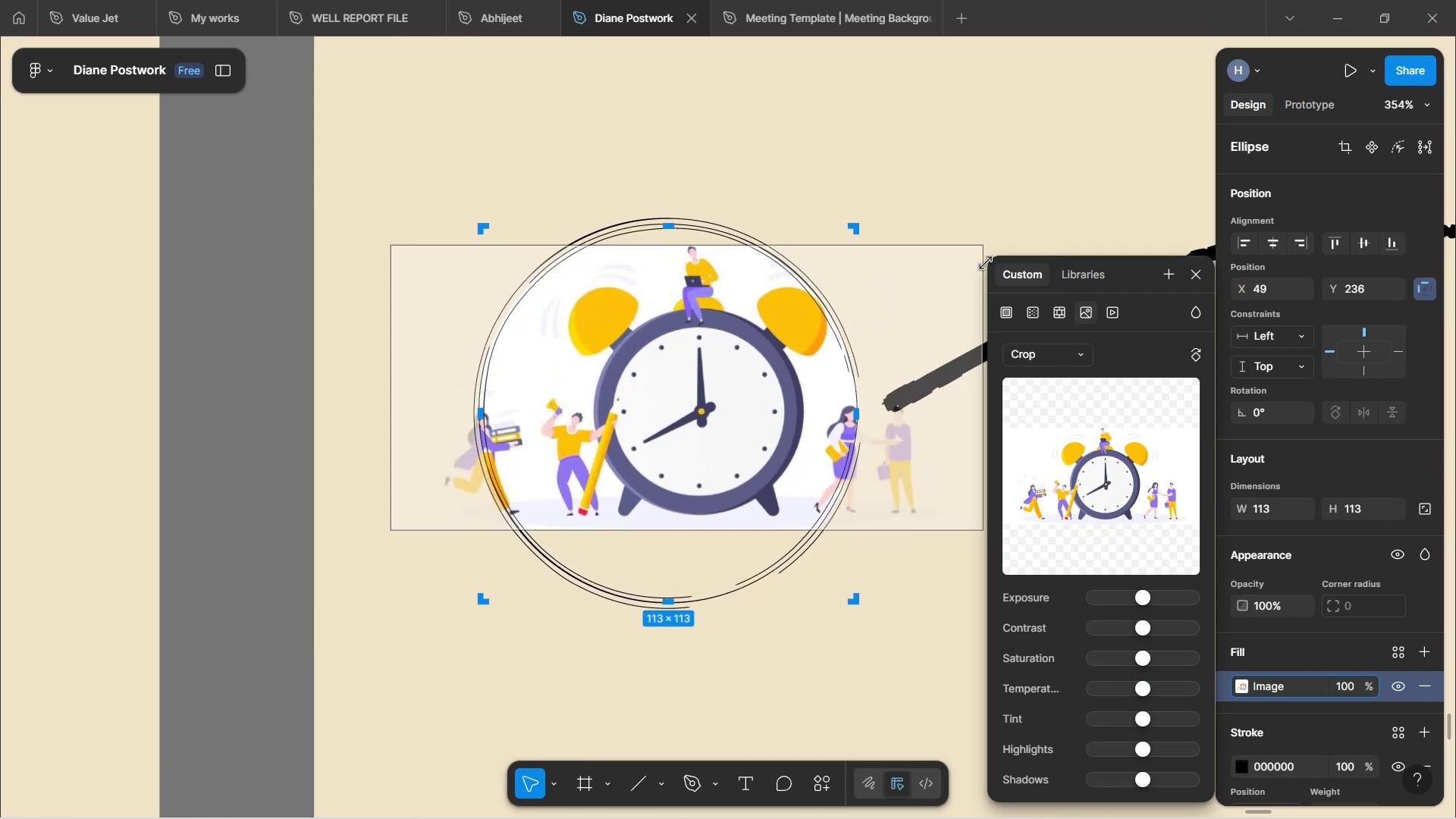 
key(Shift+ShiftLeft)
 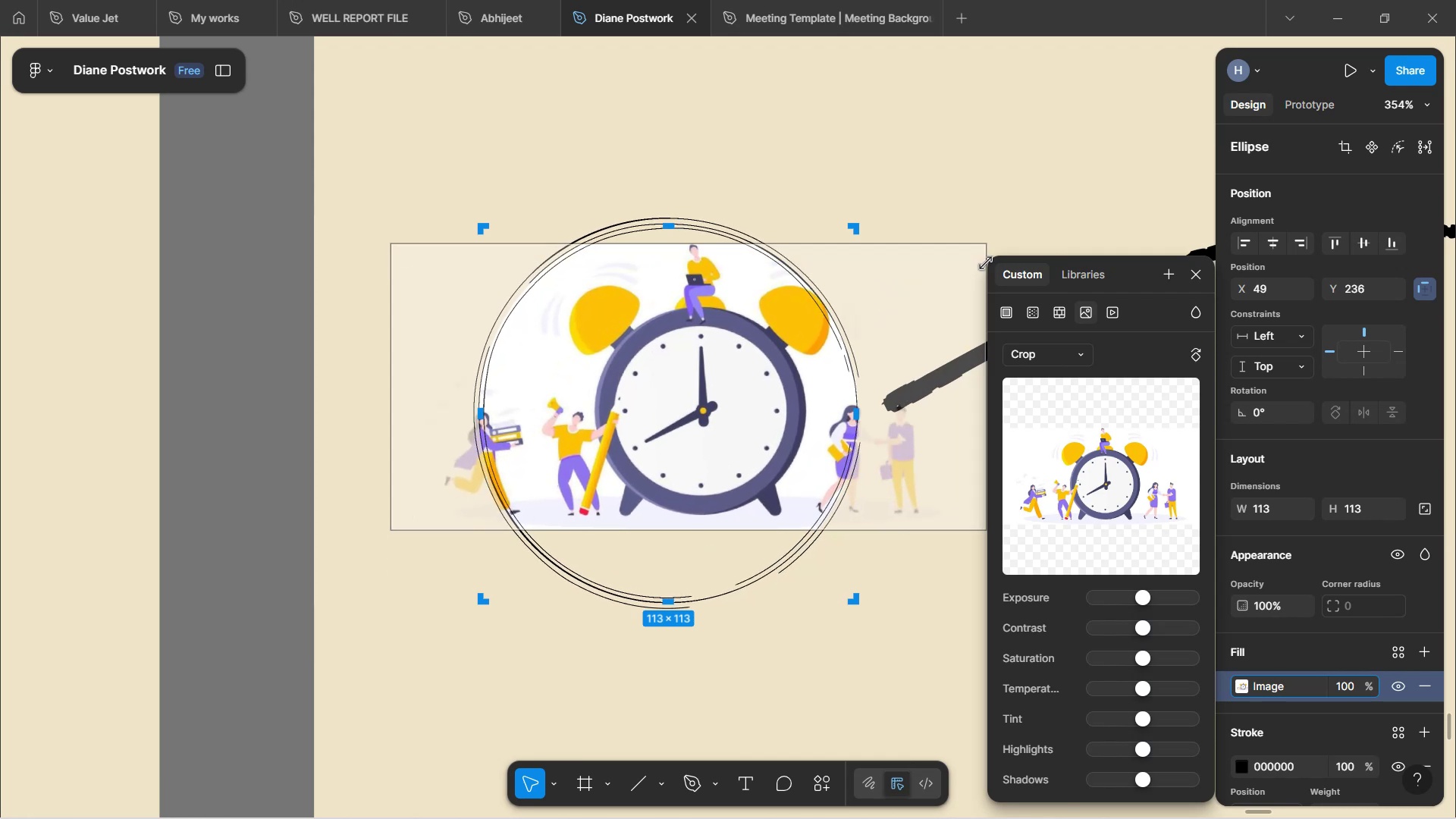 
key(Shift+ShiftLeft)
 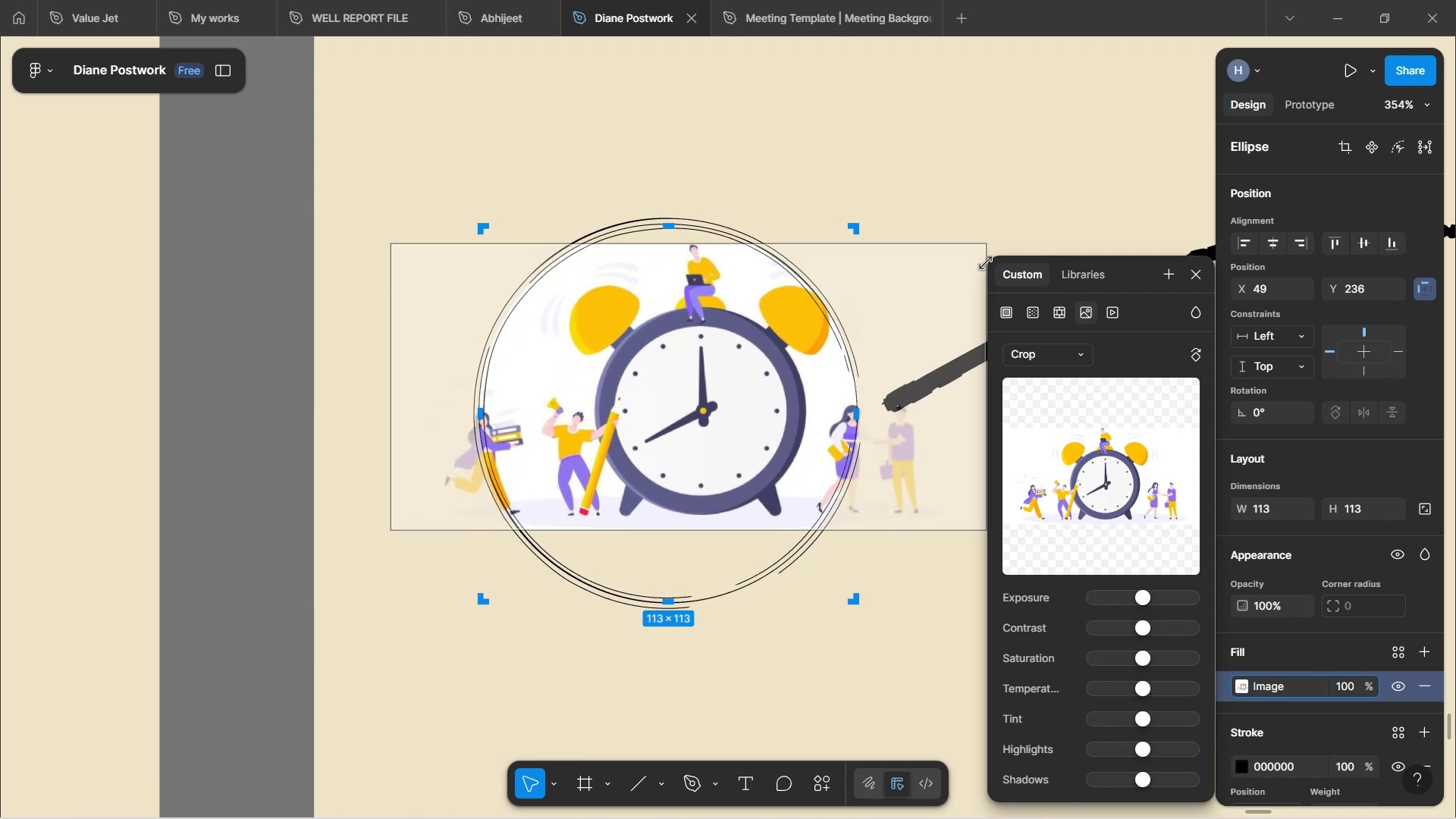 
key(Shift+ShiftLeft)
 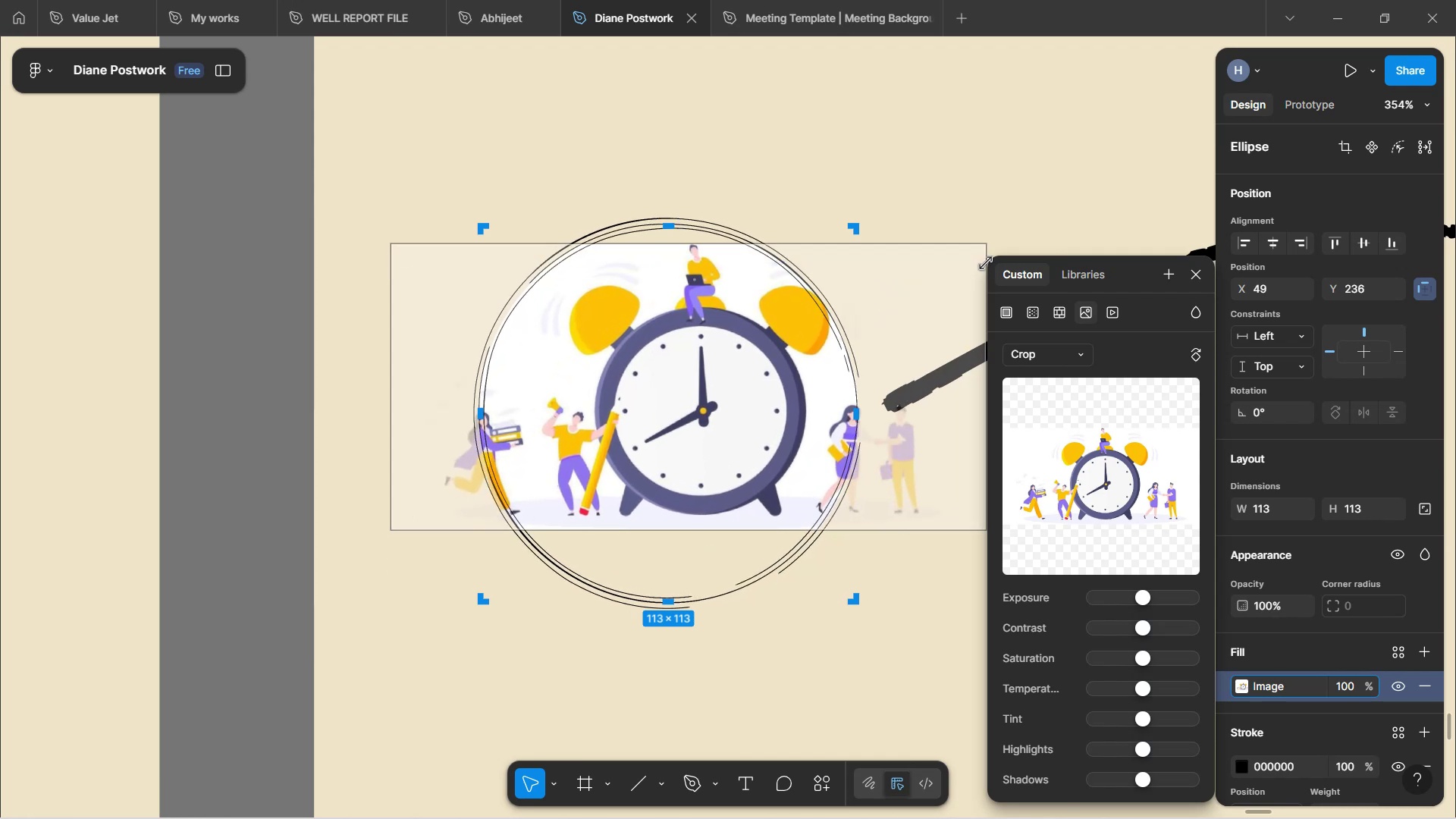 
key(Shift+ShiftLeft)
 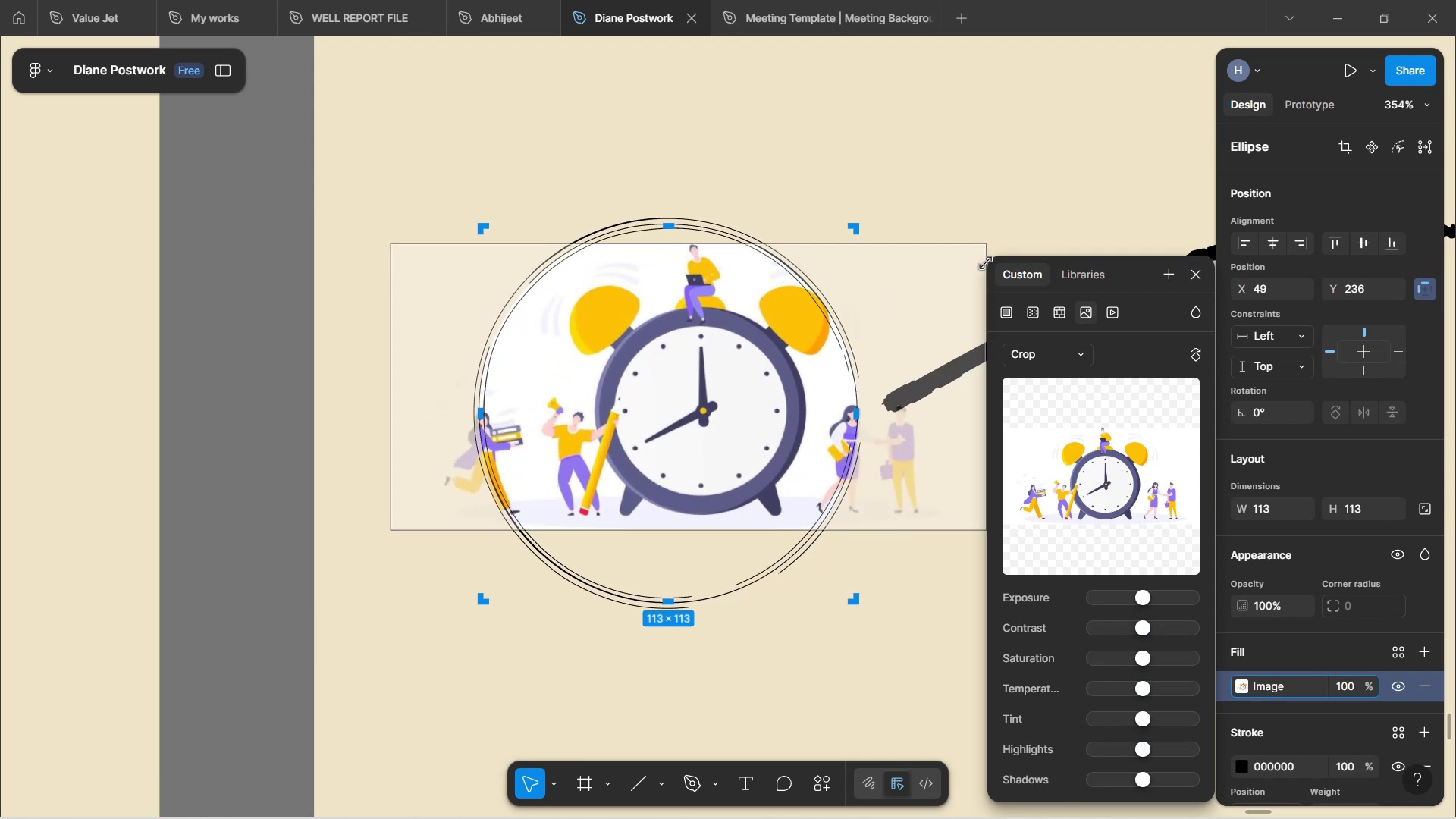 
key(Shift+ShiftLeft)
 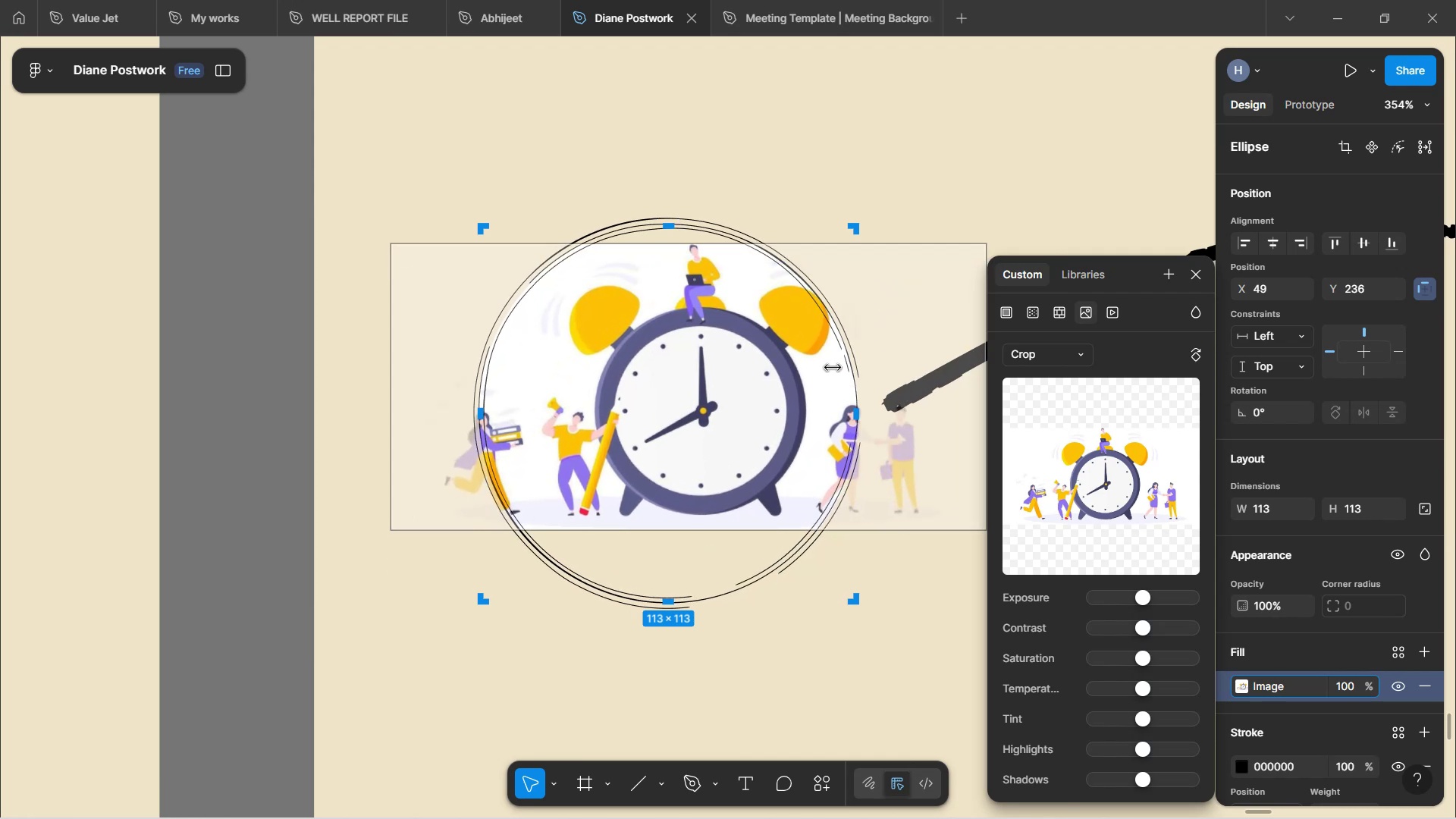 
left_click_drag(start_coordinate=[782, 381], to_coordinate=[753, 395])
 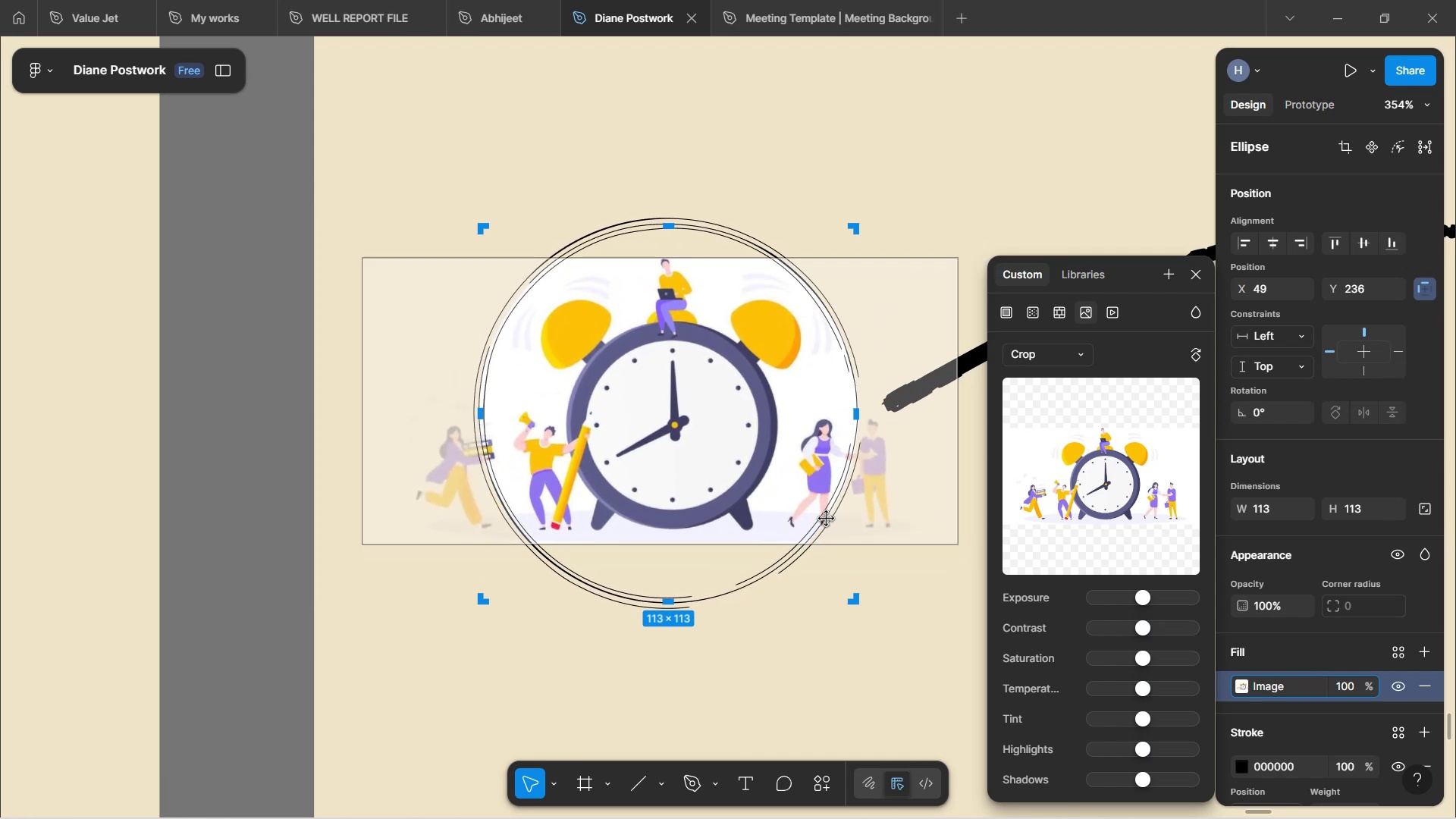 
hold_key(key=ControlLeft, duration=0.54)
scroll: coordinate [847, 514], scroll_direction: down, amount: 5.0
 